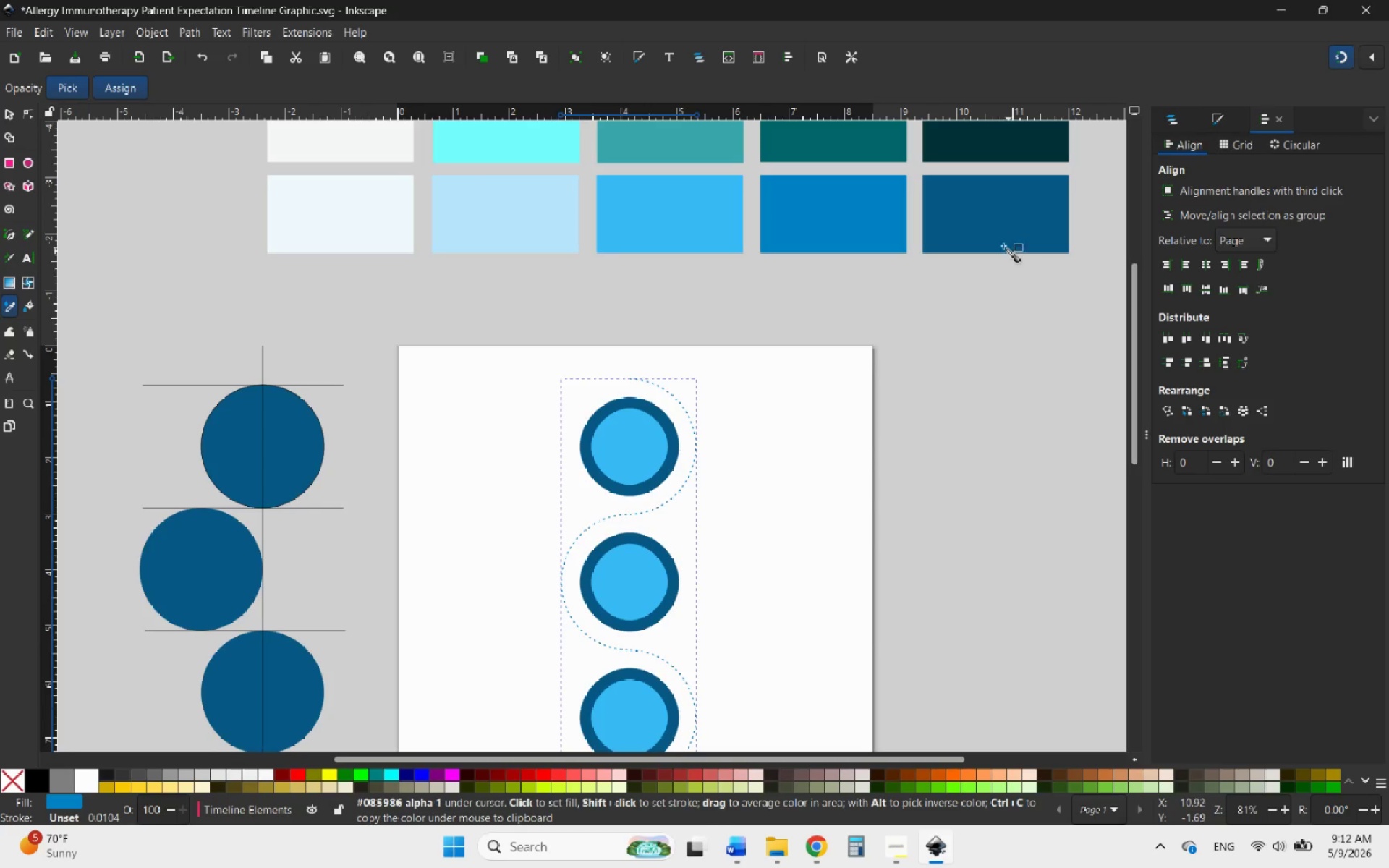 
left_click([988, 229])
 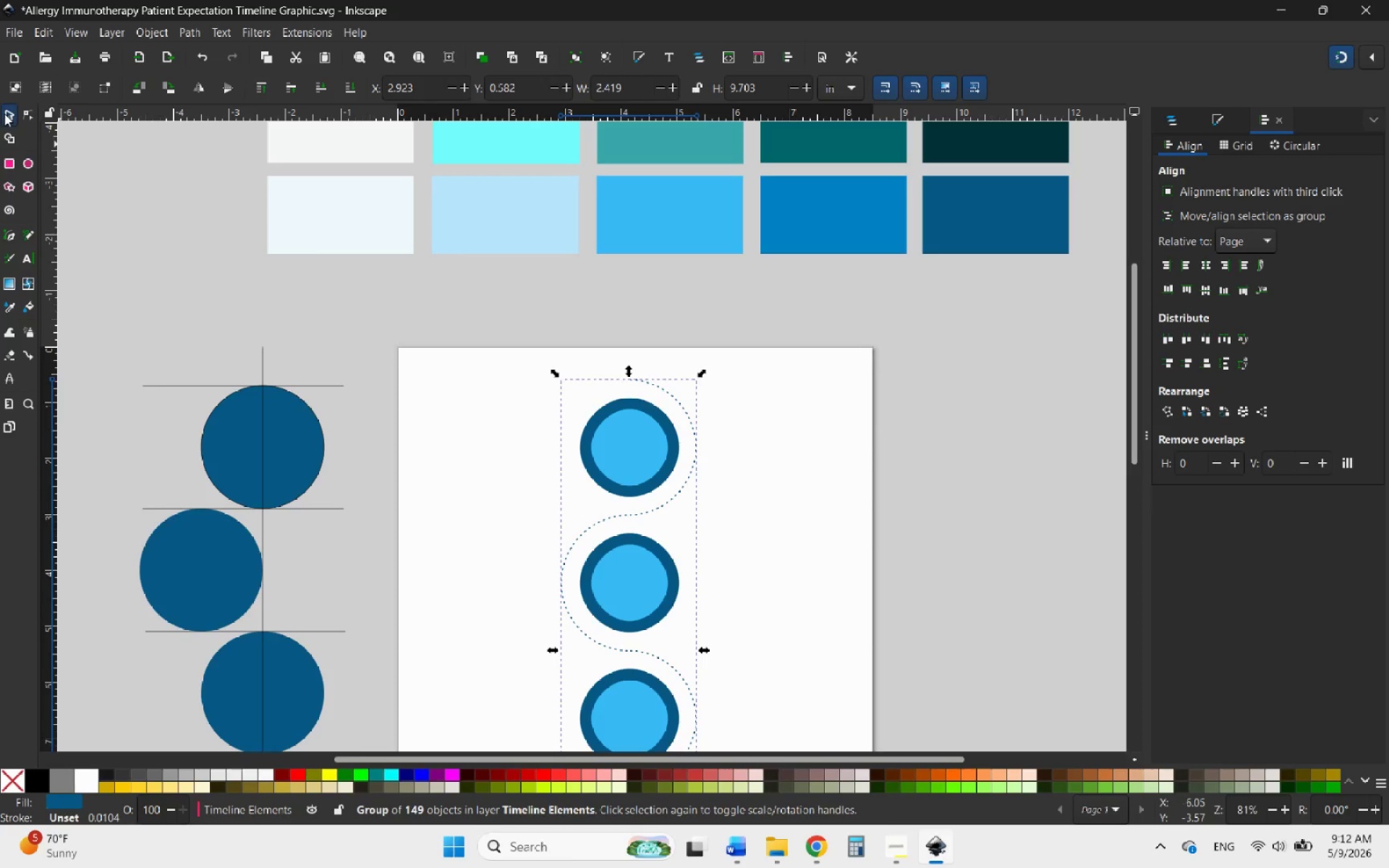 
left_click([749, 470])
 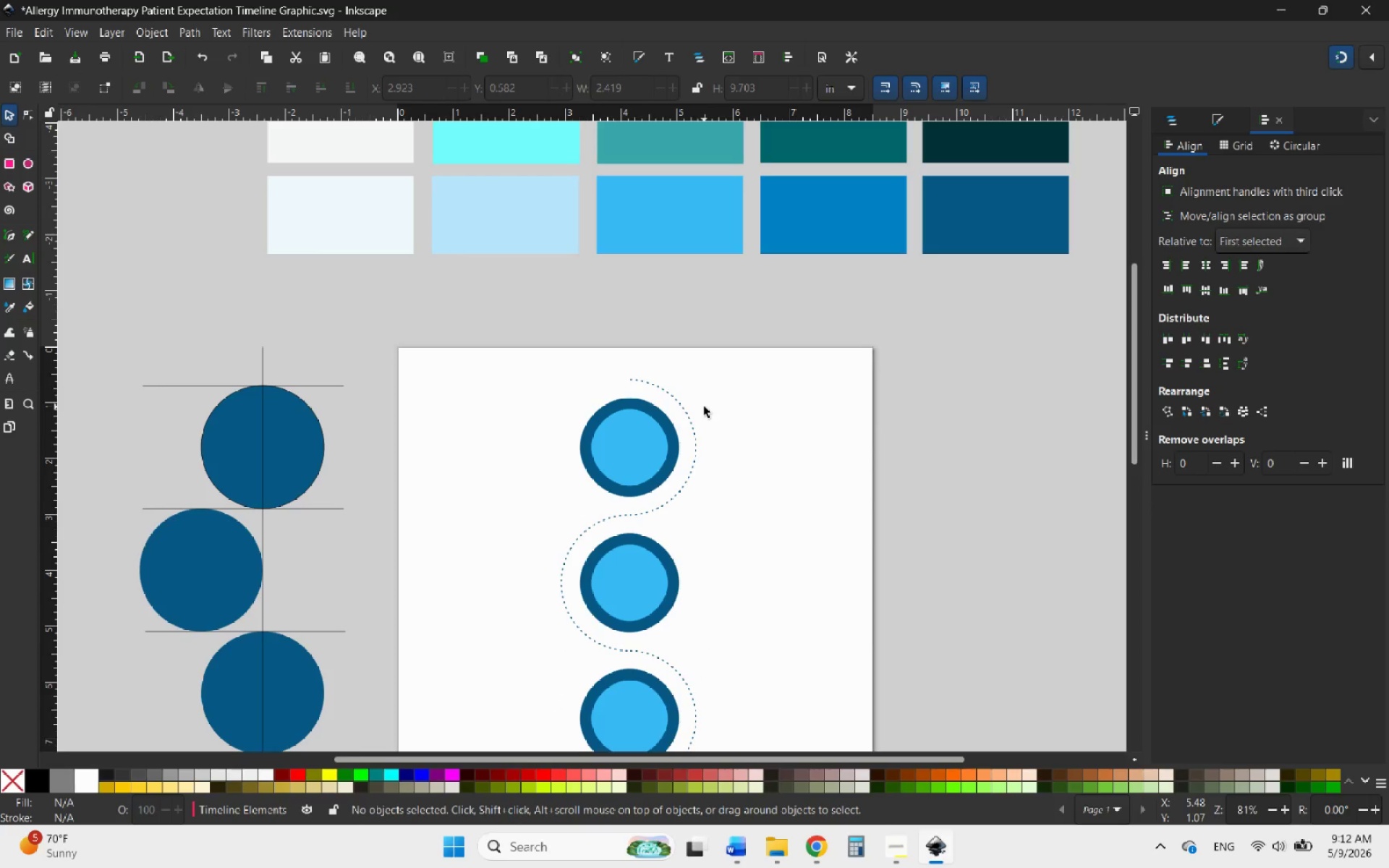 
key(Control+ControlLeft)
 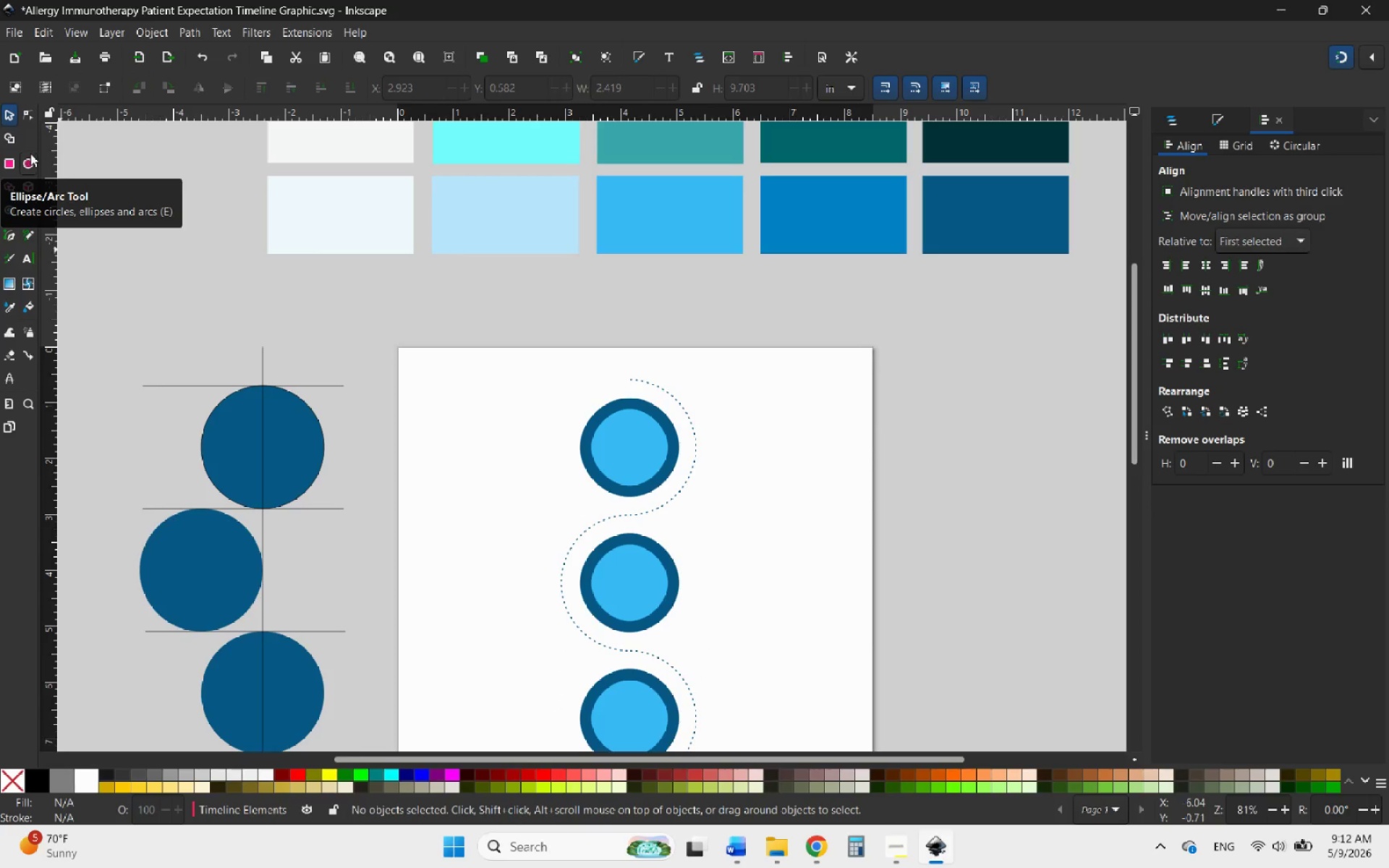 
left_click([31, 160])
 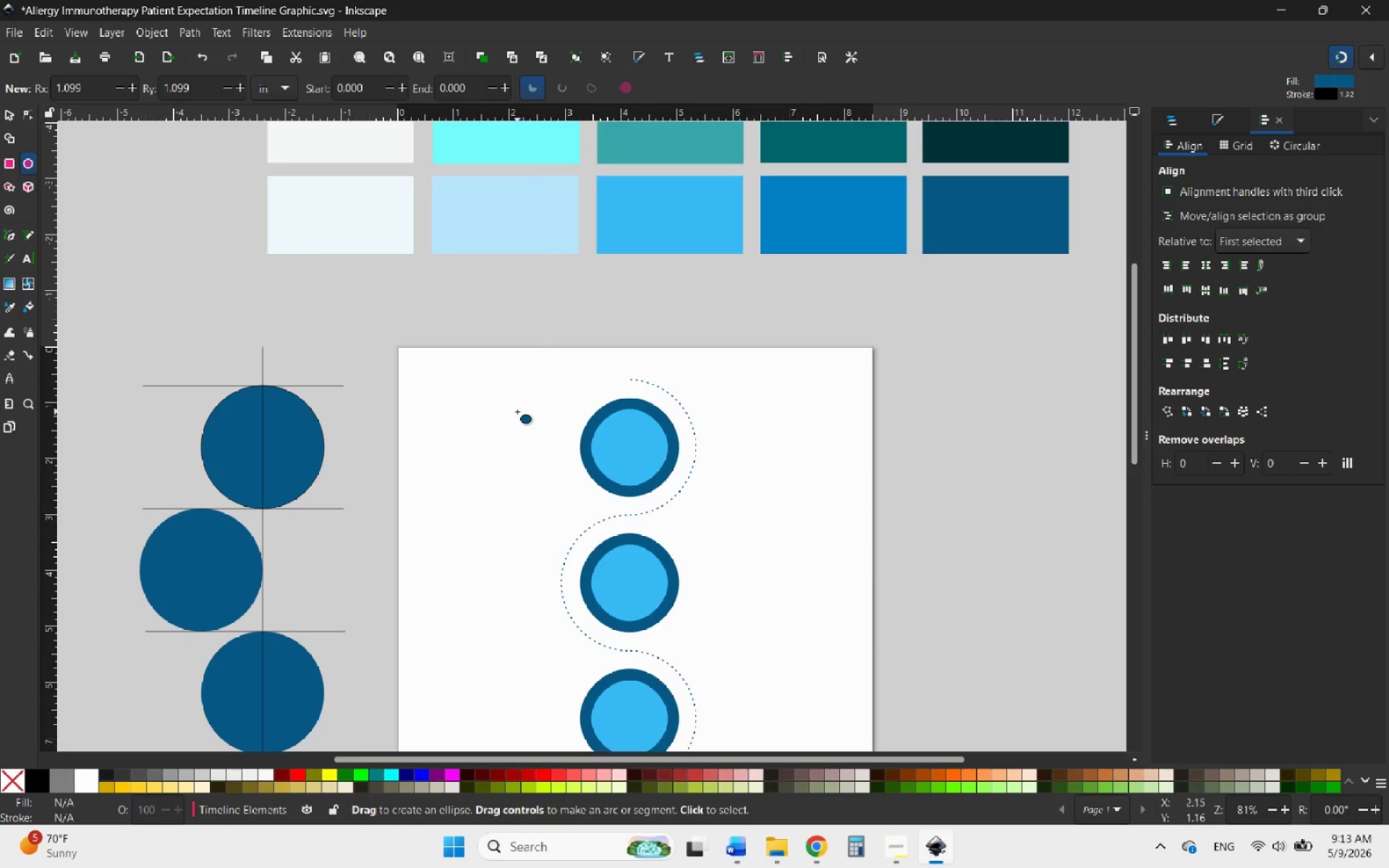 
hold_key(key=ControlLeft, duration=7.03)
scroll: coordinate [610, 384], scroll_direction: up, amount: 2.0
 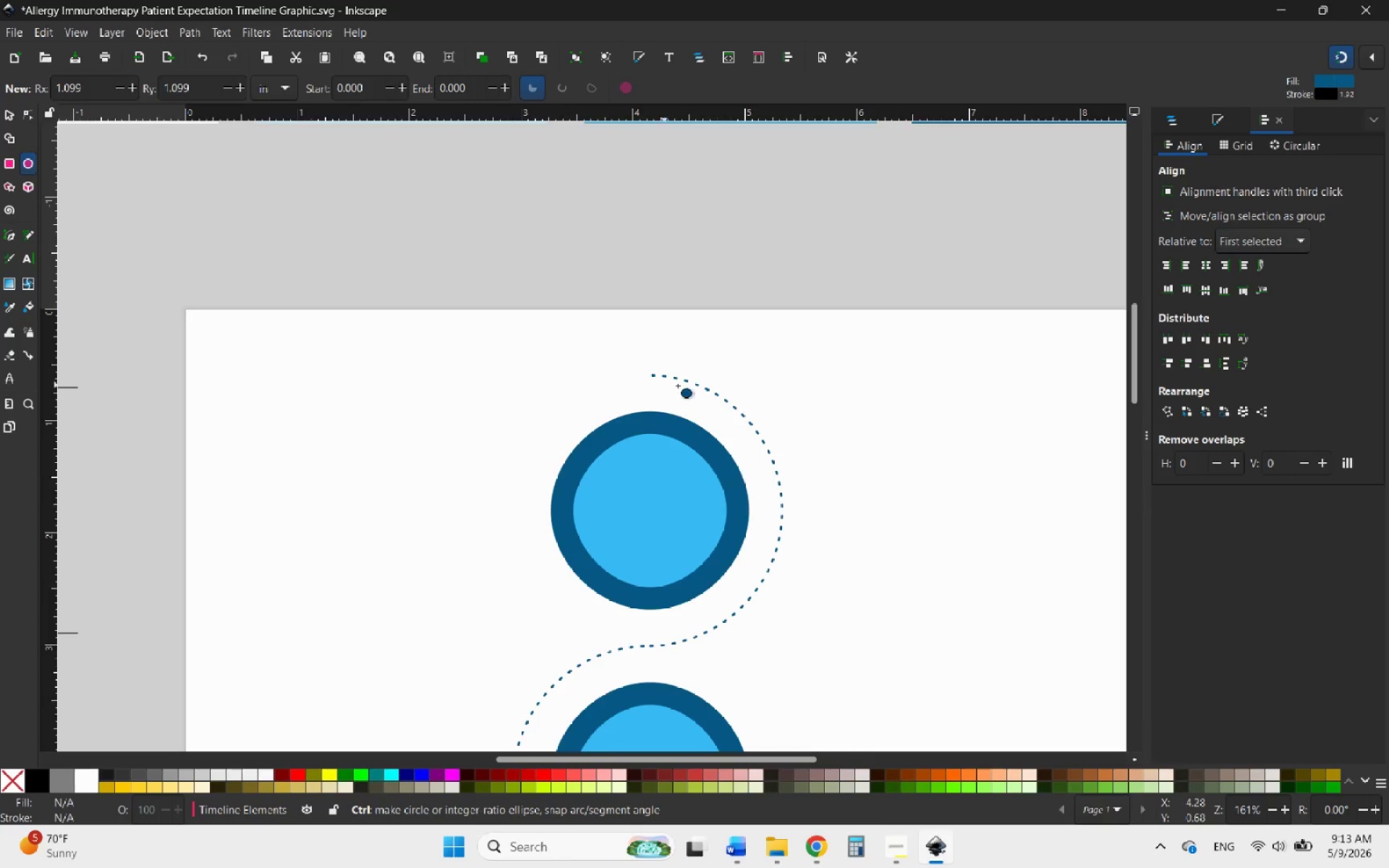 
scroll: coordinate [723, 407], scroll_direction: down, amount: 4.0
 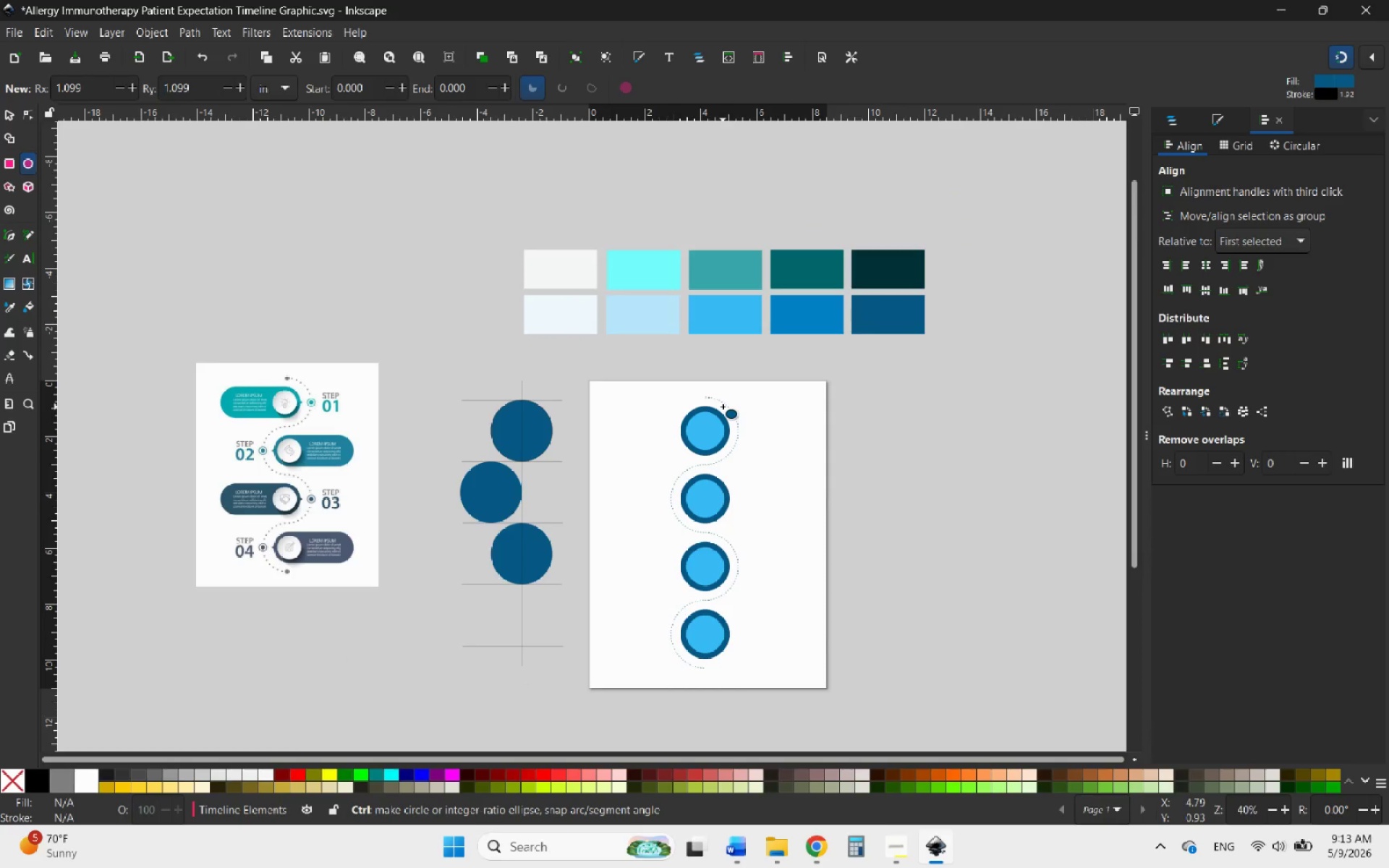 
scroll: coordinate [721, 412], scroll_direction: up, amount: 6.0
 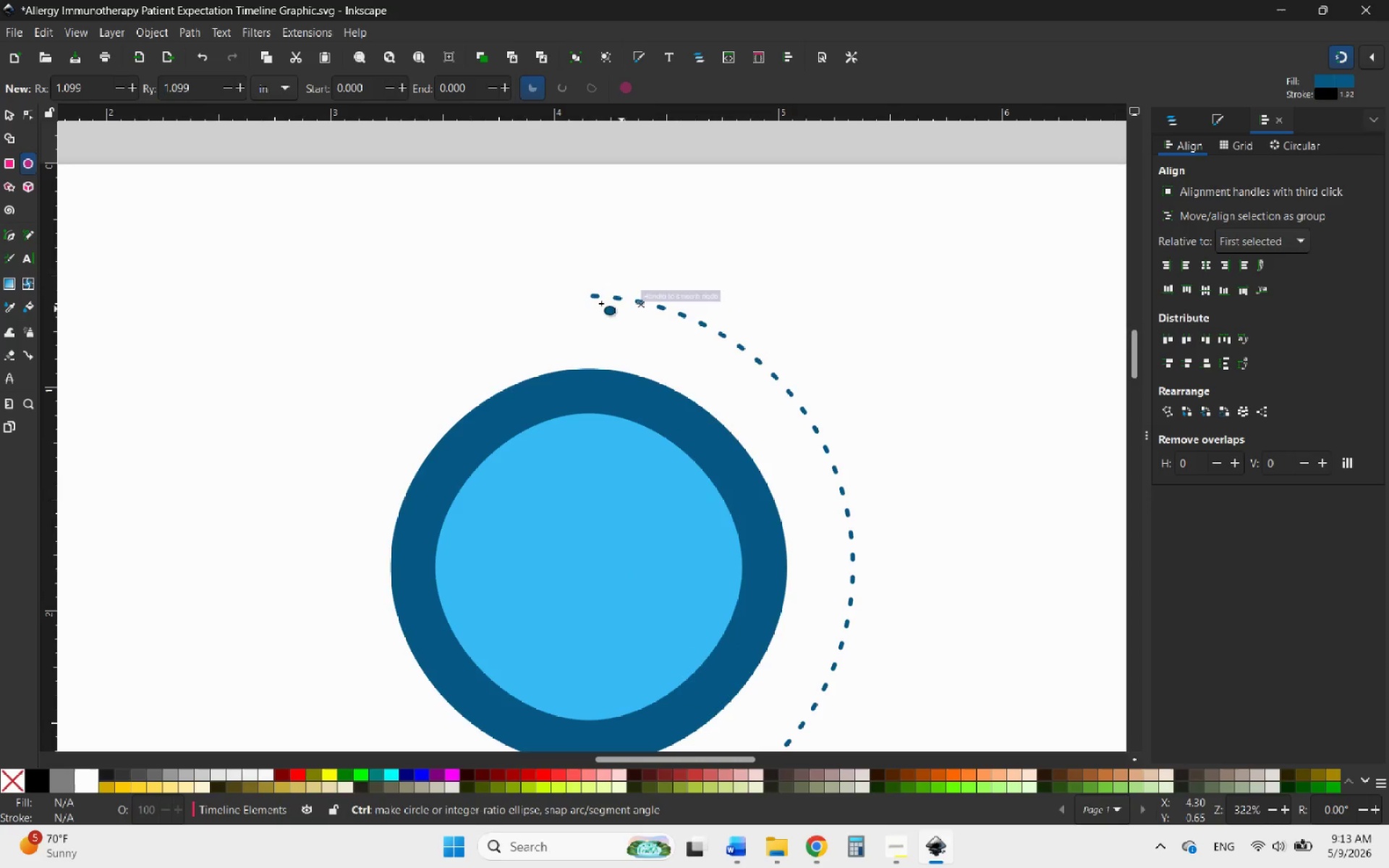 
left_click_drag(start_coordinate=[586, 314], to_coordinate=[681, 394])
 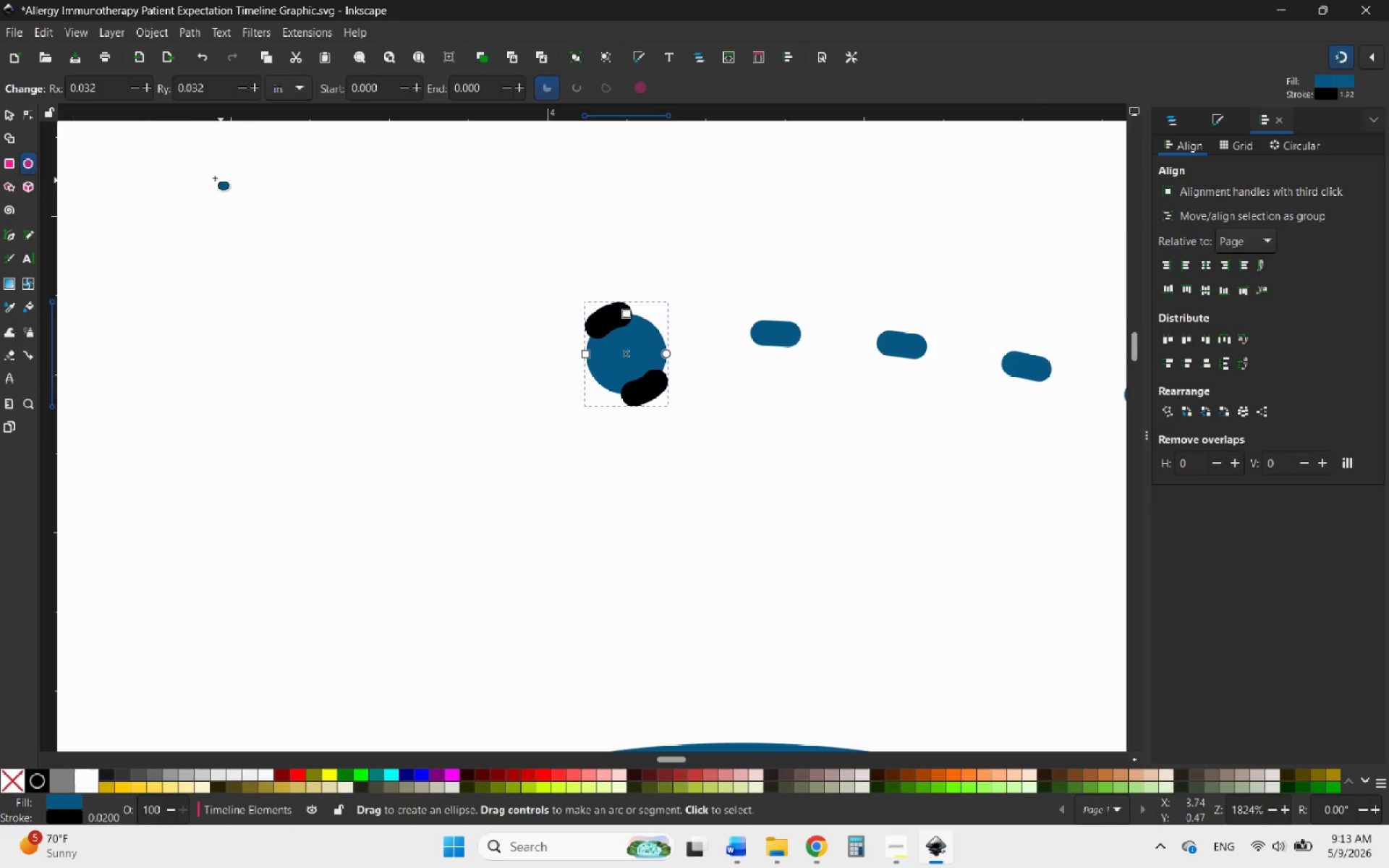 
scroll: coordinate [556, 287], scroll_direction: up, amount: 5.0
 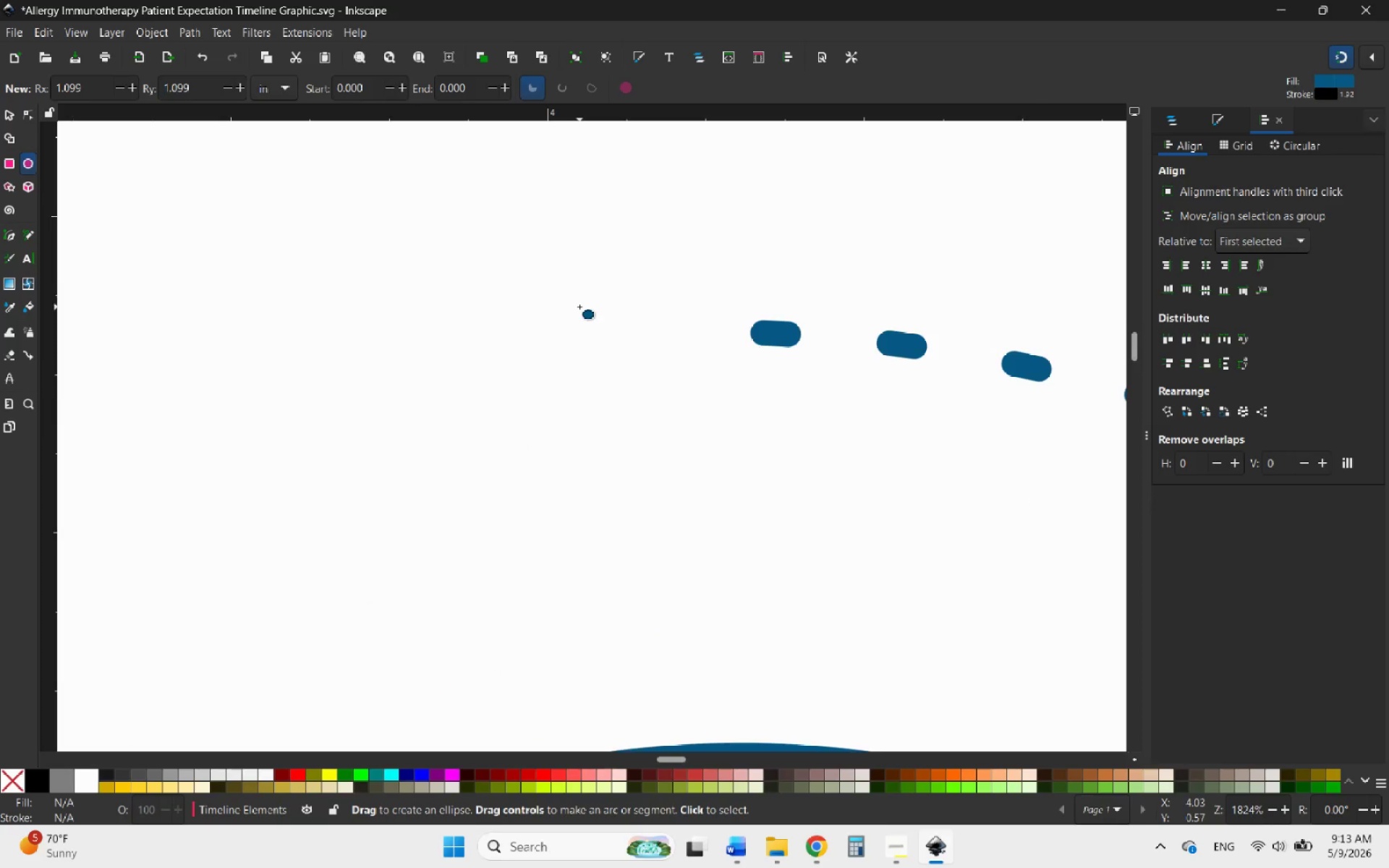 
hold_key(key=ControlLeft, duration=1.81)
 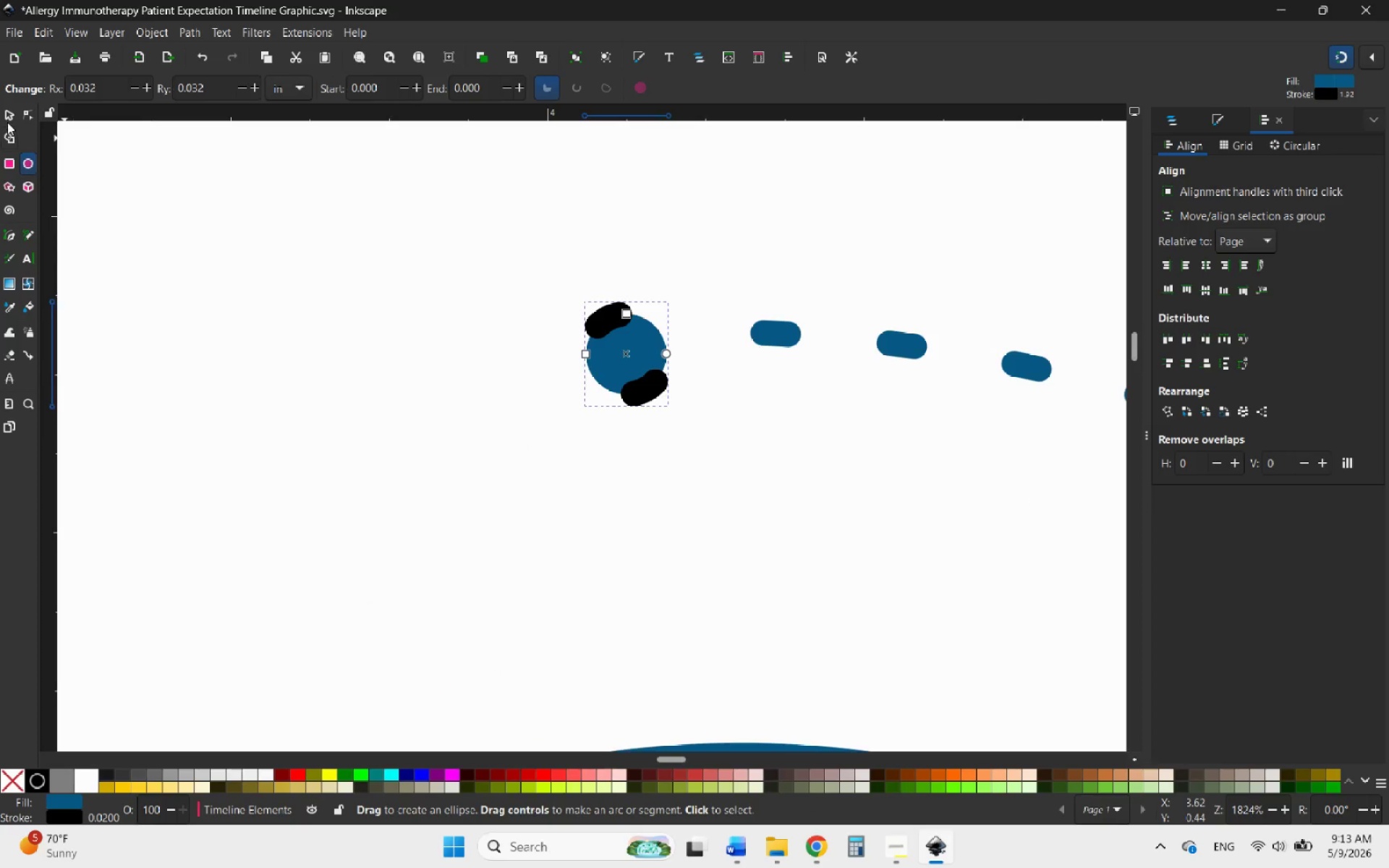 
left_click([8, 114])
 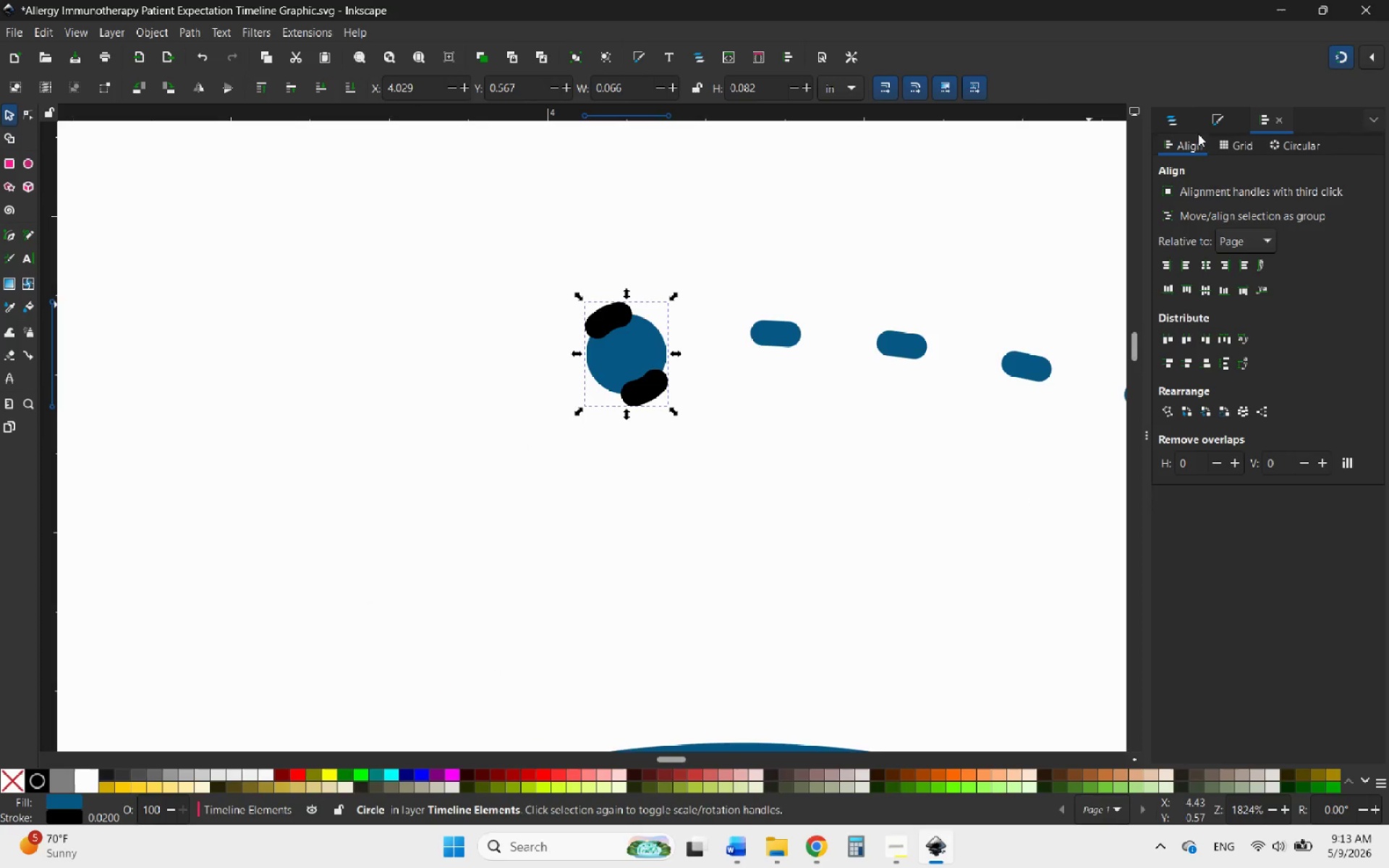 
left_click([1209, 122])
 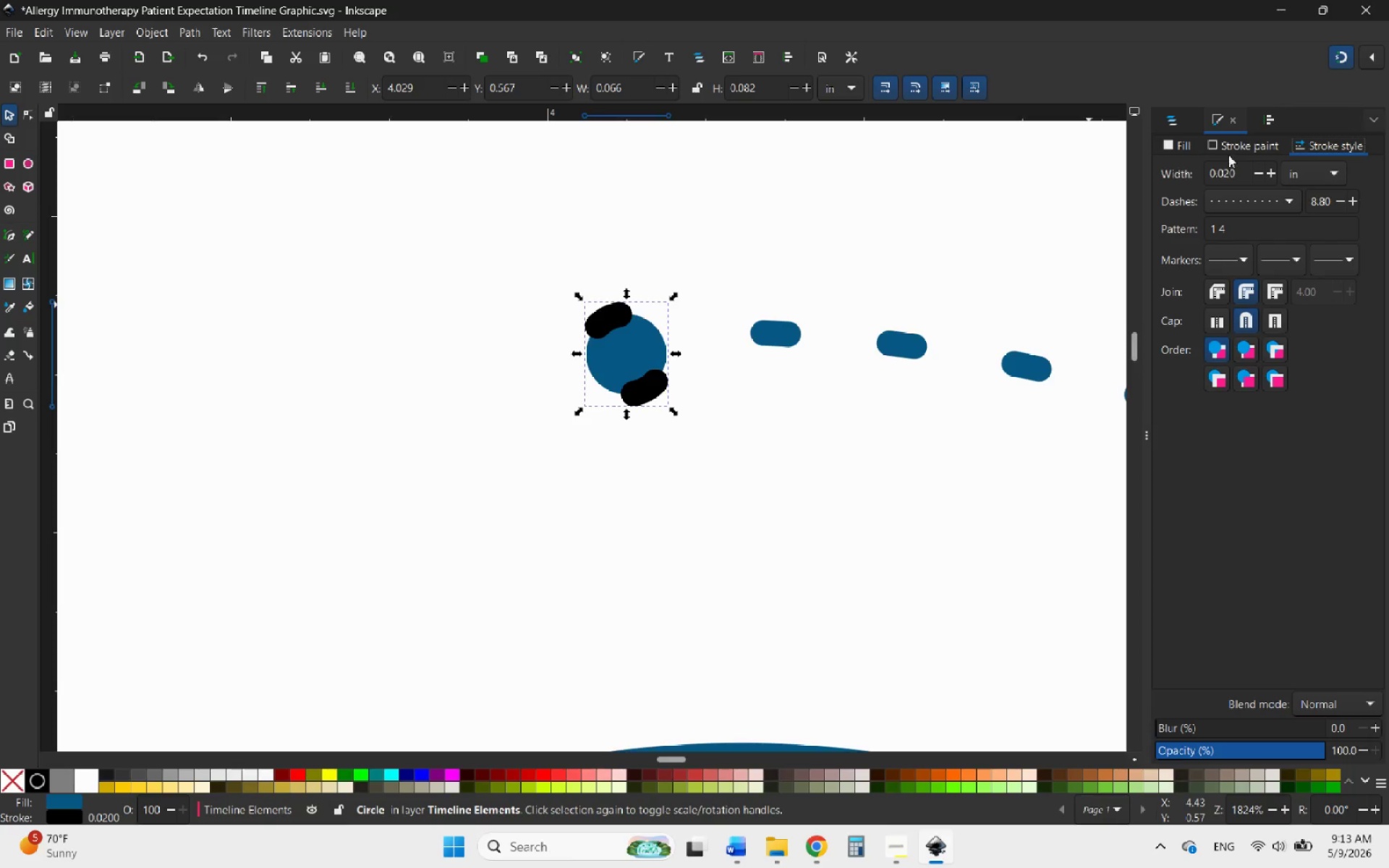 
left_click([1239, 149])
 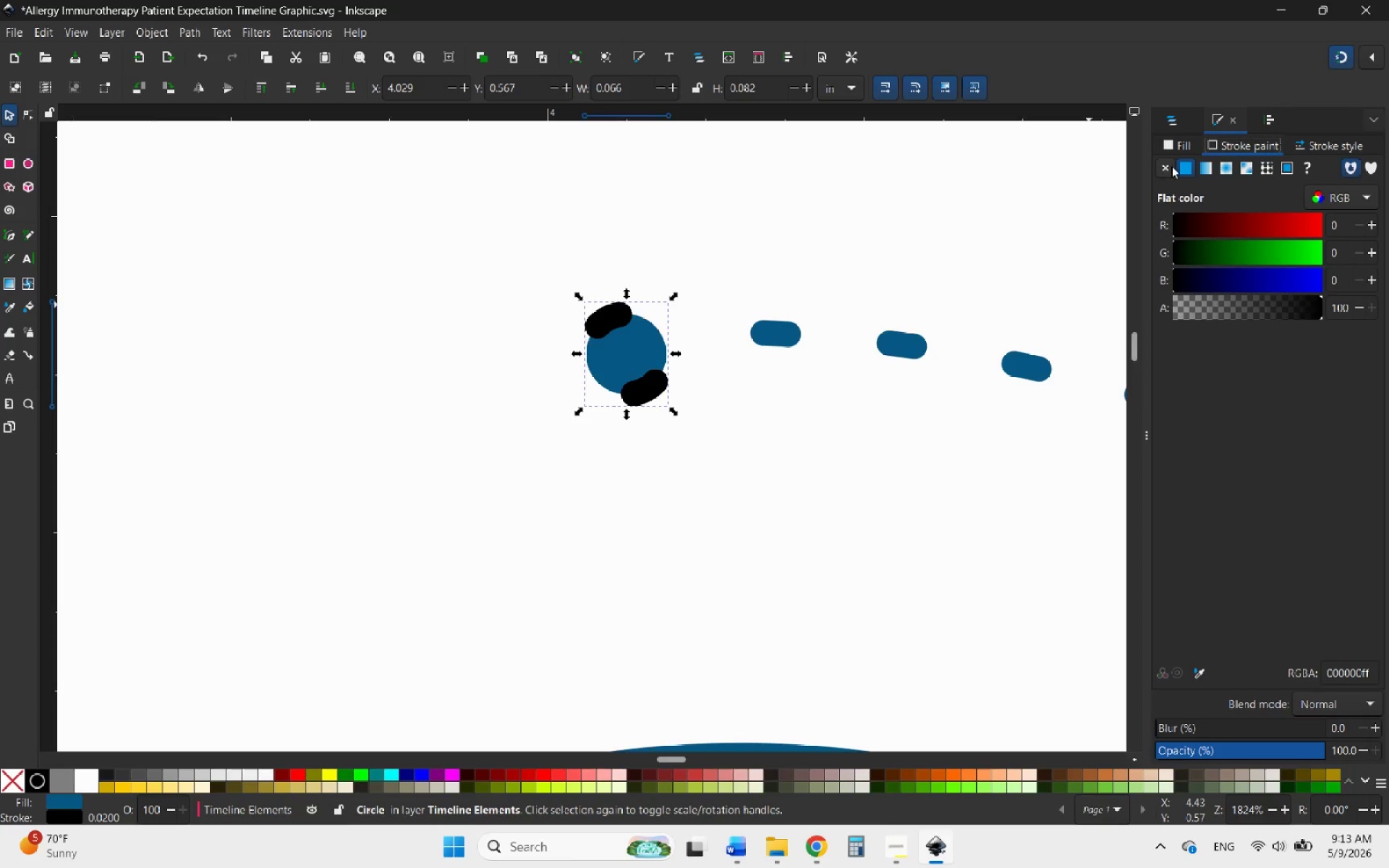 
left_click([1169, 164])
 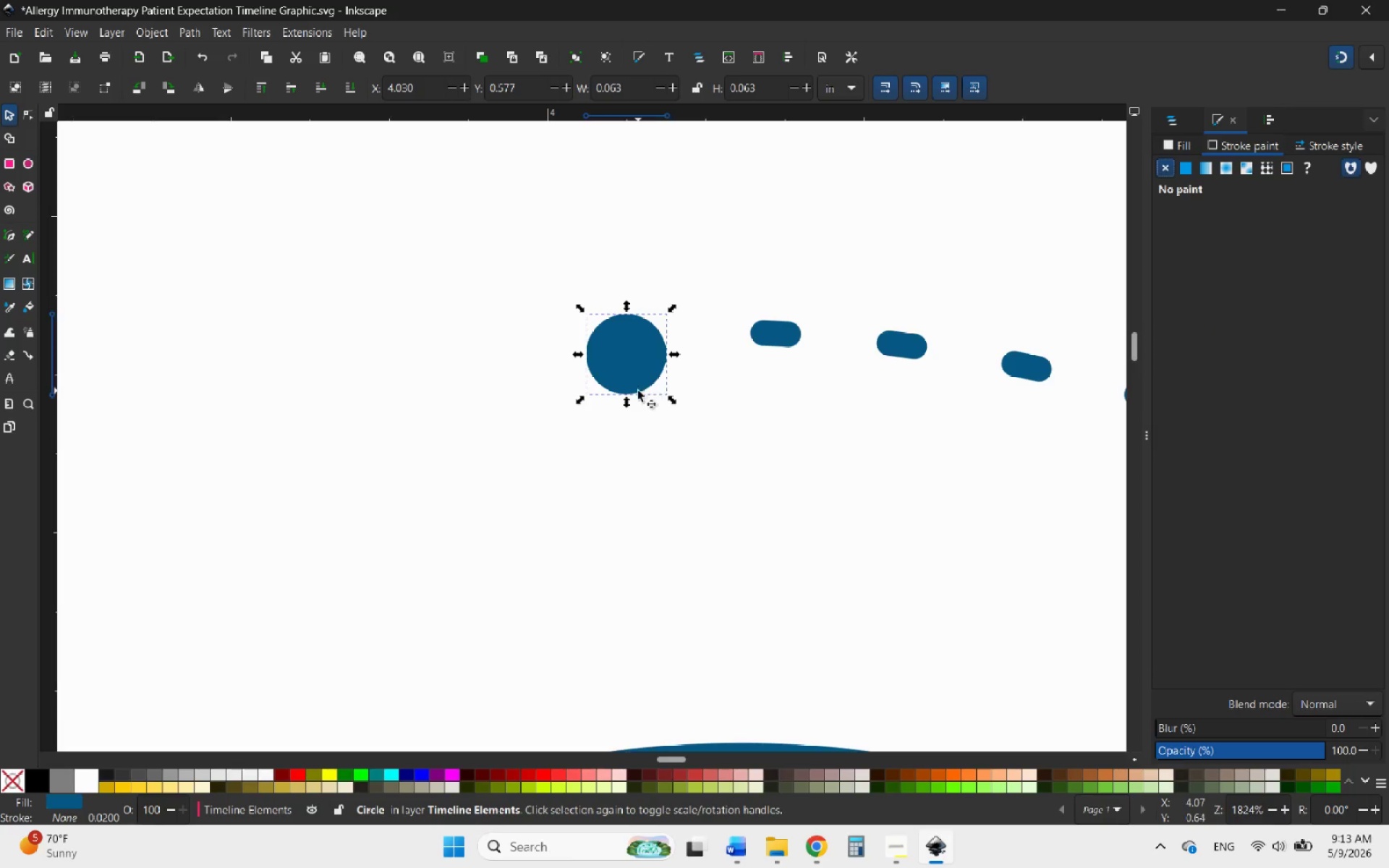 
left_click_drag(start_coordinate=[624, 353], to_coordinate=[754, 328])
 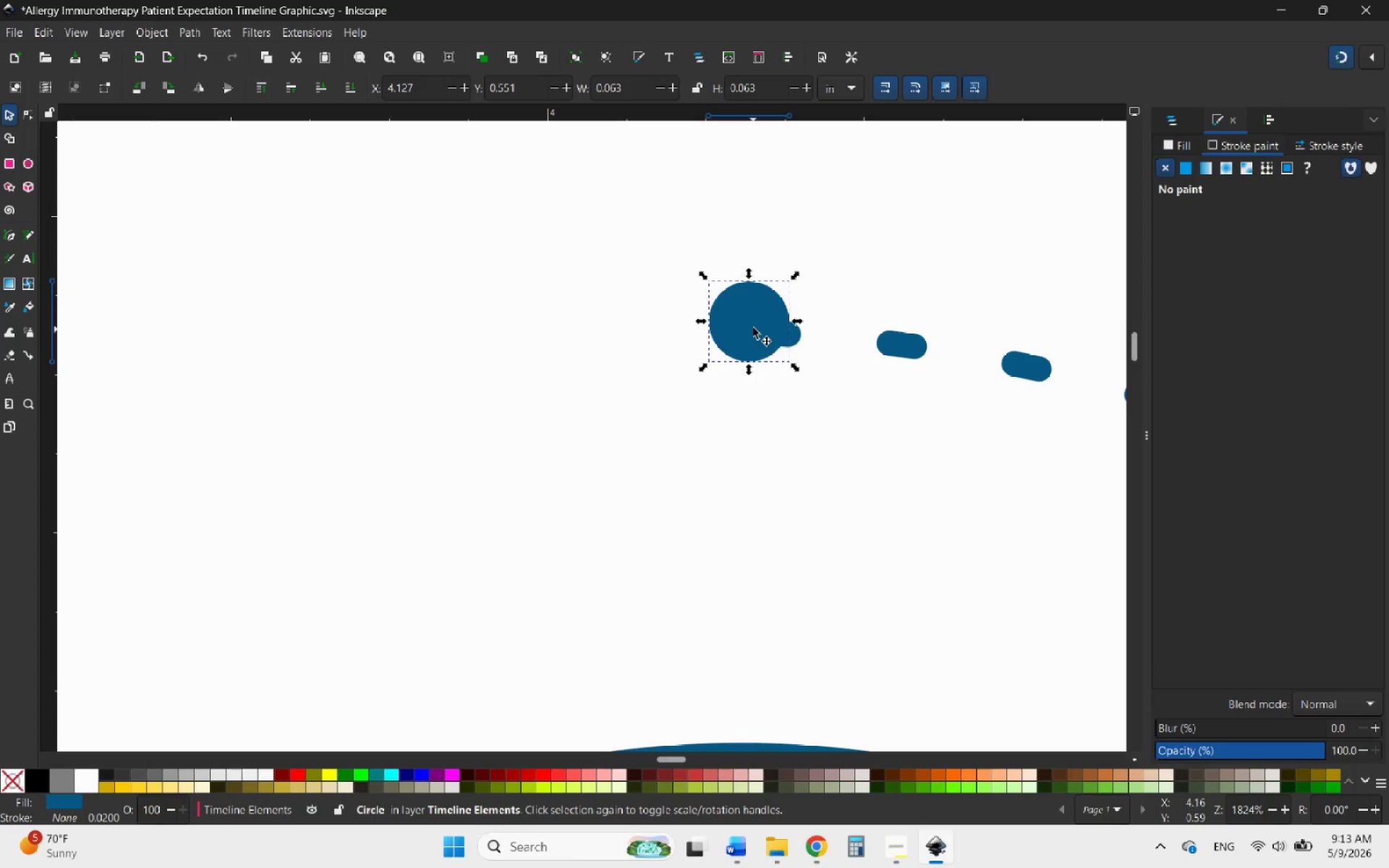 
hold_key(key=ControlLeft, duration=0.52)
 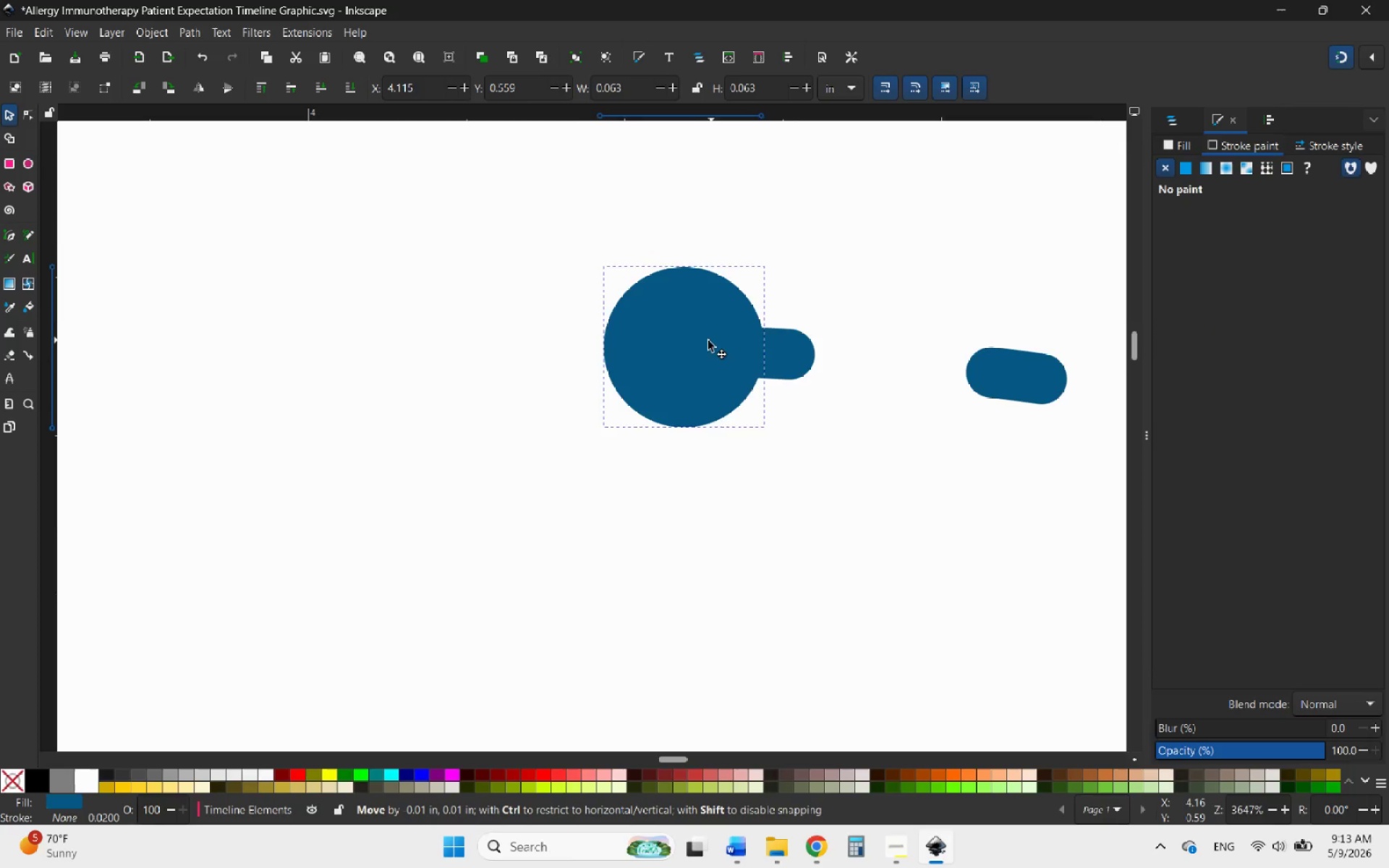 
left_click_drag(start_coordinate=[747, 317], to_coordinate=[709, 341])
 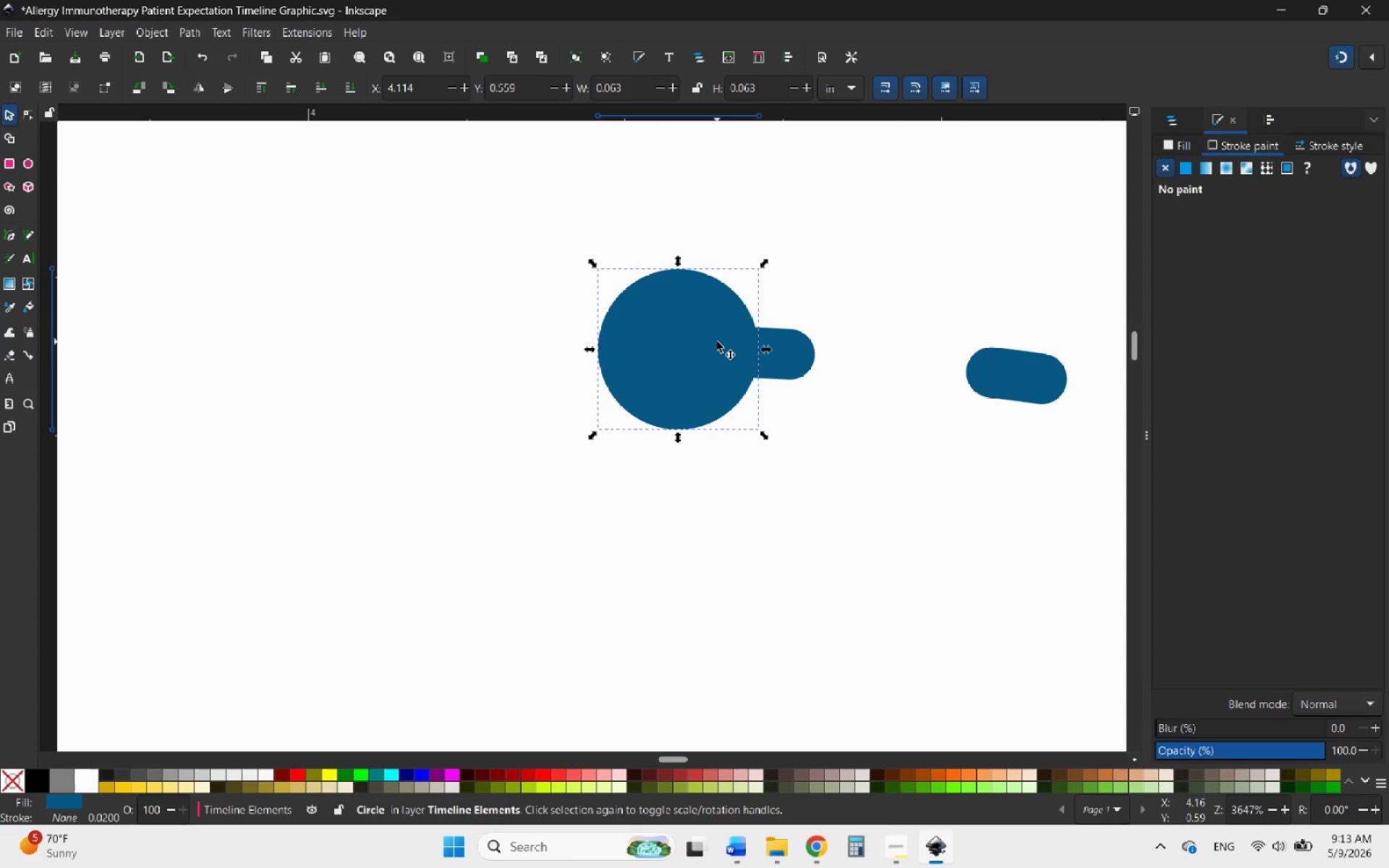 
scroll: coordinate [788, 314], scroll_direction: up, amount: 2.0
 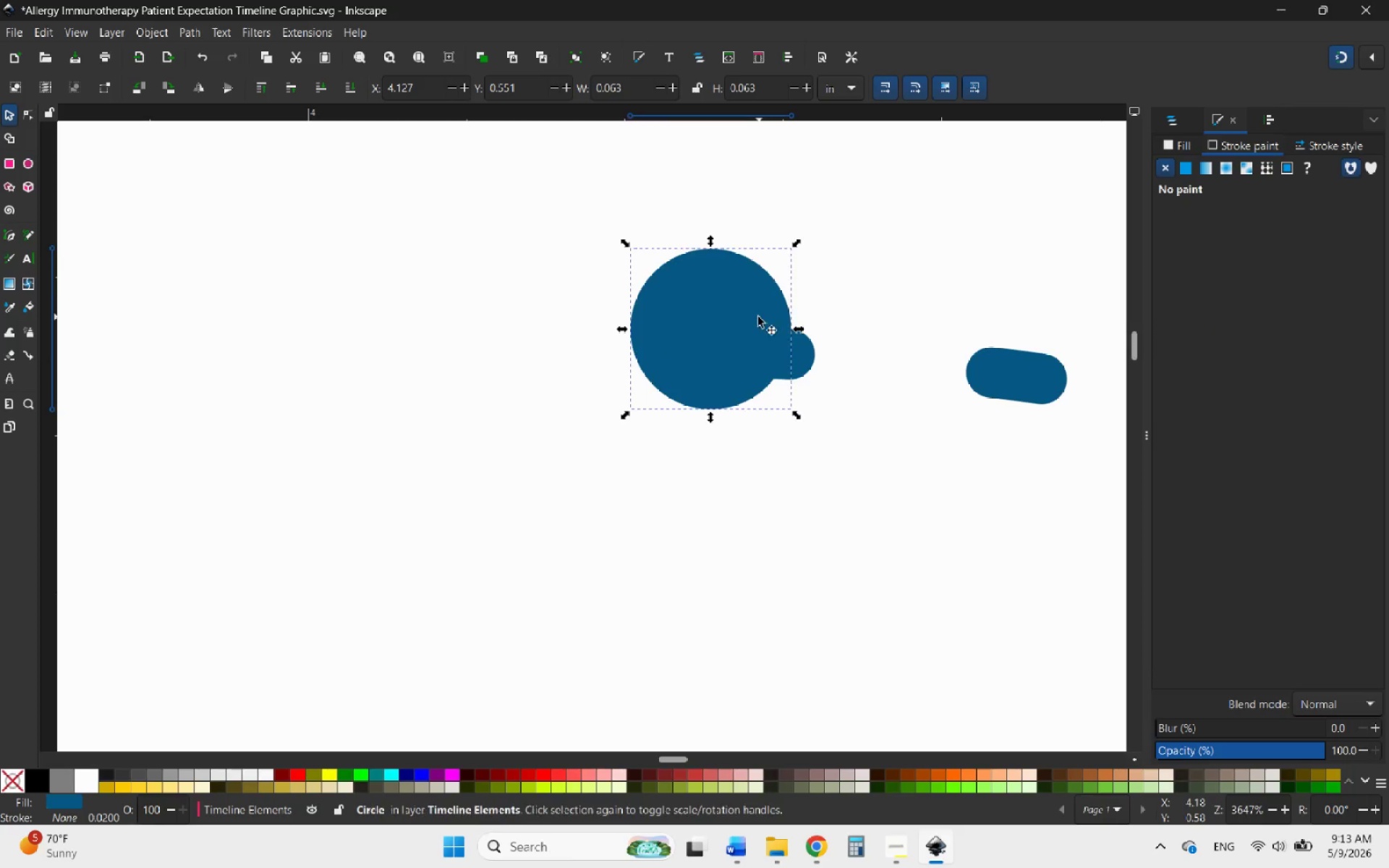 
hold_key(key=ControlLeft, duration=2.31)
scroll: coordinate [717, 341], scroll_direction: down, amount: 4.0
 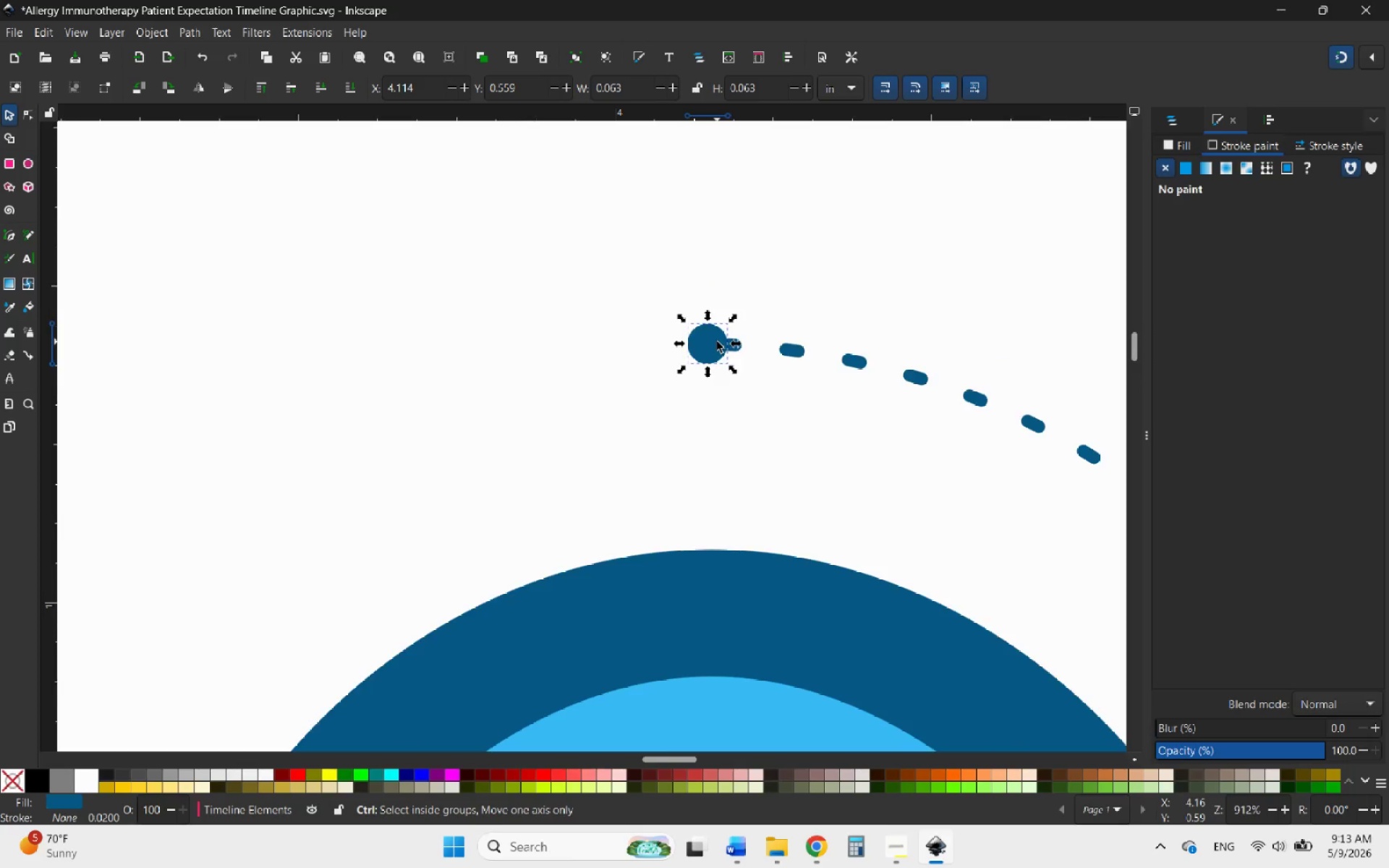 
scroll: coordinate [717, 341], scroll_direction: up, amount: 6.0
 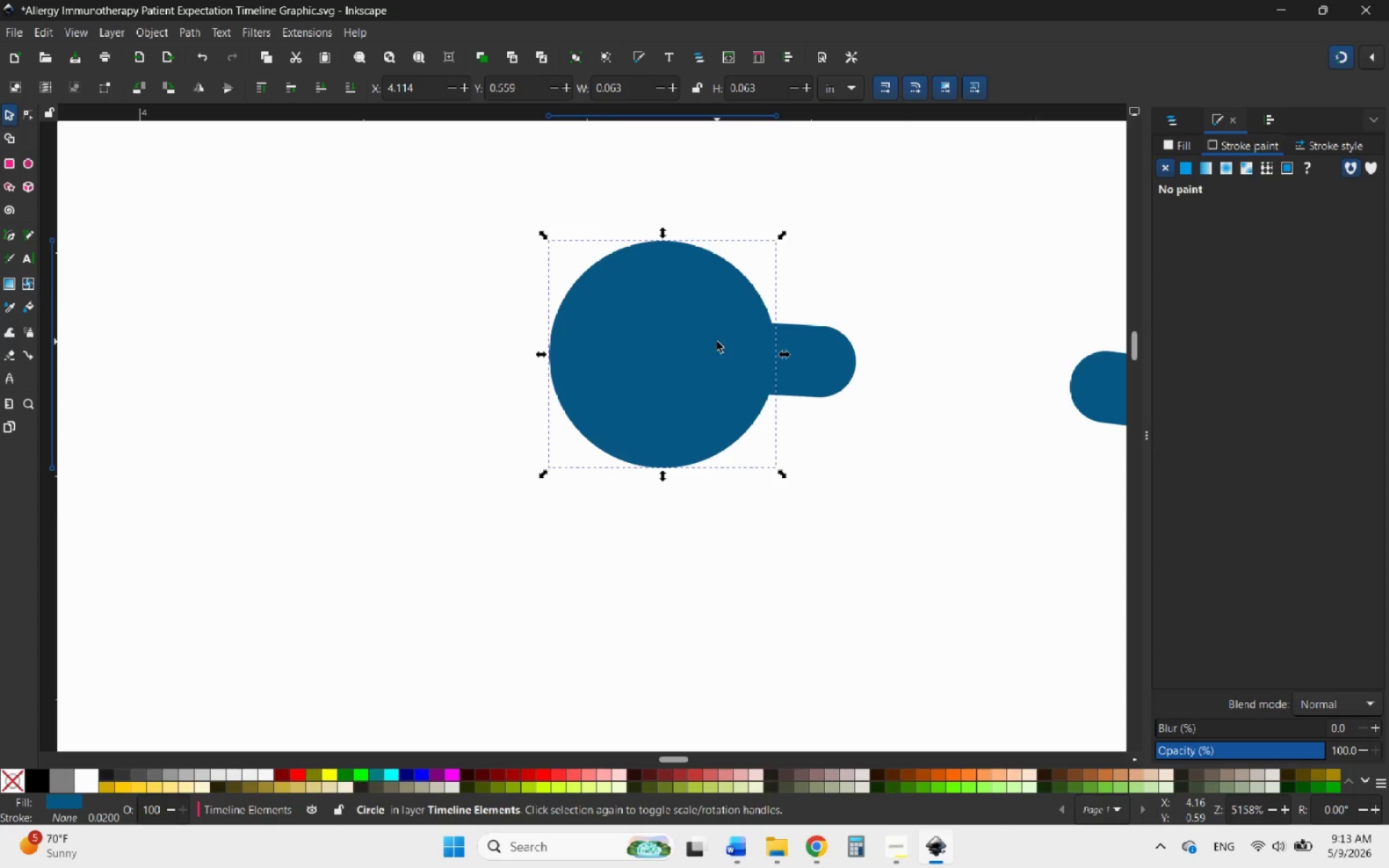 
right_click([717, 341])
 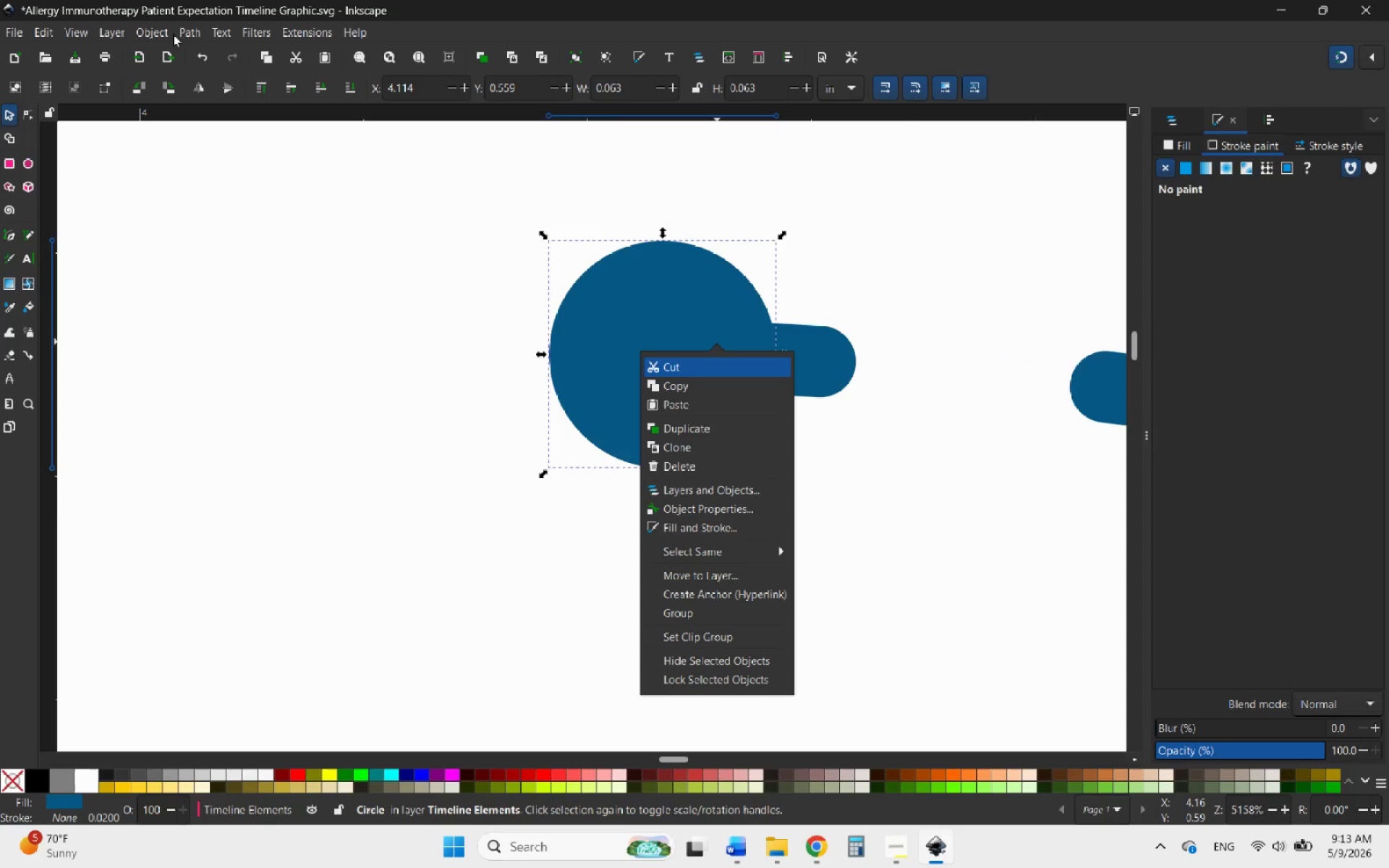 
left_click([169, 34])
 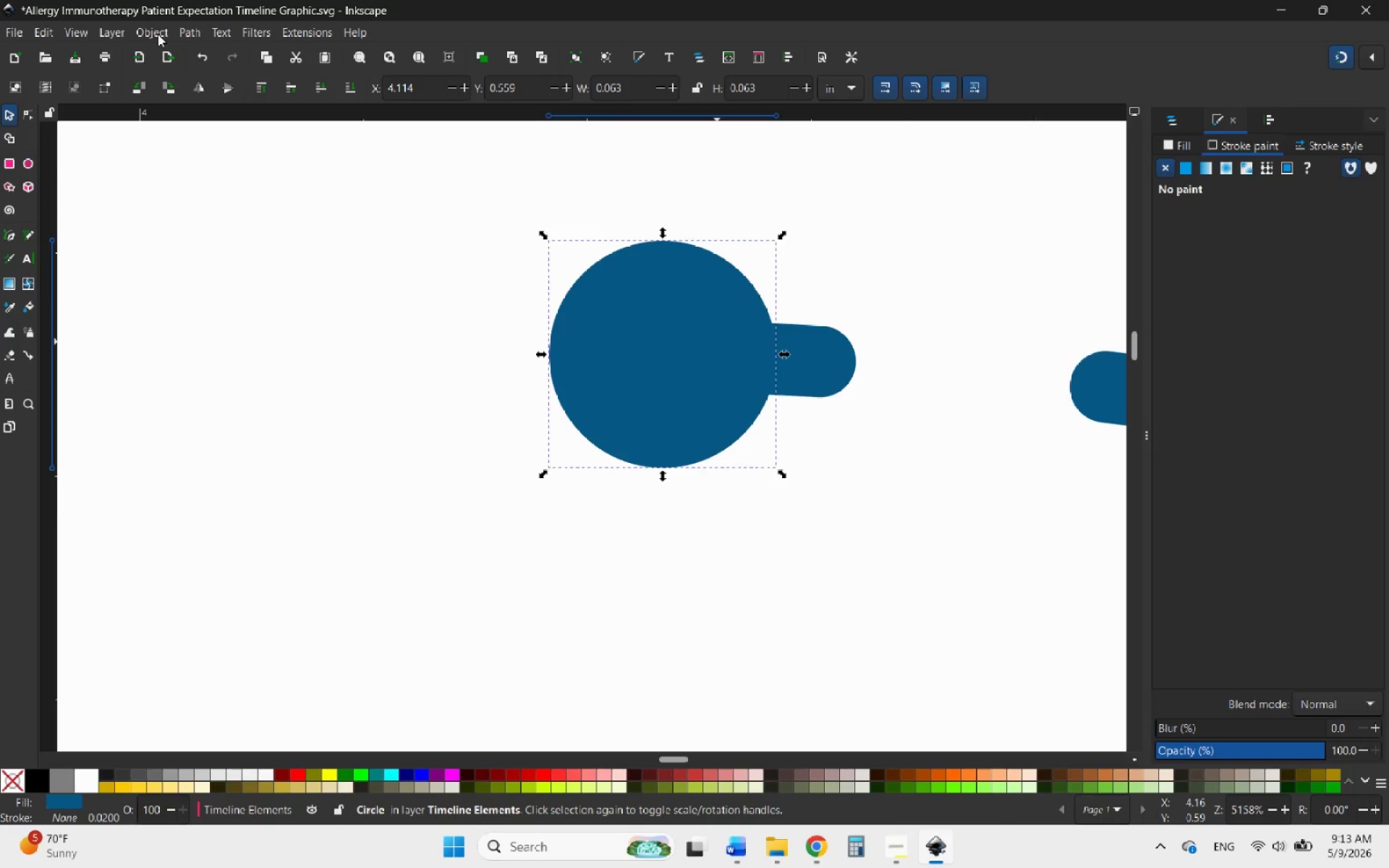 
left_click([158, 34])
 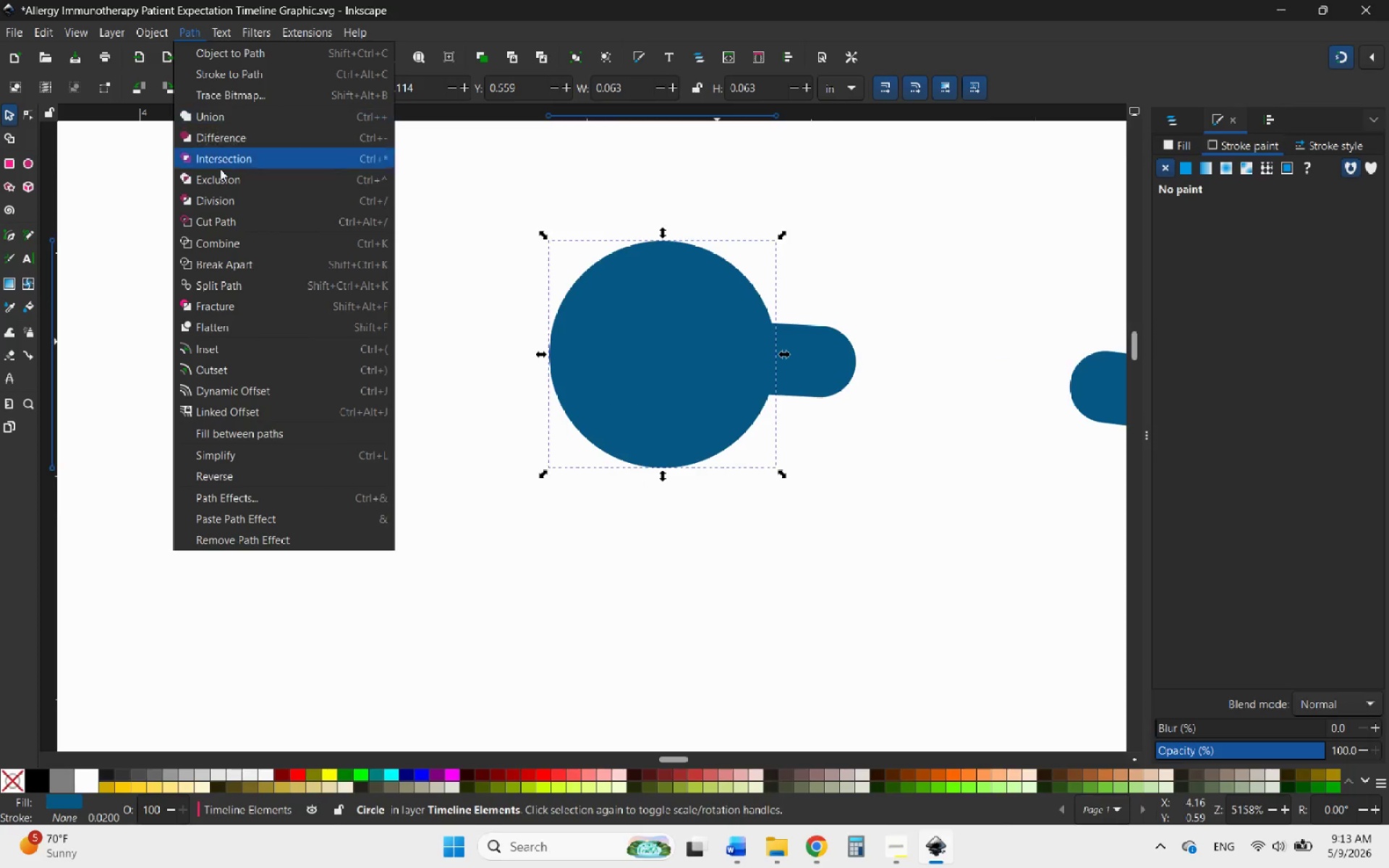 
left_click([250, 408])
 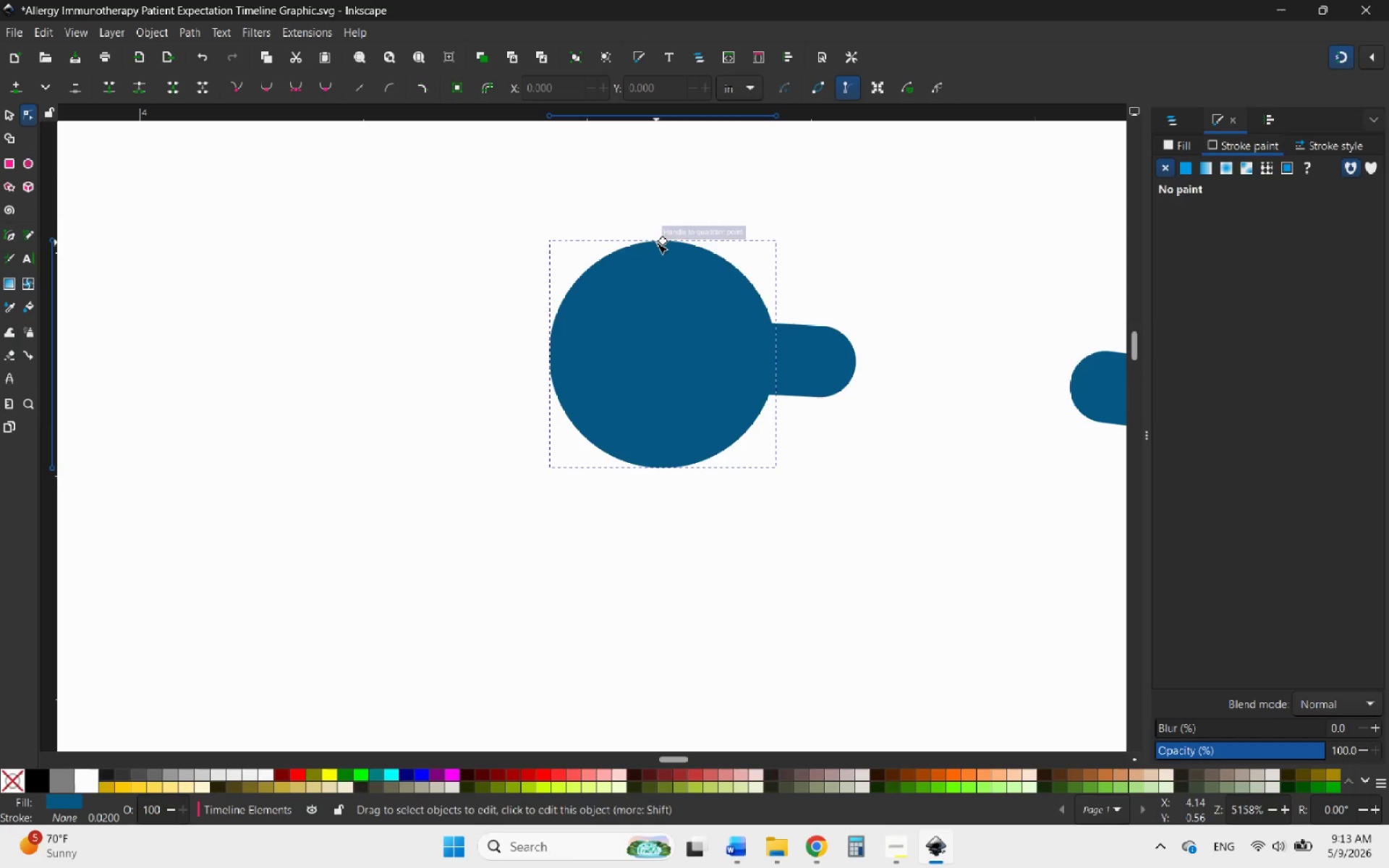 
left_click_drag(start_coordinate=[661, 242], to_coordinate=[678, 186])
 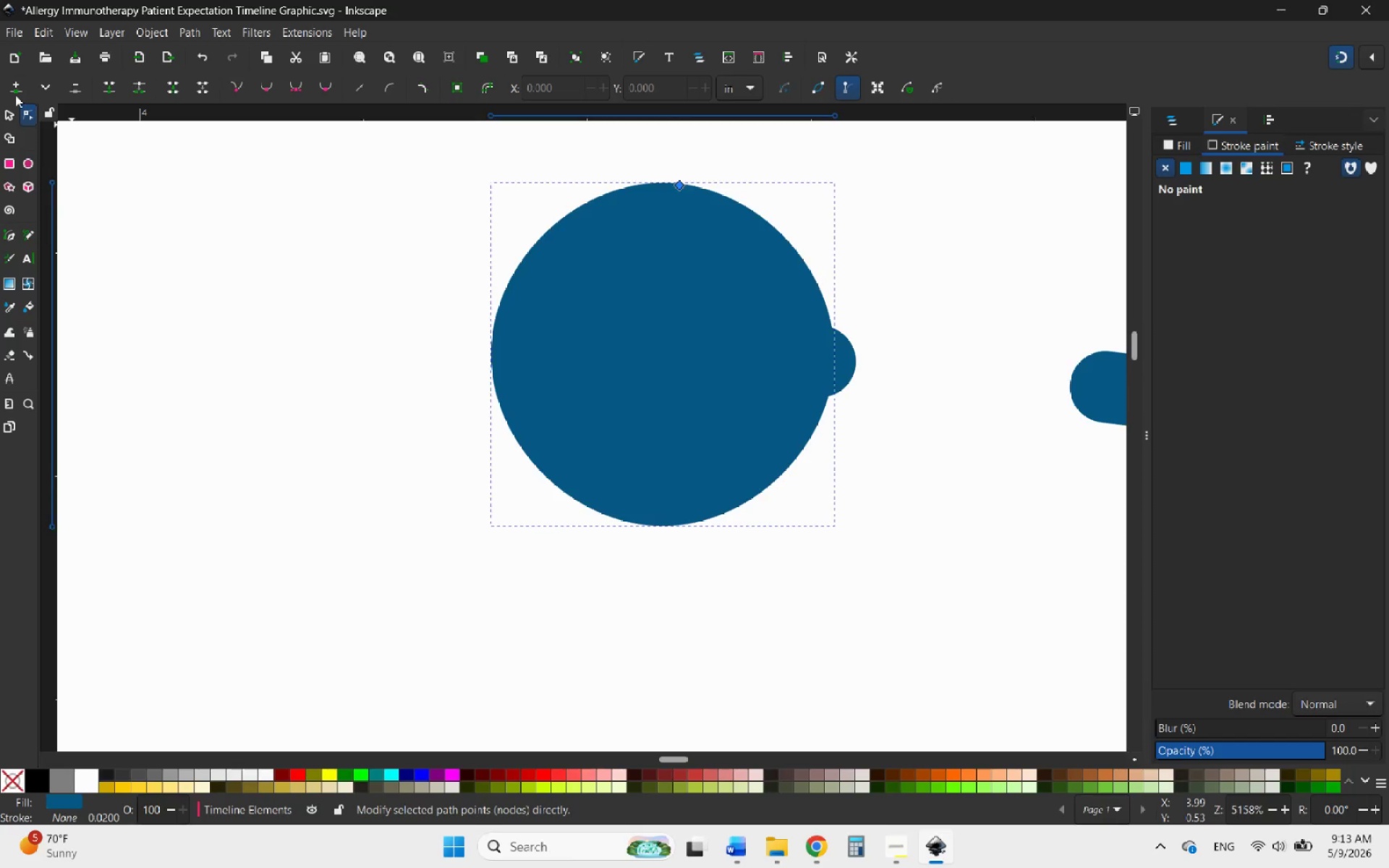 
left_click([9, 119])
 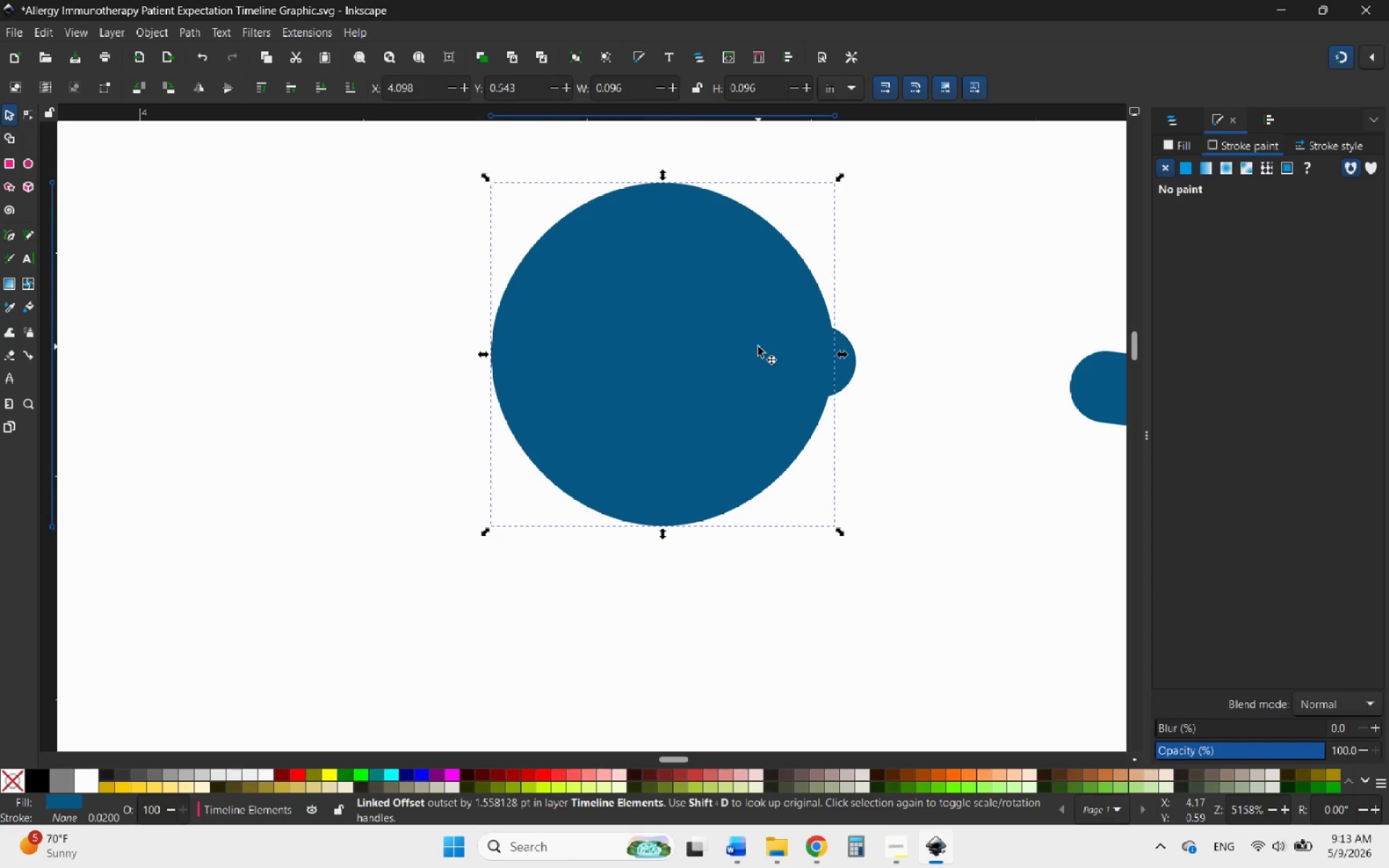 
left_click([694, 346])
 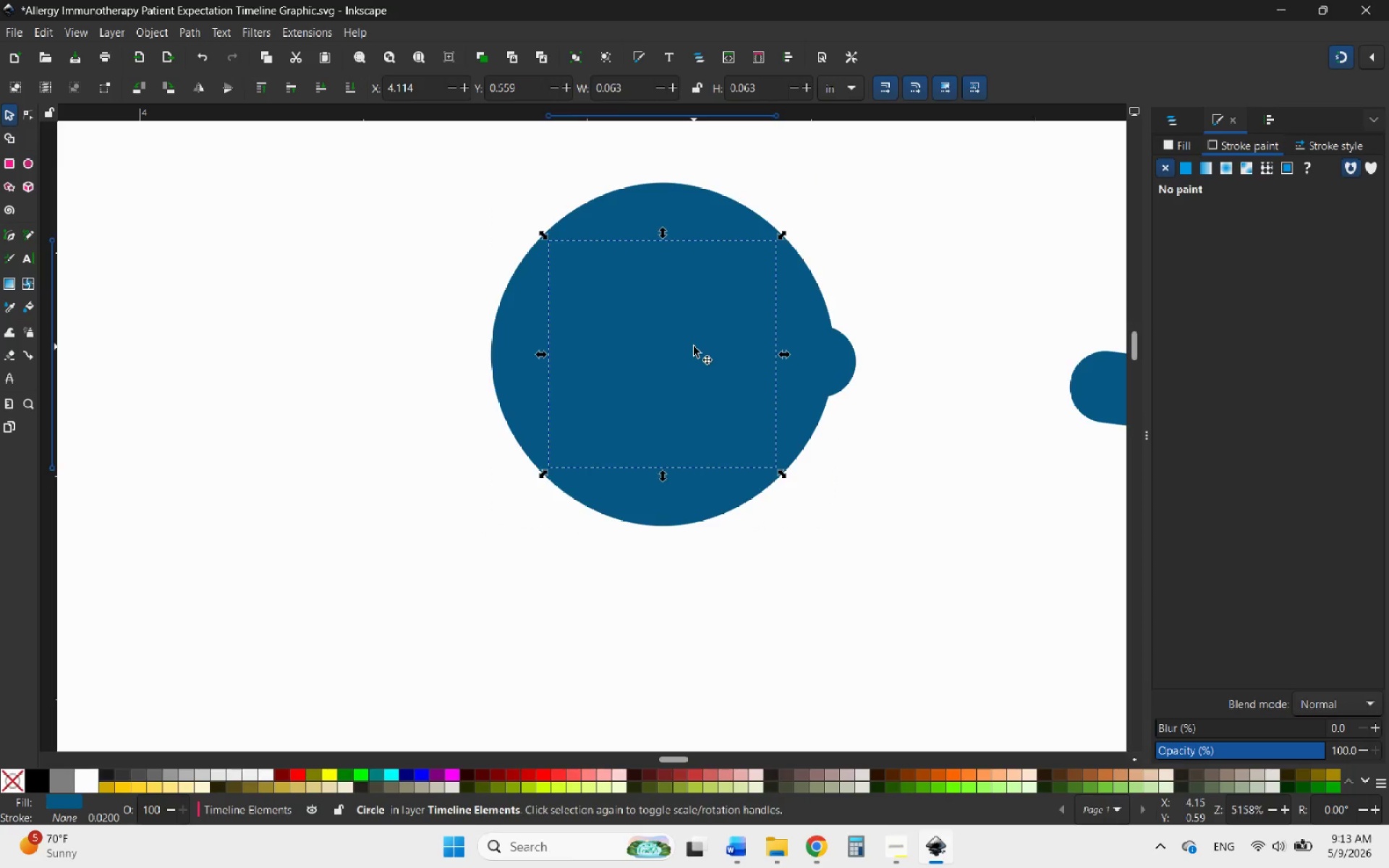 
hold_key(key=ControlLeft, duration=1.88)
scroll: coordinate [617, 351], scroll_direction: down, amount: 8.0
 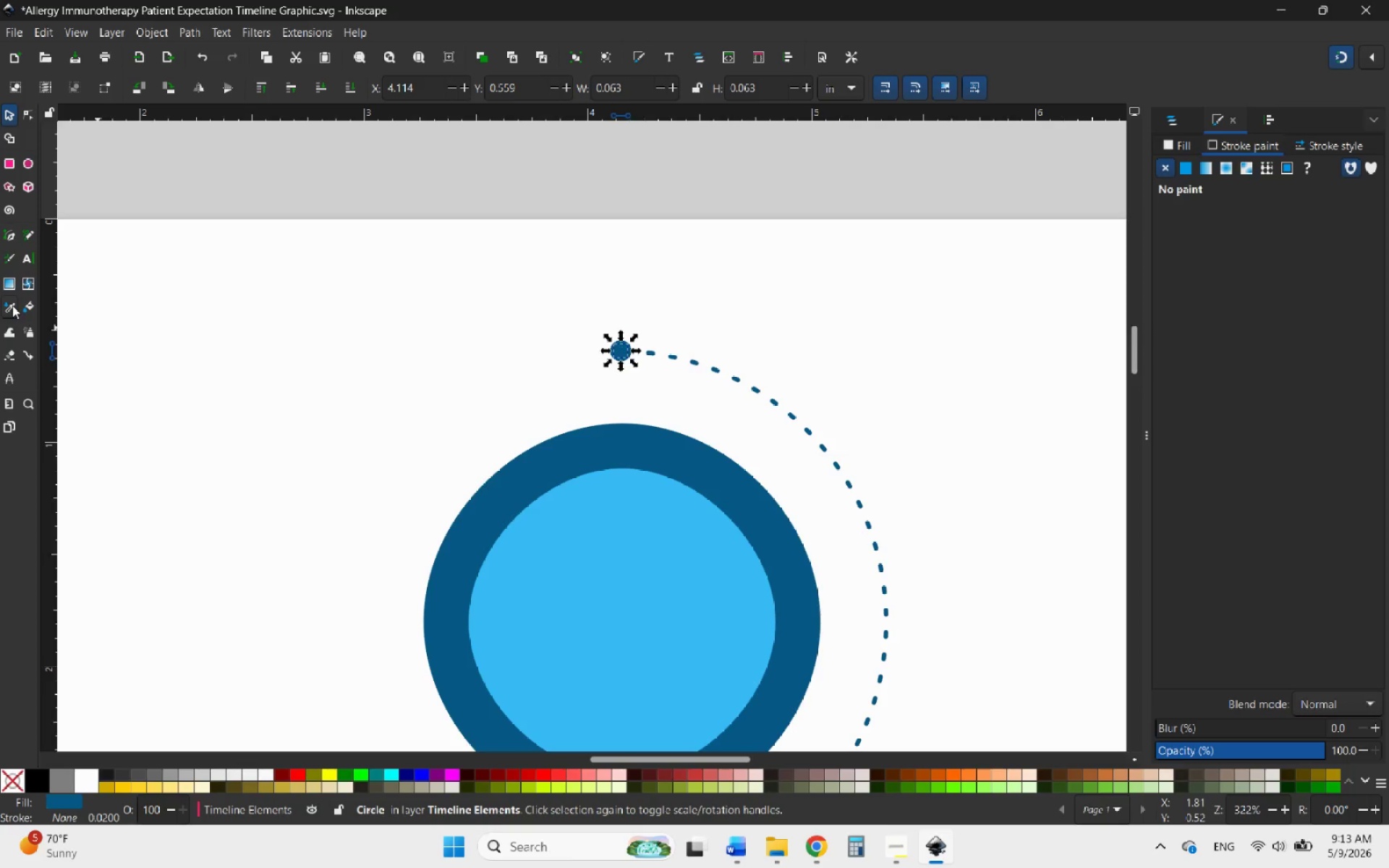 
left_click([12, 305])
 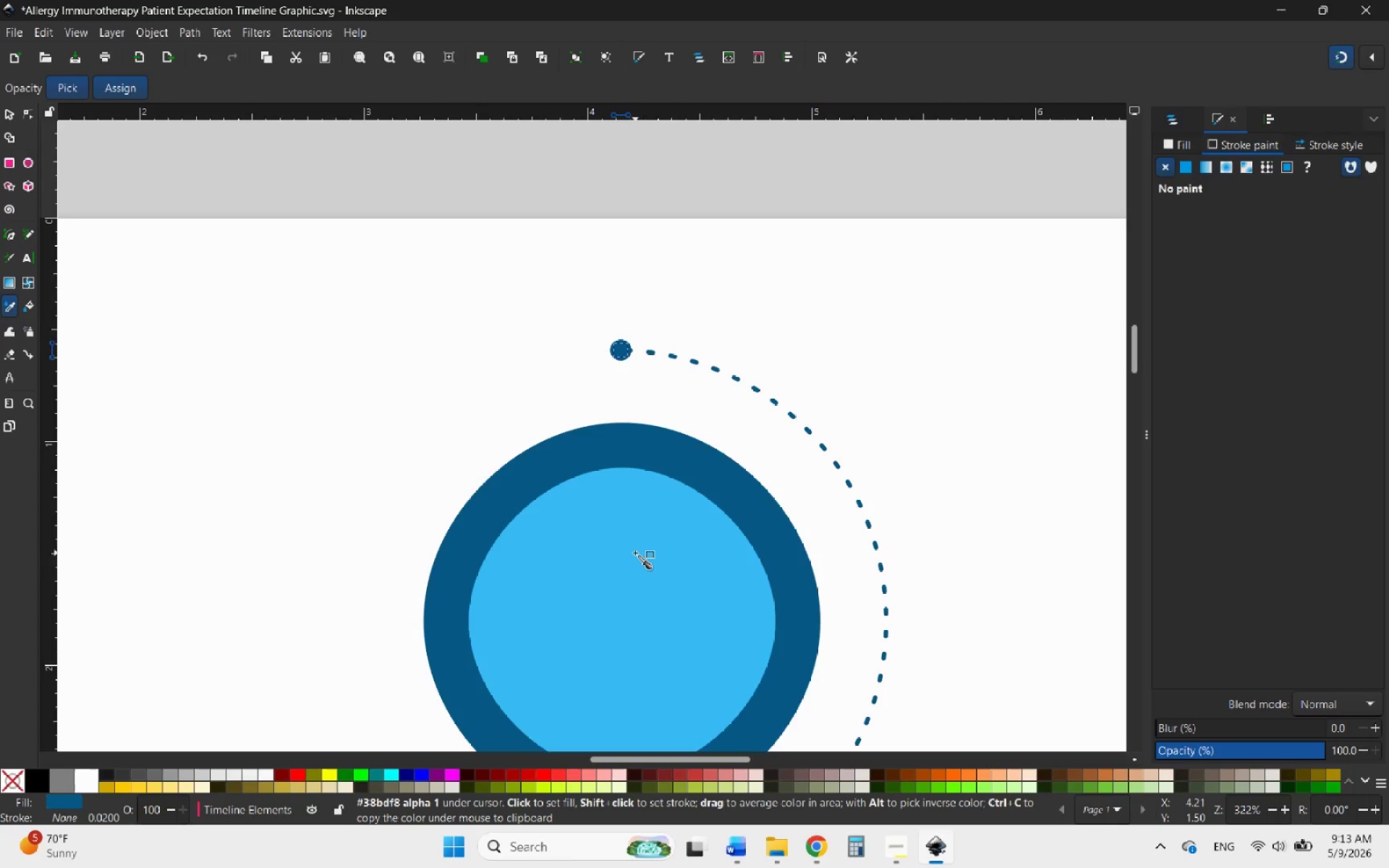 
left_click([635, 553])
 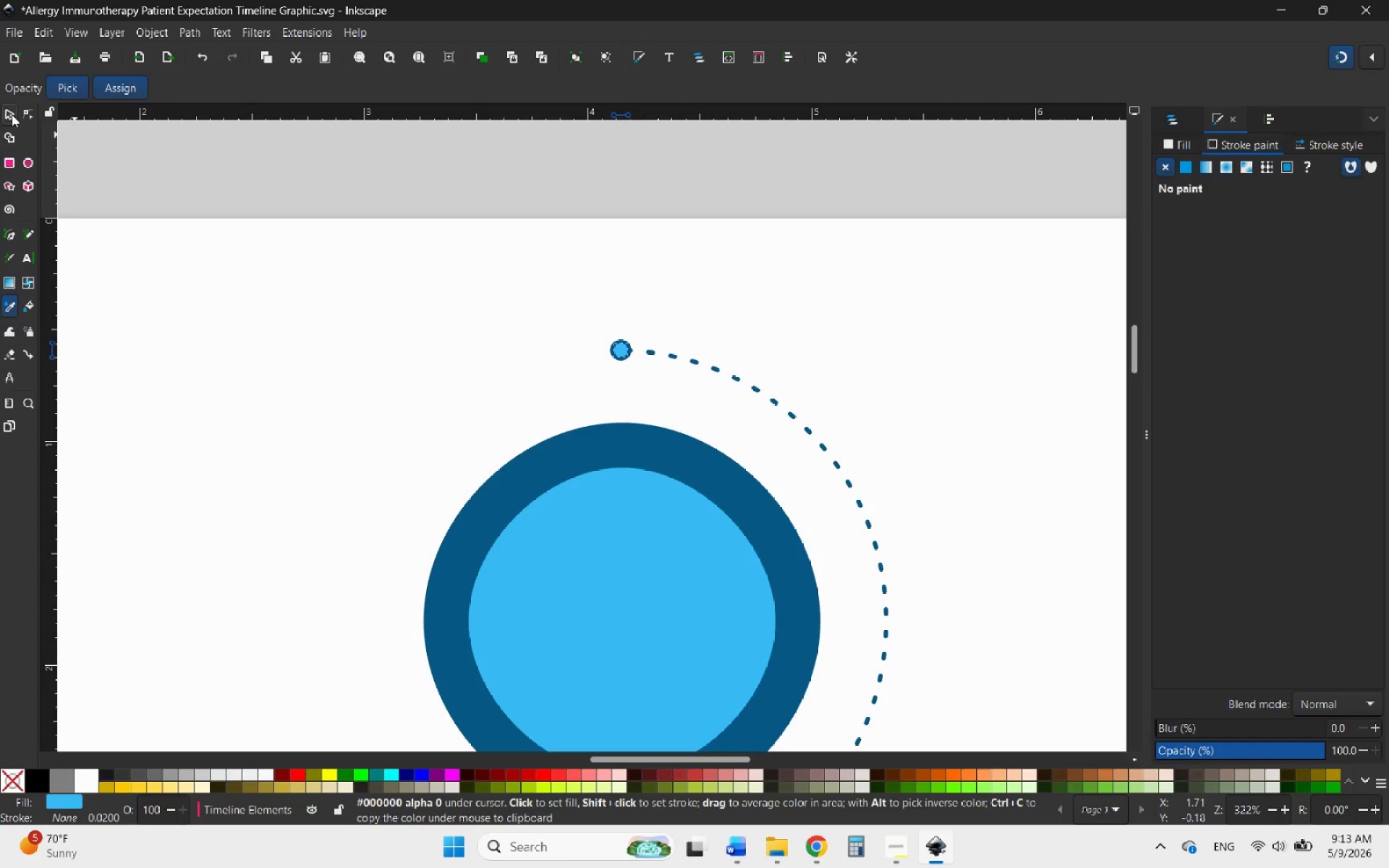 
hold_key(key=ControlLeft, duration=0.88)
scroll: coordinate [629, 331], scroll_direction: up, amount: 6.0
 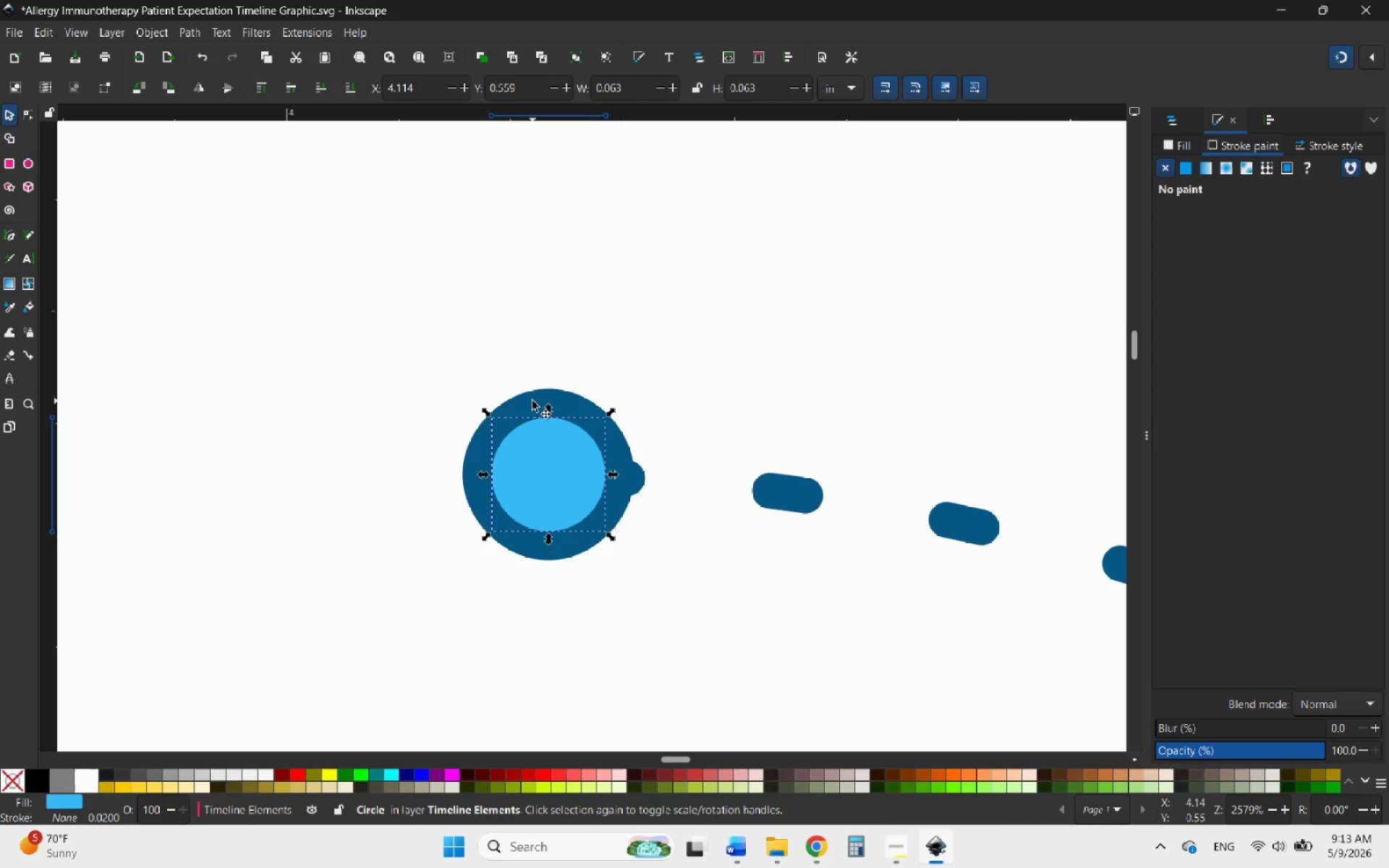 
hold_key(key=ShiftLeft, duration=0.48)
left_click([532, 401])
 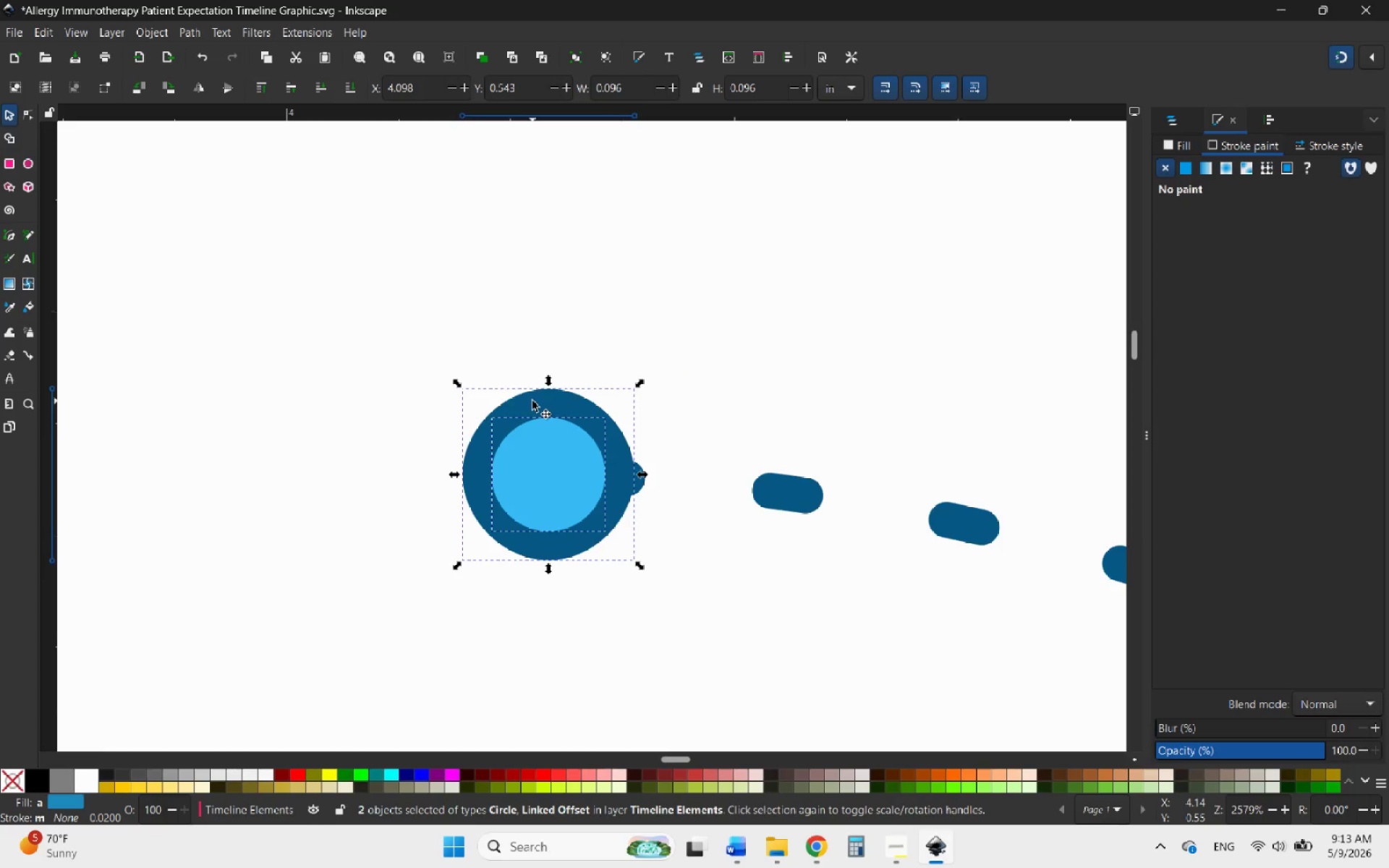 
right_click([532, 401])
 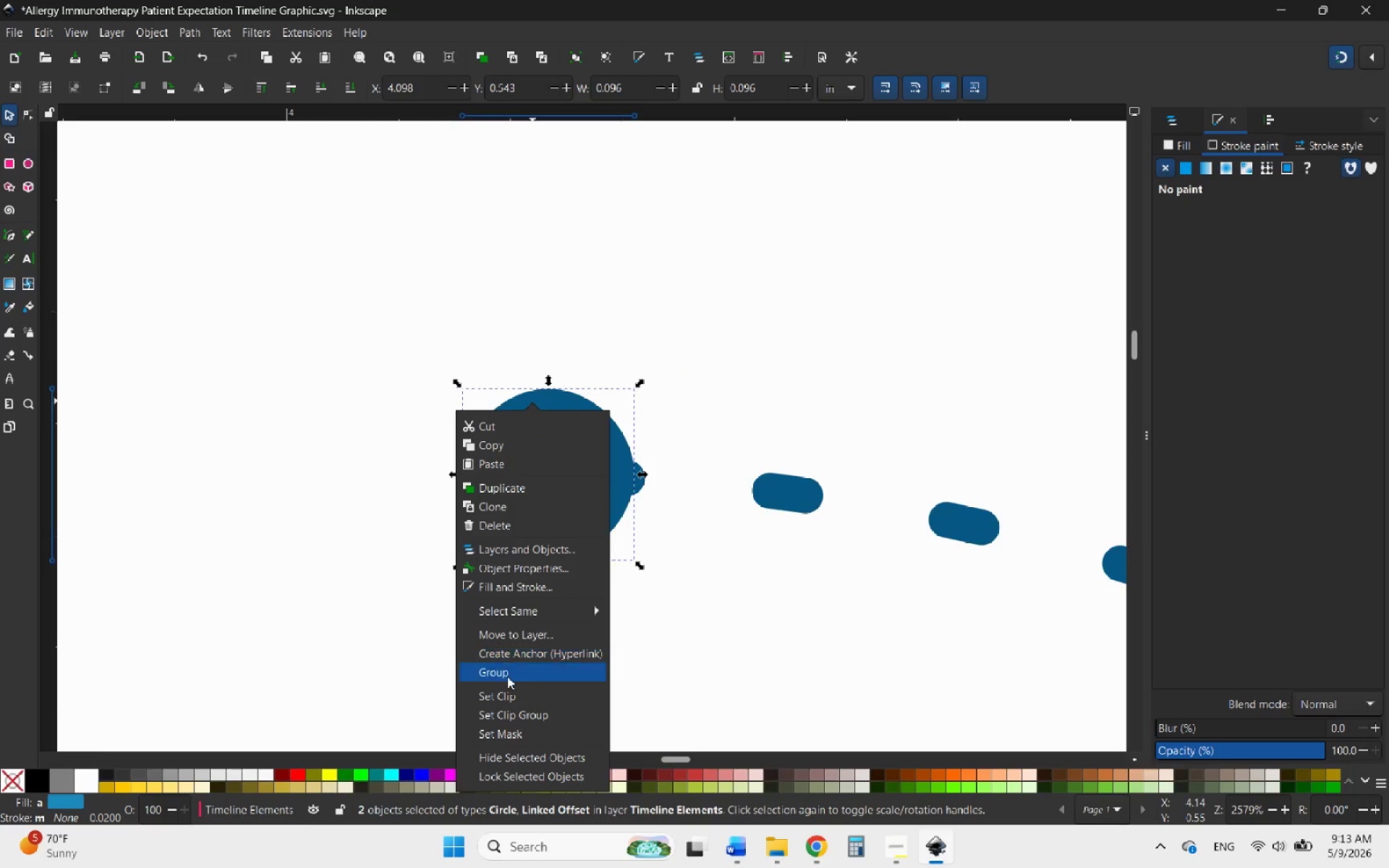 
left_click([501, 673])
 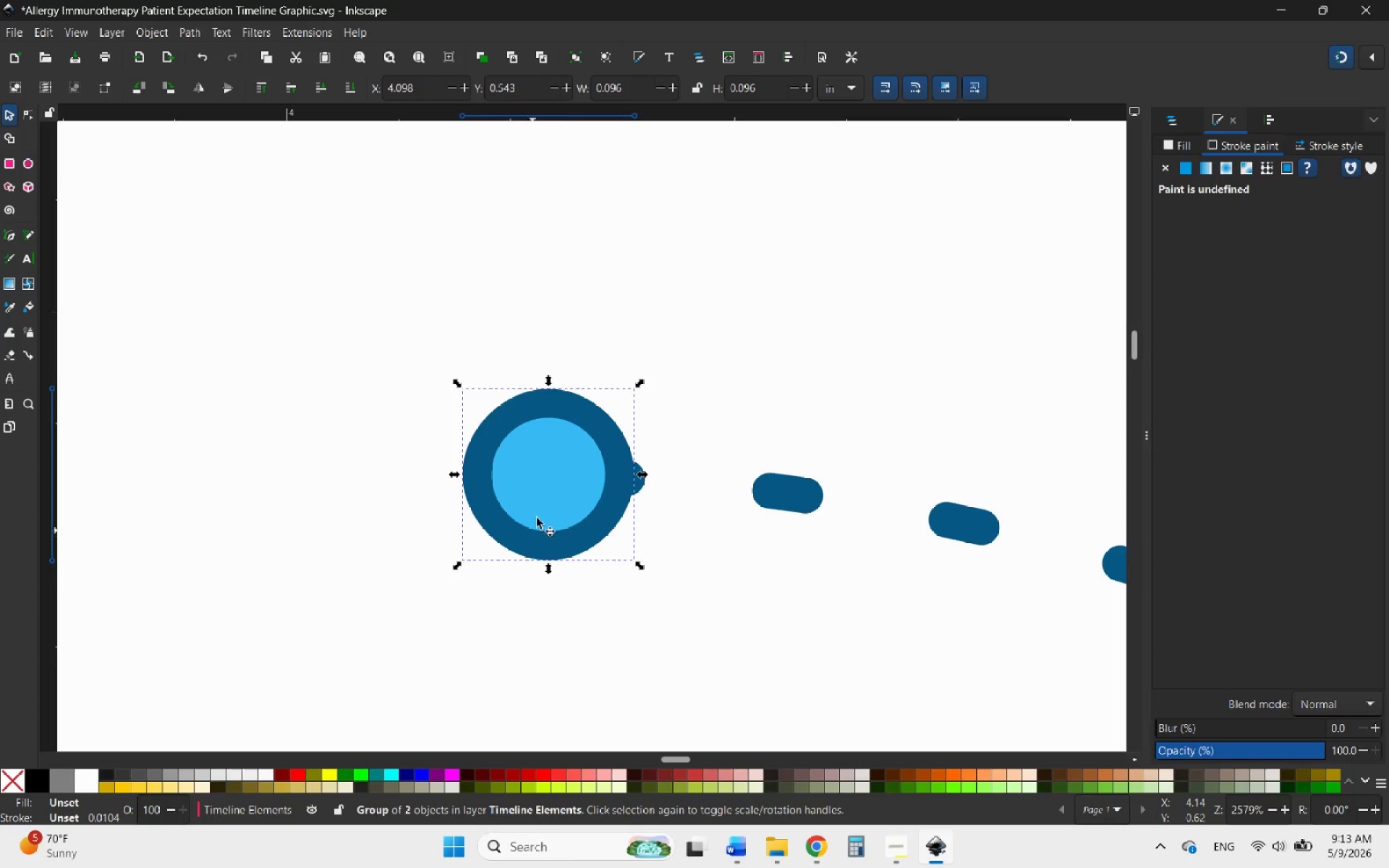 
hold_key(key=ControlLeft, duration=0.8)
scroll: coordinate [492, 259], scroll_direction: down, amount: 6.0
 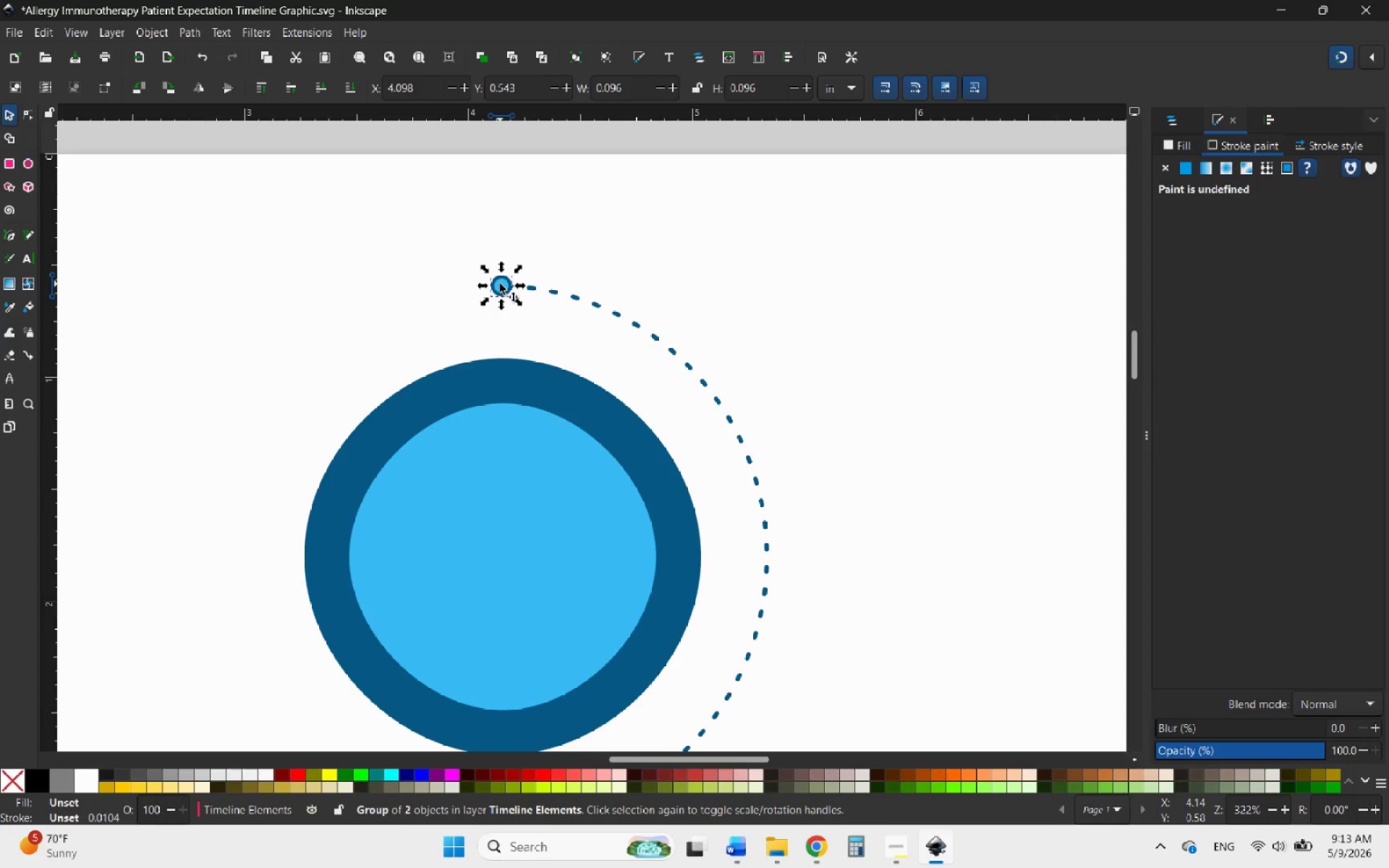 
hold_key(key=ControlLeft, duration=1.91)
scroll: coordinate [902, 351], scroll_direction: down, amount: 5.0
 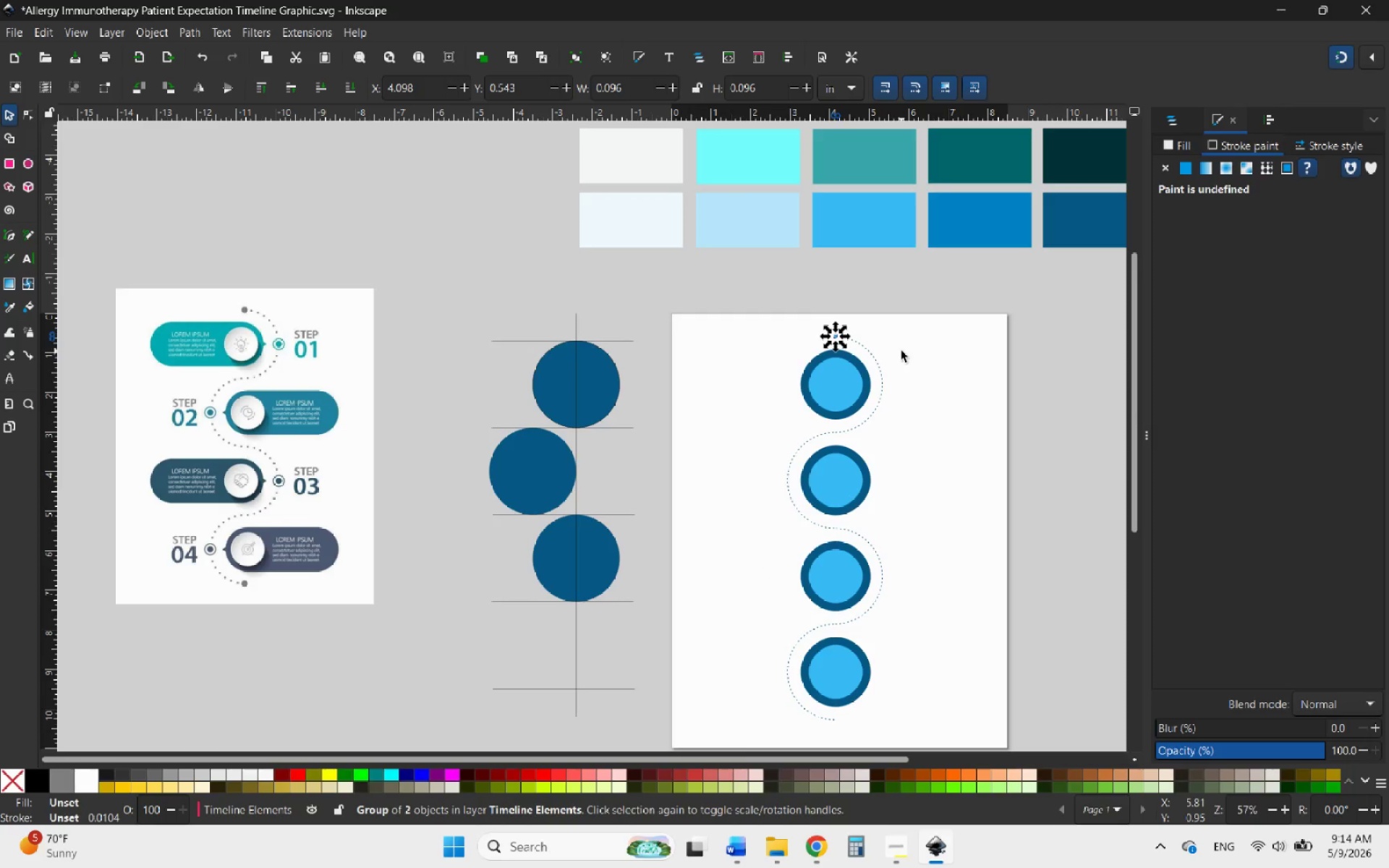 
hold_key(key=ControlLeft, duration=2.56)
scroll: coordinate [818, 302], scroll_direction: up, amount: 7.0
 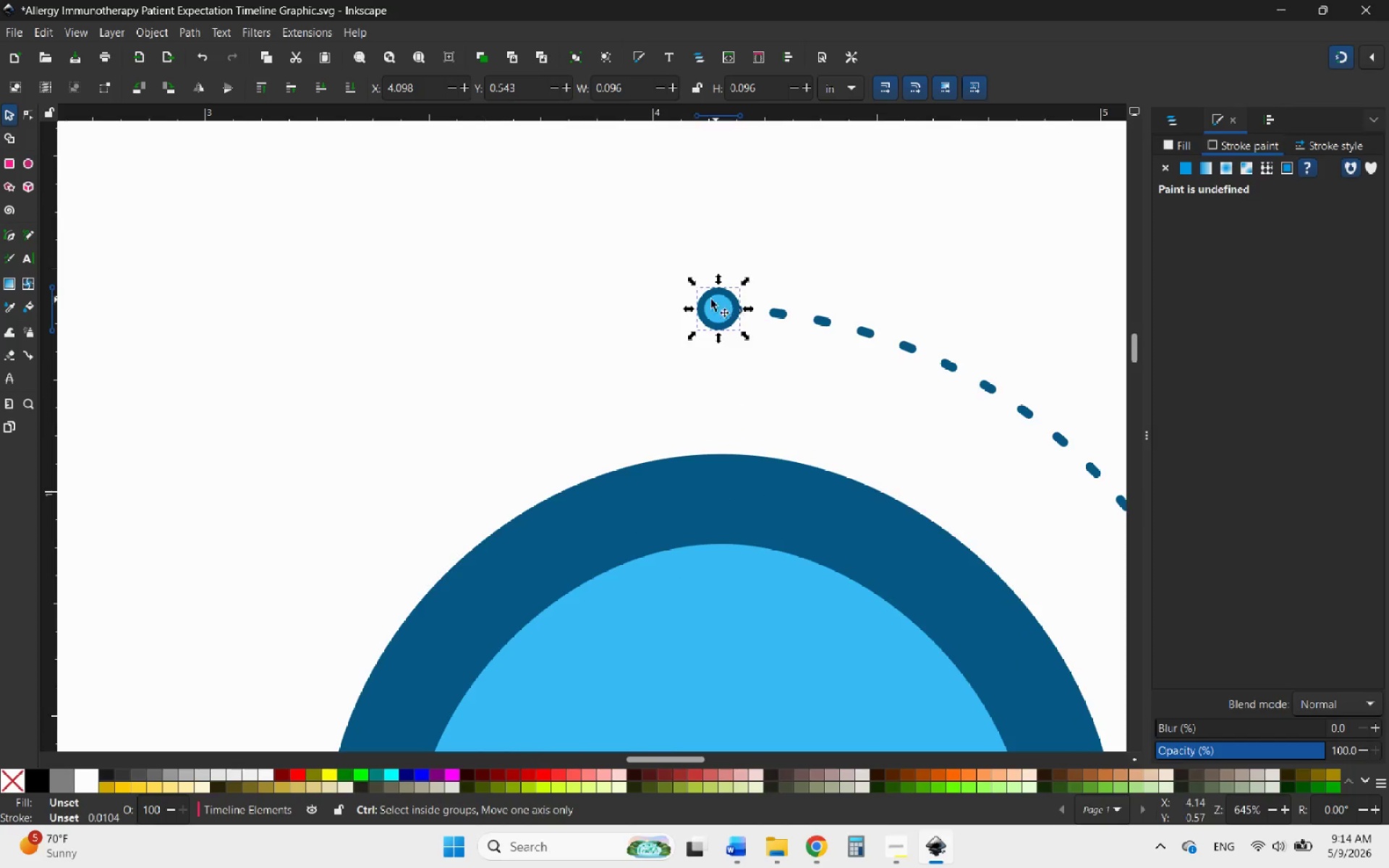 
scroll: coordinate [598, 290], scroll_direction: down, amount: 4.0
 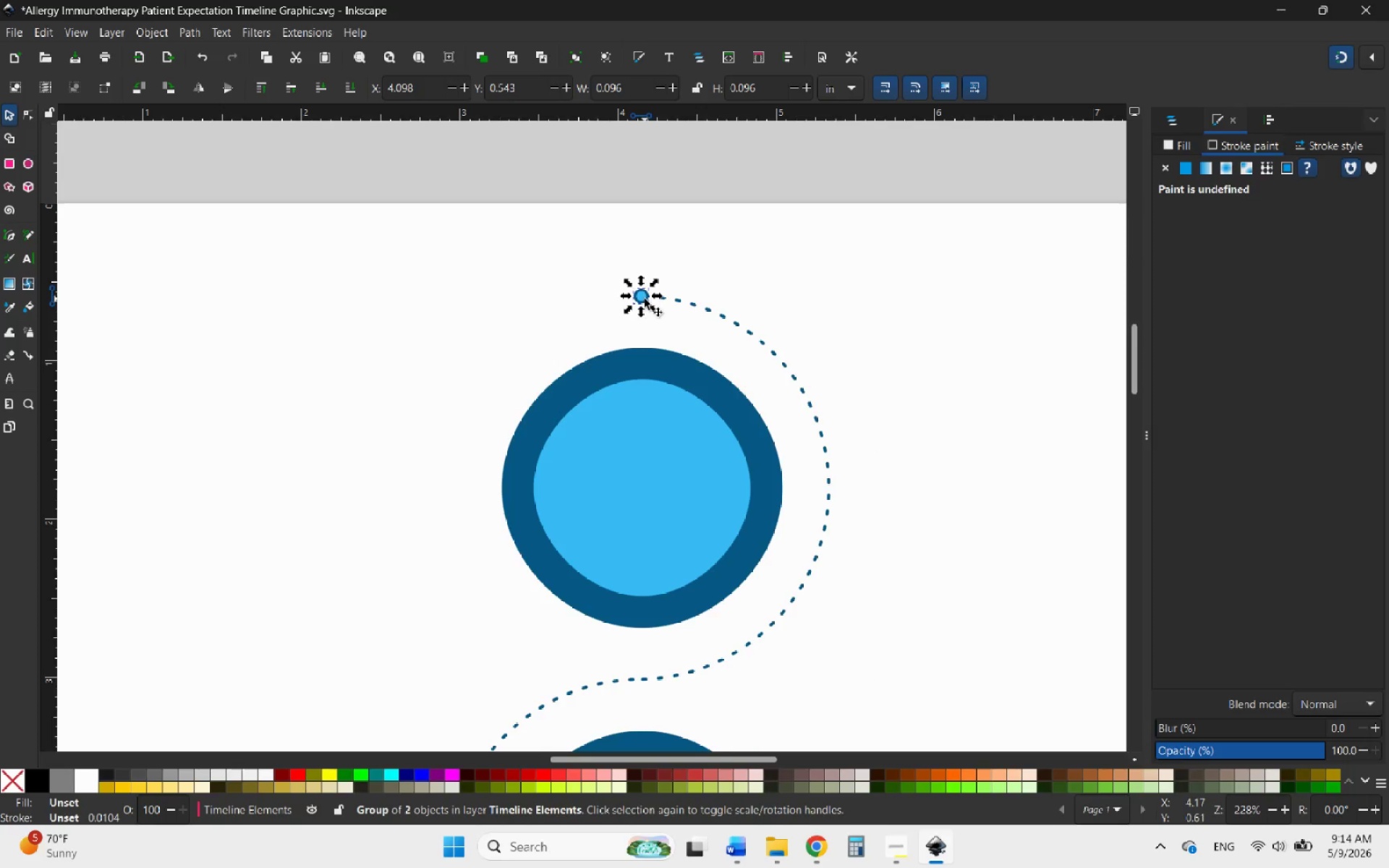 
right_click([645, 299])
 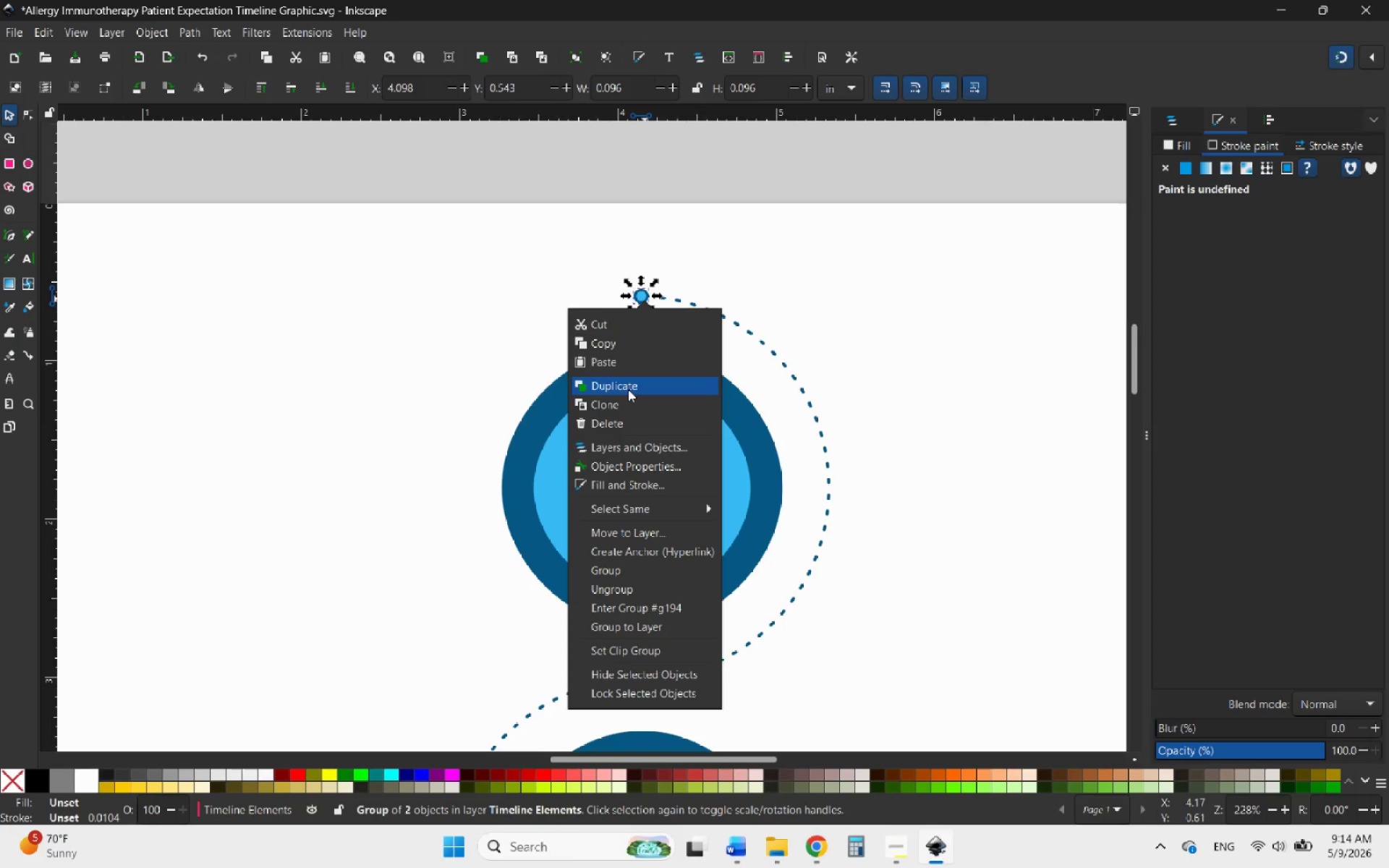 
left_click([628, 388])
 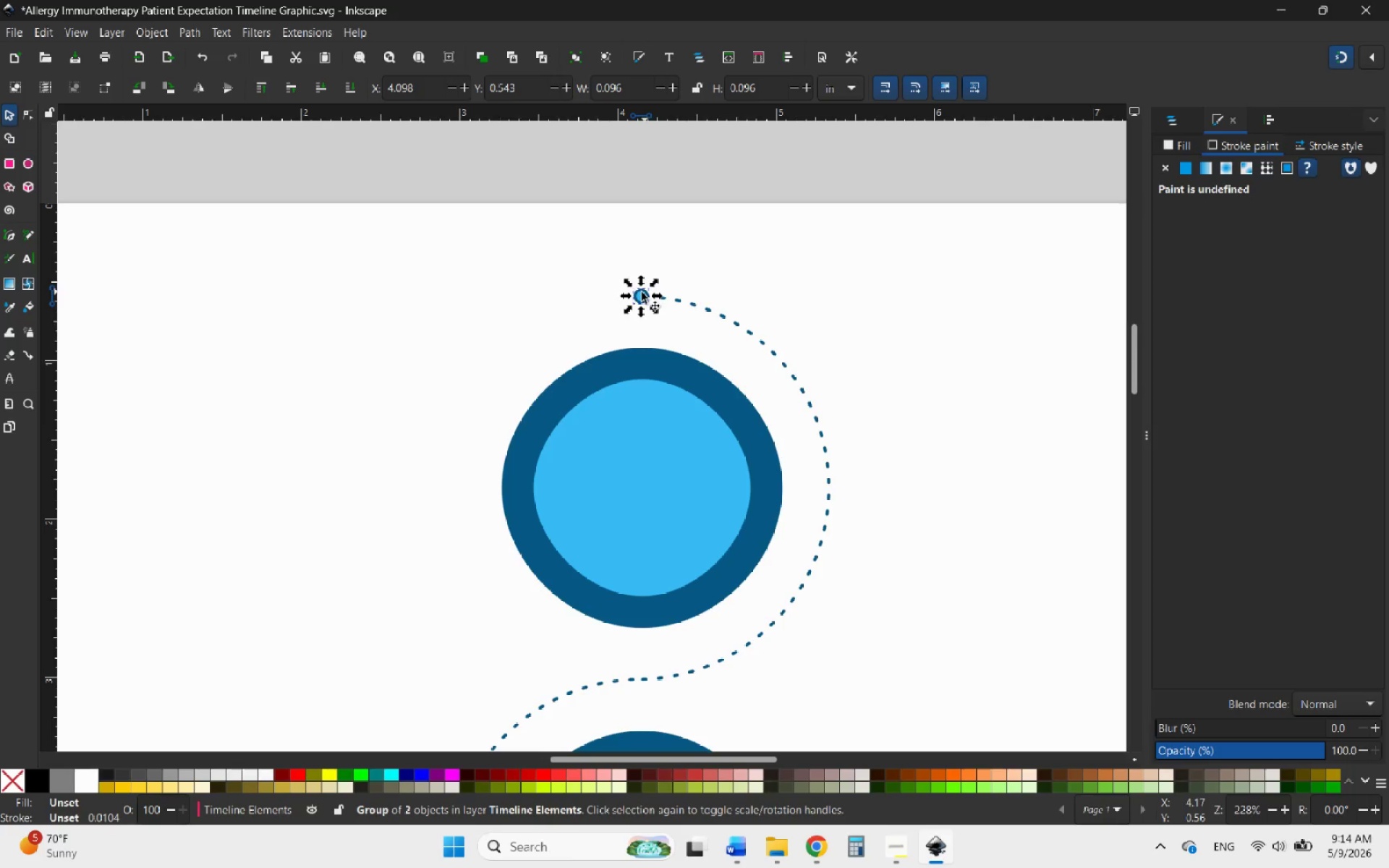 
left_click_drag(start_coordinate=[638, 294], to_coordinate=[783, 482])
 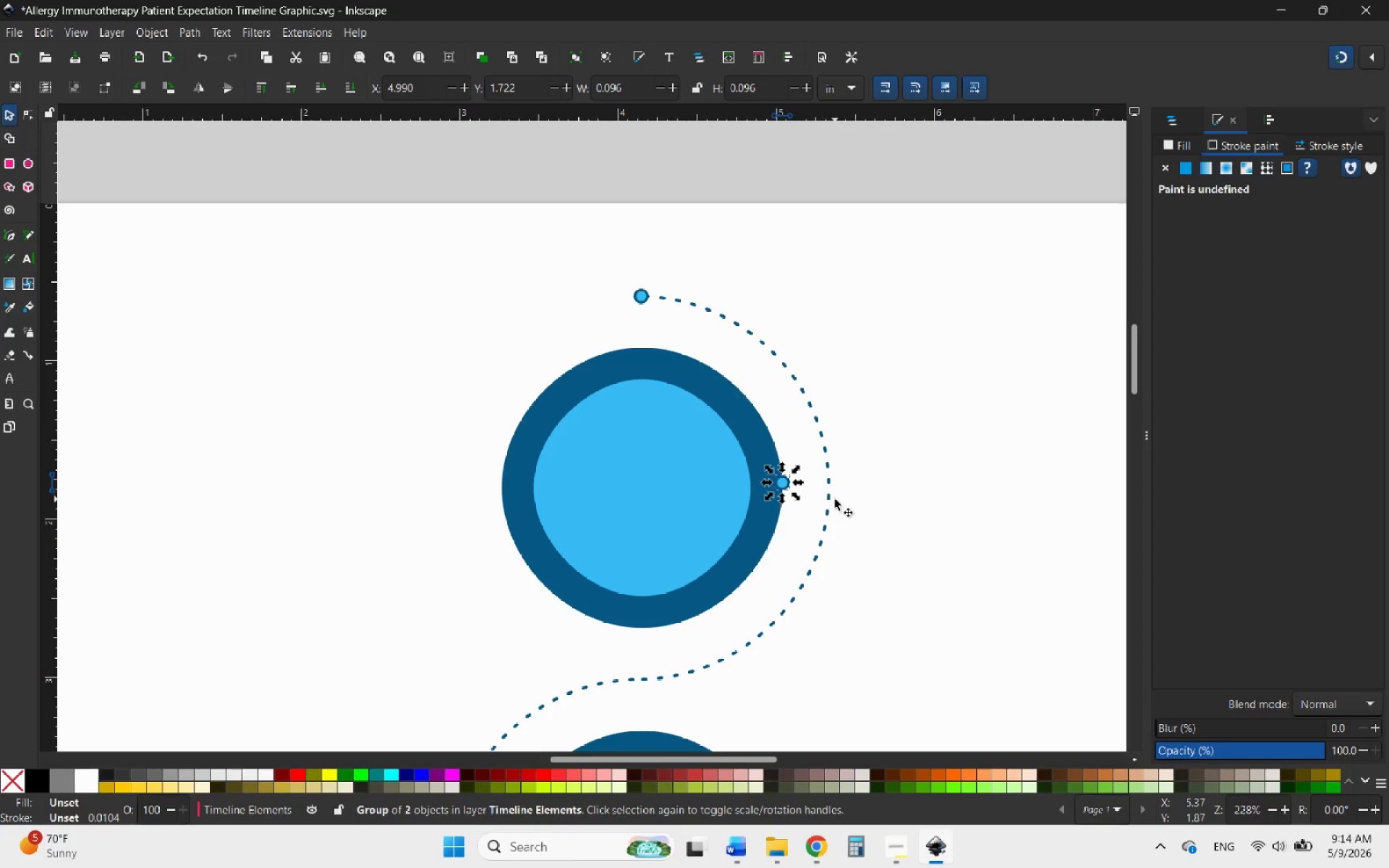 
hold_key(key=ControlLeft, duration=1.75)
 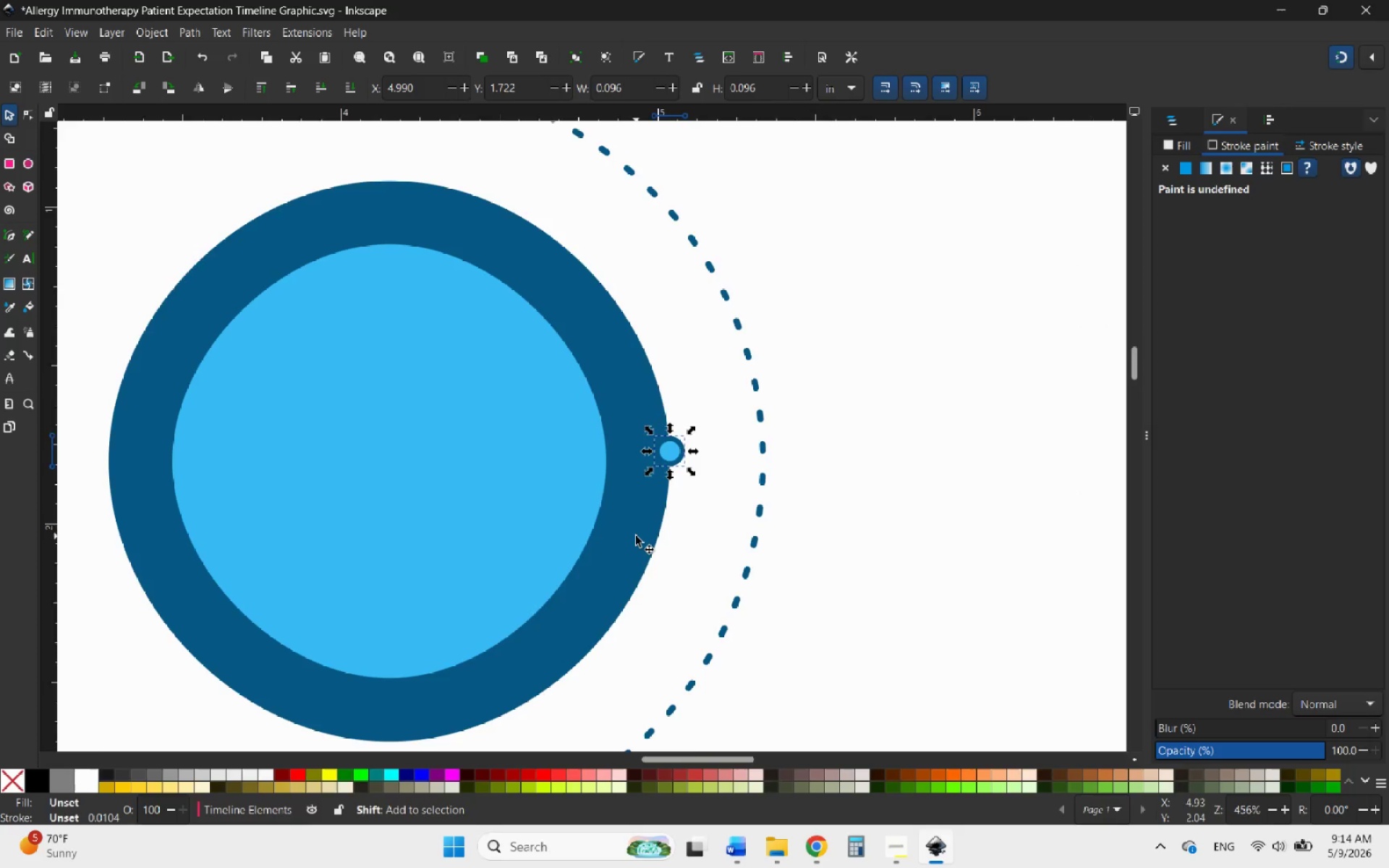 
hold_key(key=ShiftLeft, duration=0.5)
 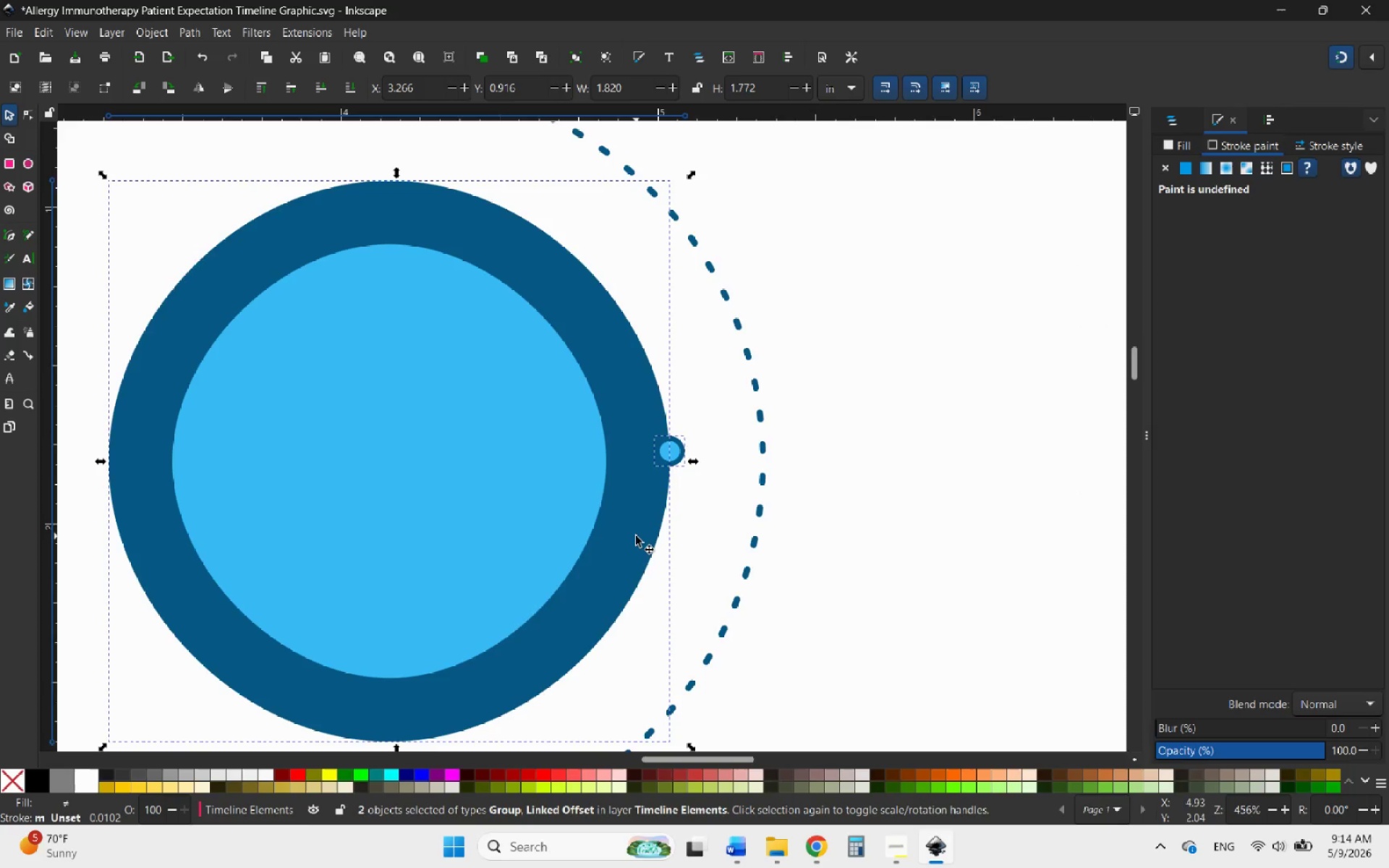 
scroll: coordinate [643, 520], scroll_direction: up, amount: 4.0
 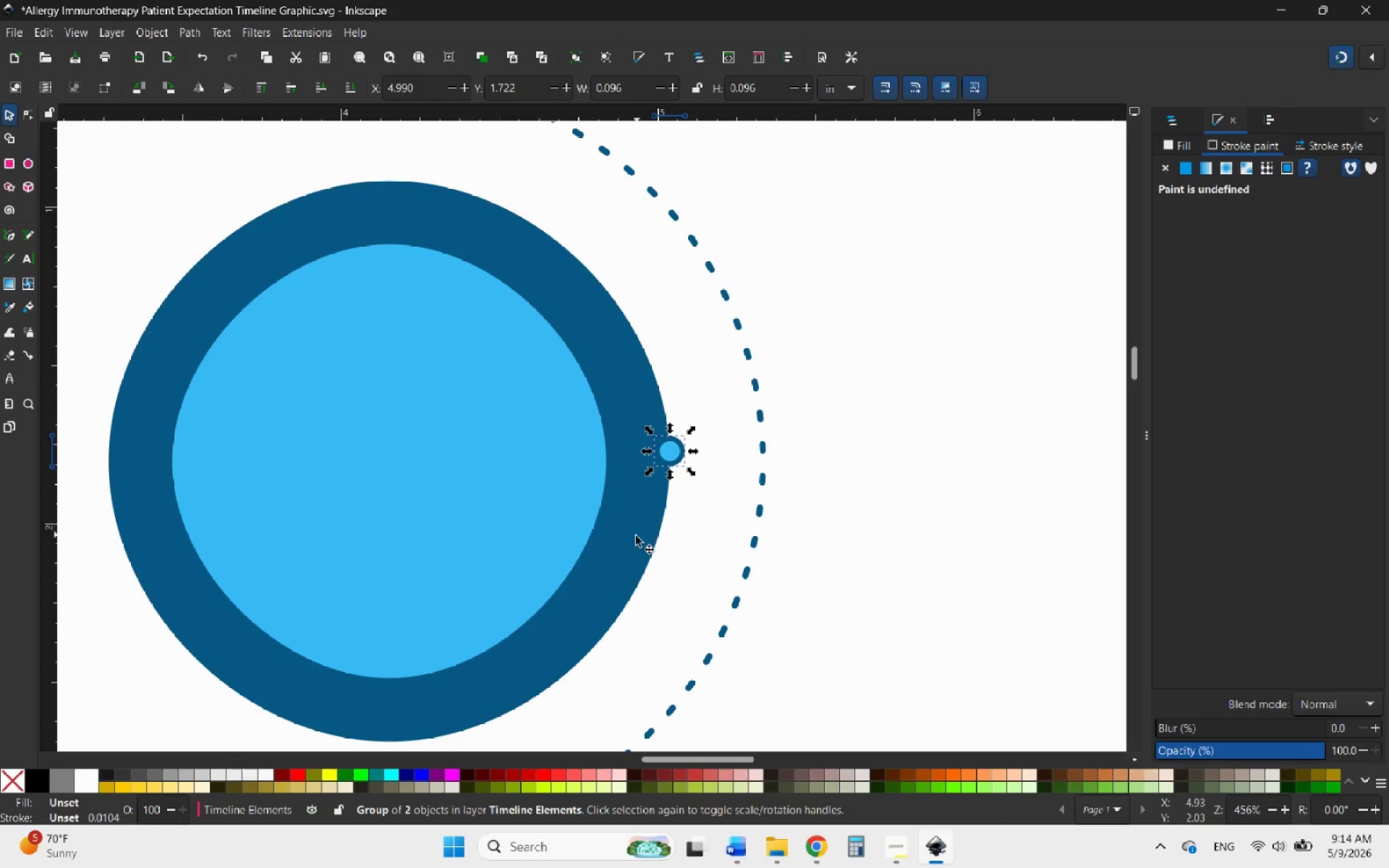 
left_click([636, 536])
 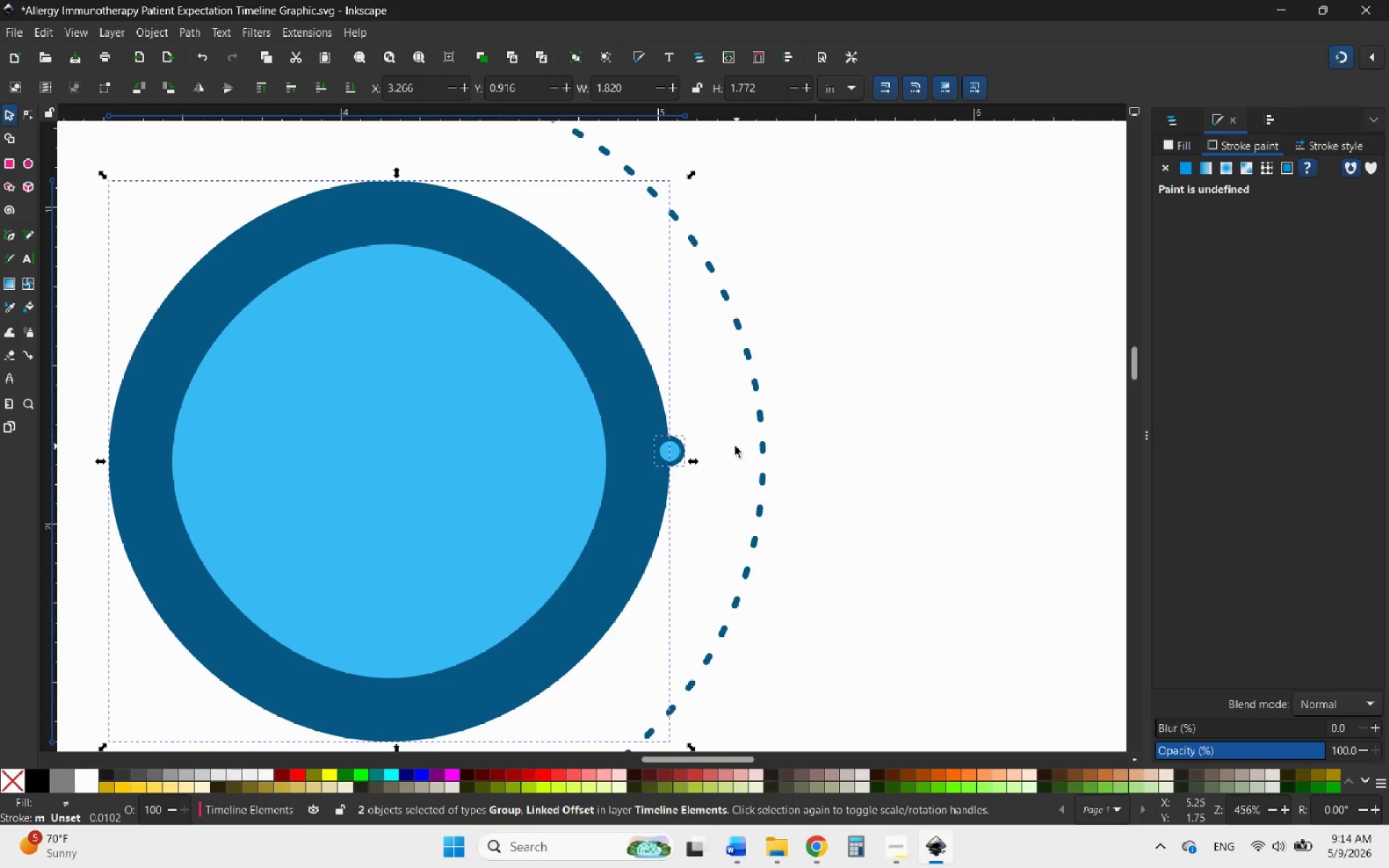 
double_click([640, 501])
 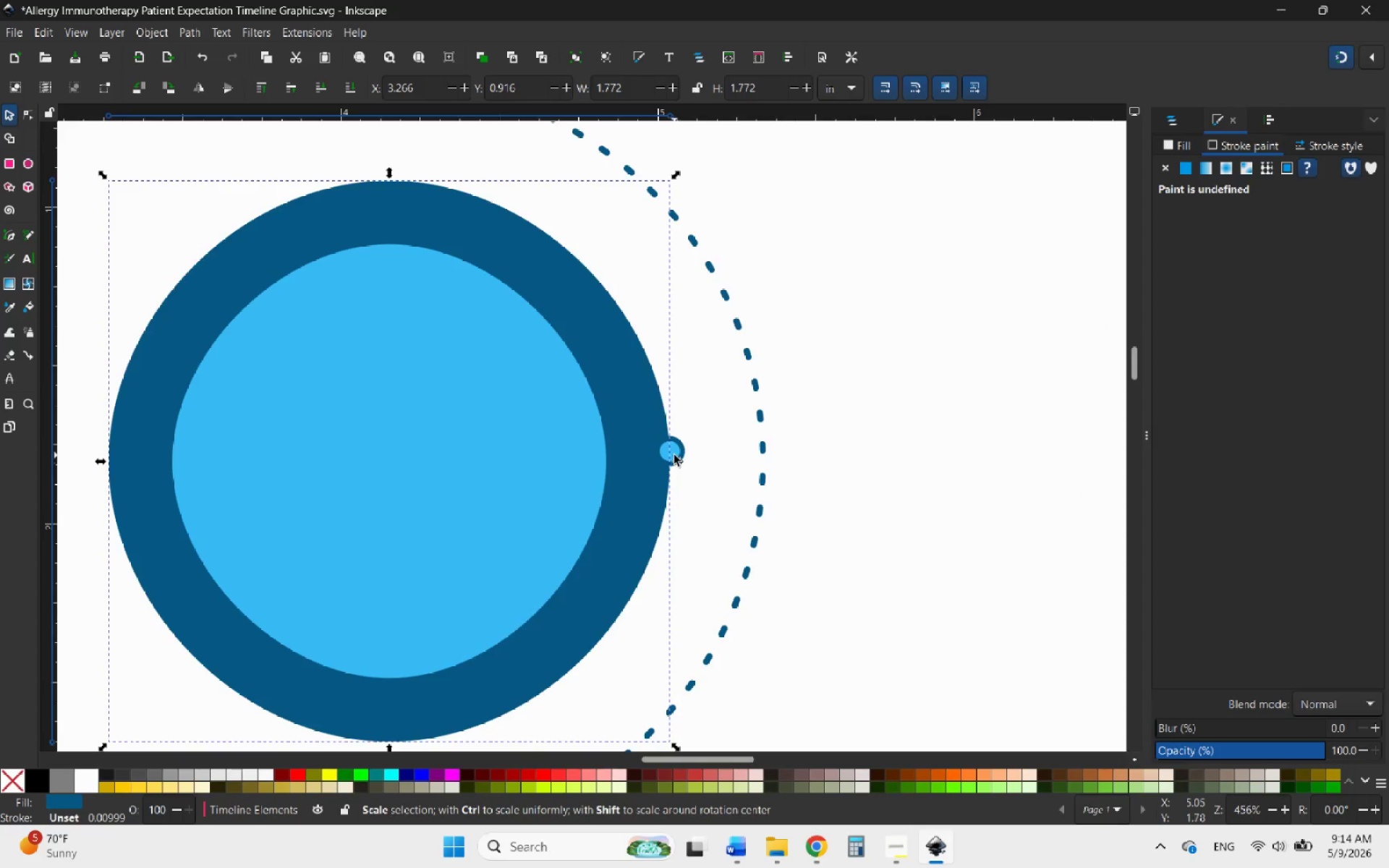 
hold_key(key=ShiftLeft, duration=1.19)
left_click([679, 447])
 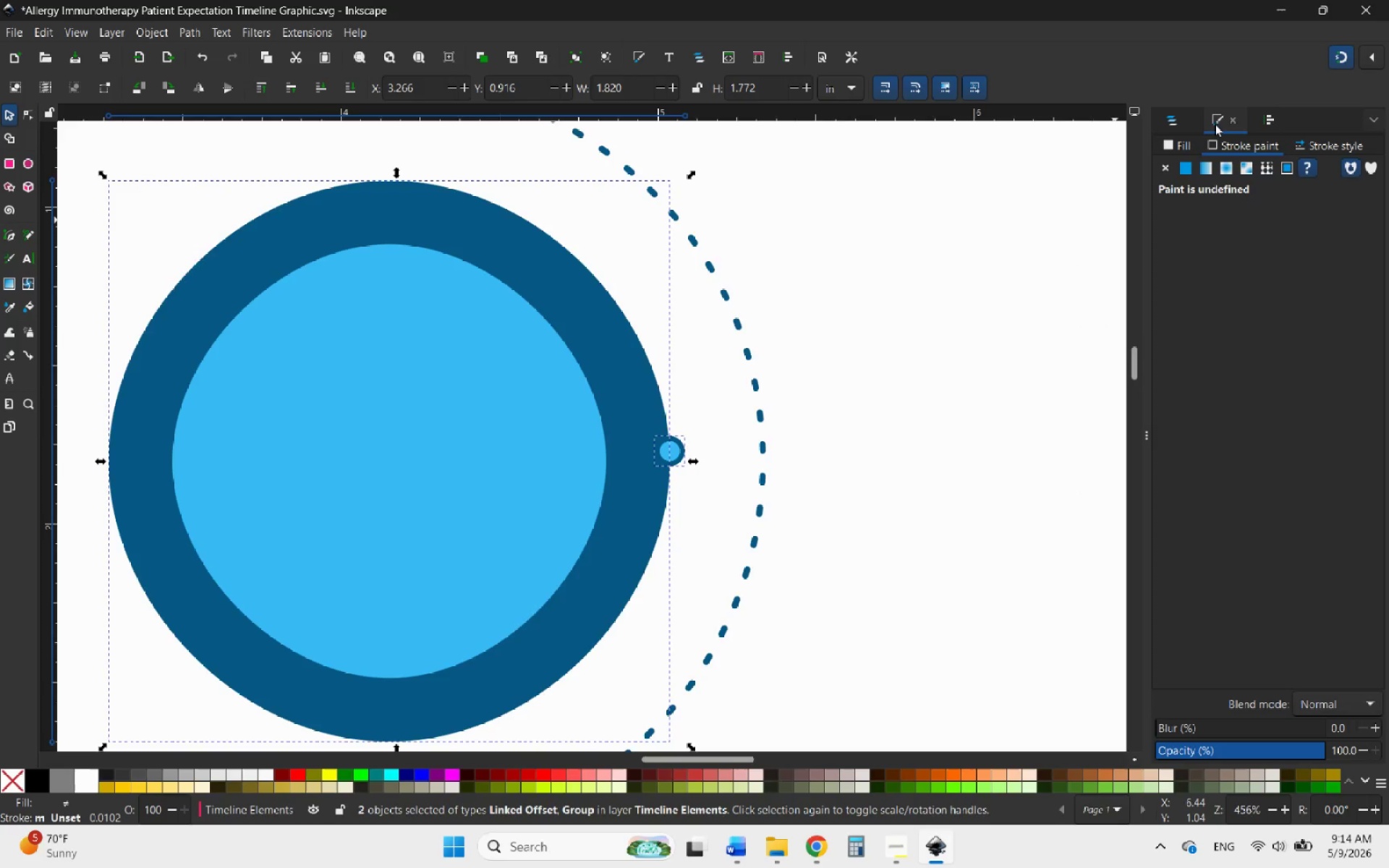 
left_click([1267, 122])
 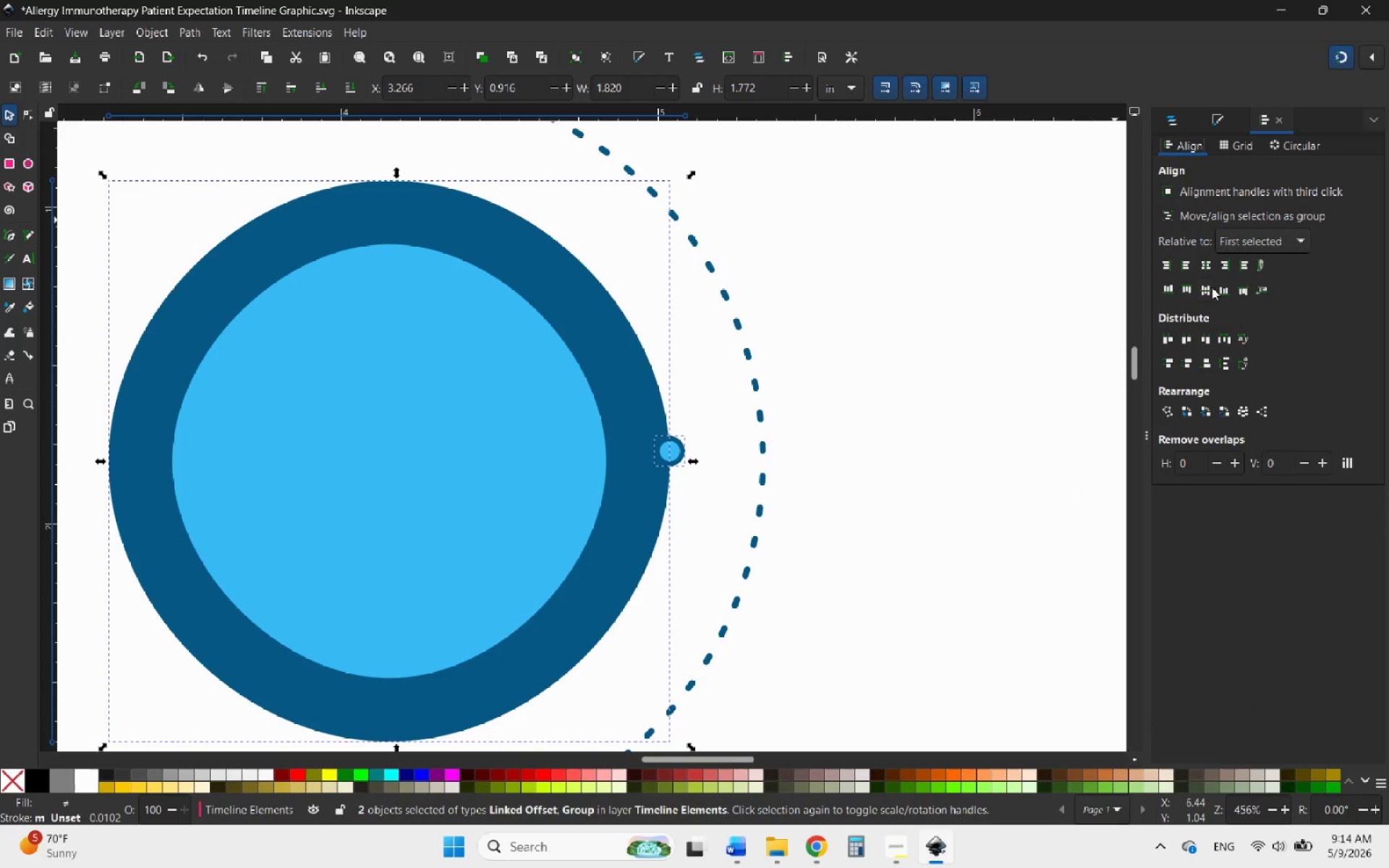 
left_click([1206, 291])
 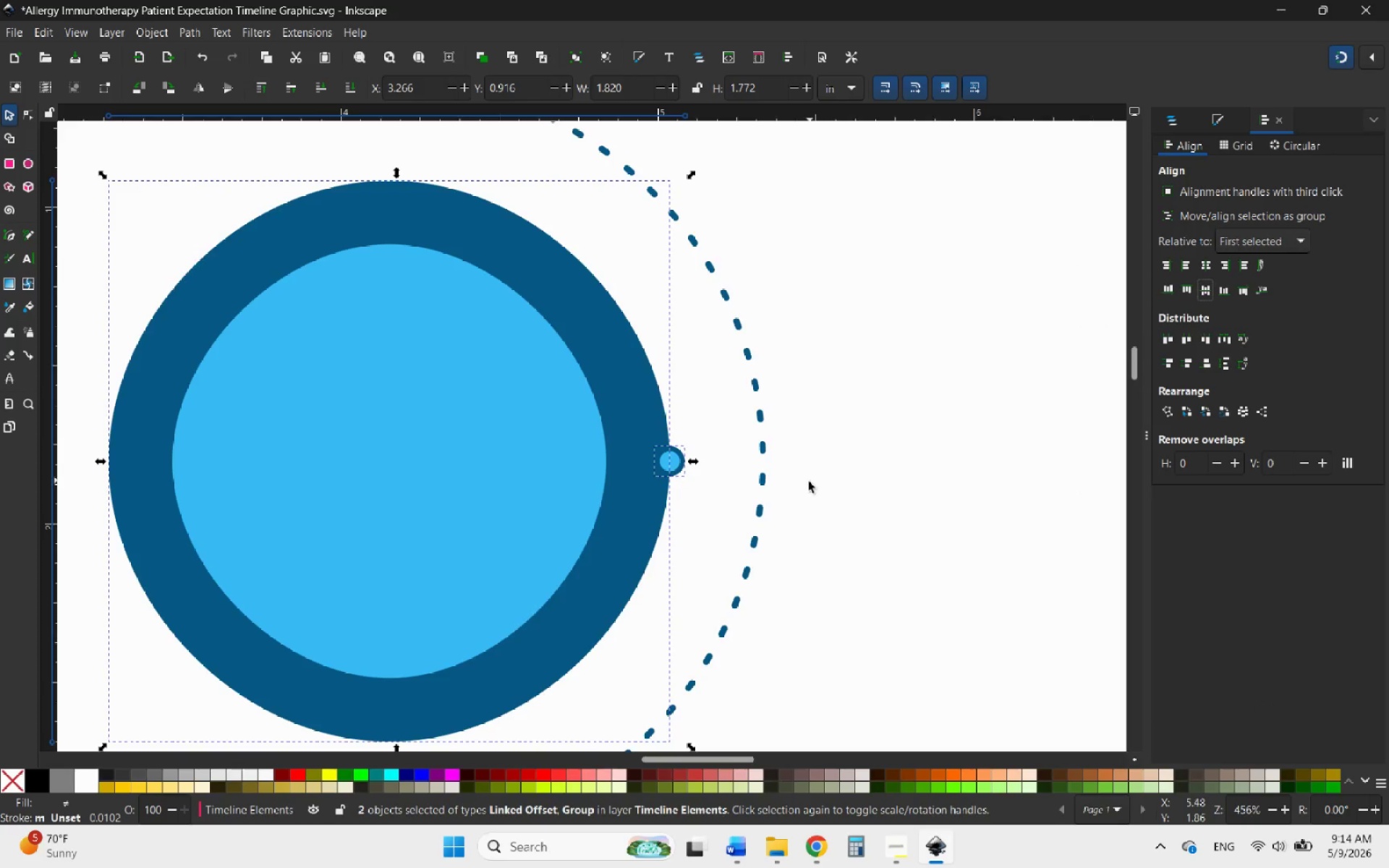 
left_click([844, 506])
 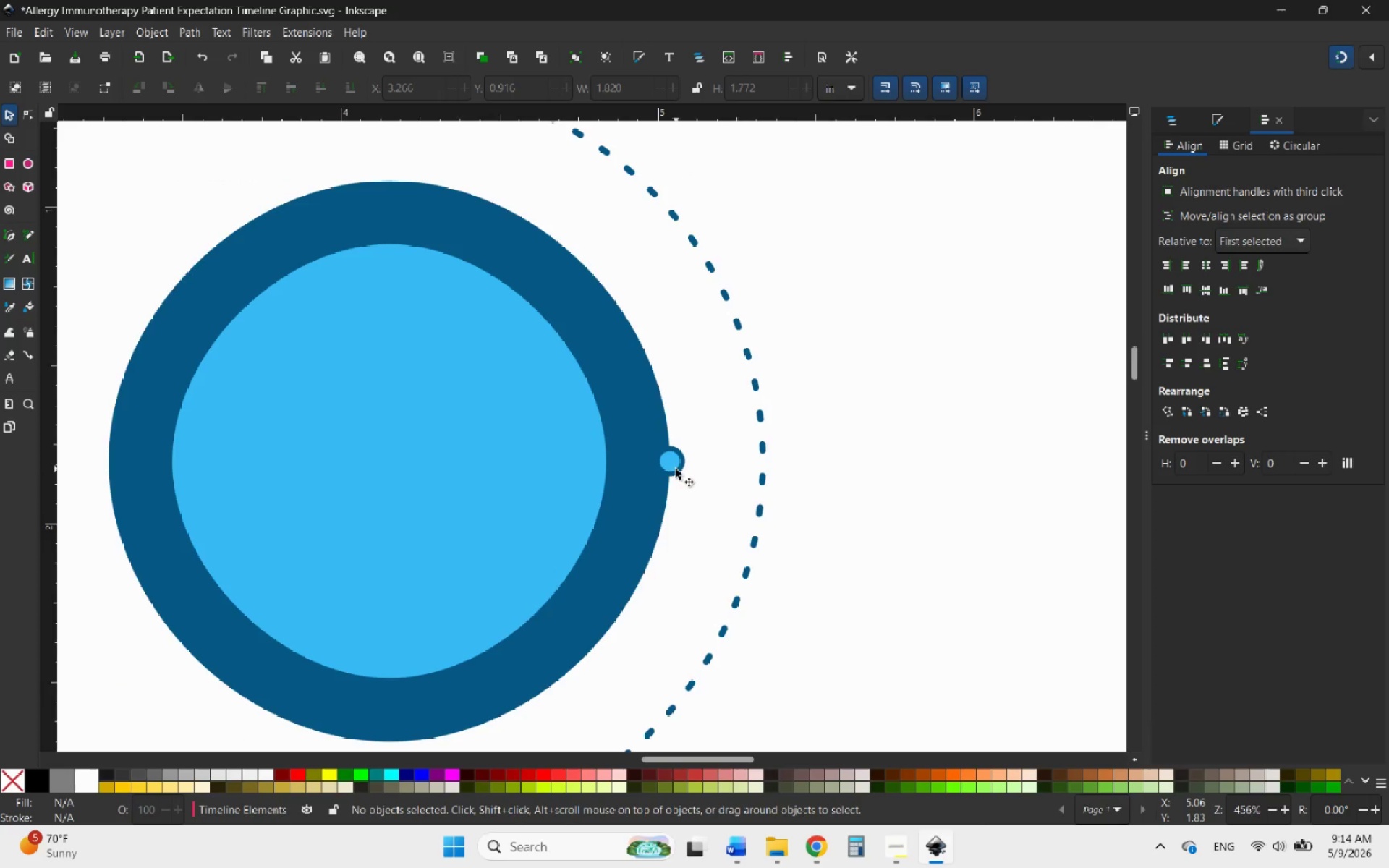 
left_click_drag(start_coordinate=[671, 465], to_coordinate=[773, 464])
 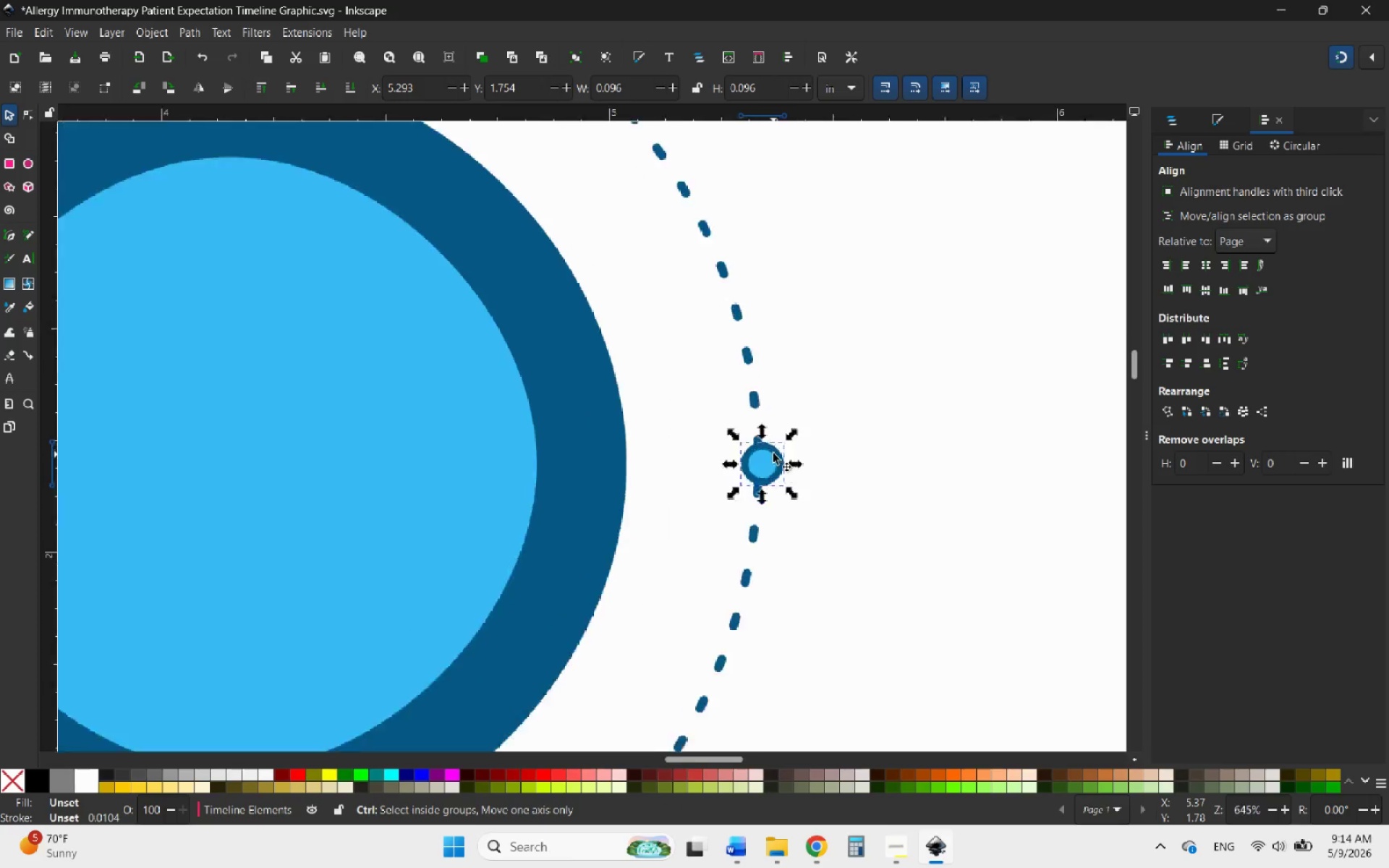 
hold_key(key=ControlLeft, duration=2.05)
 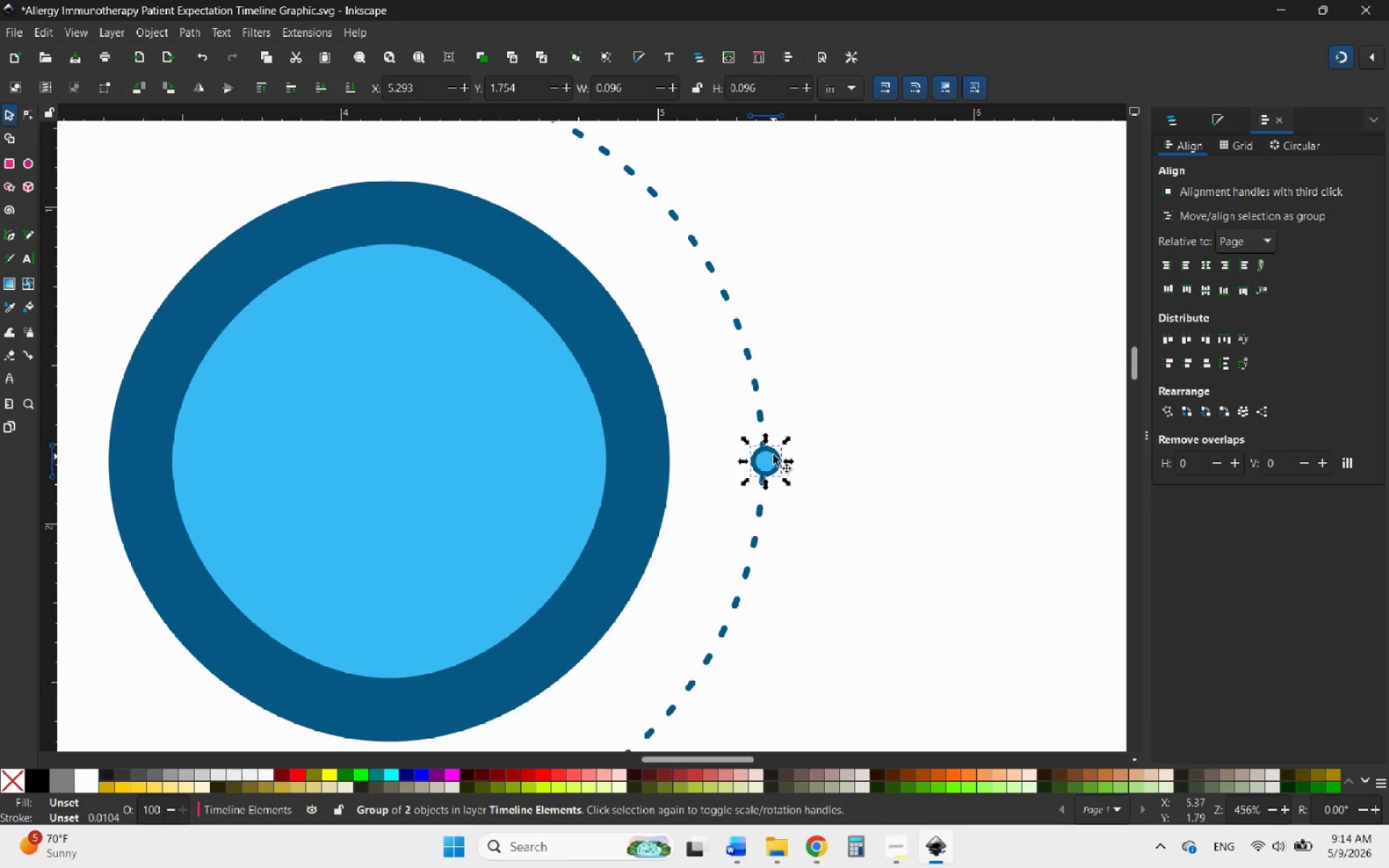 
hold_key(key=ControlLeft, duration=0.55)
scroll: coordinate [773, 454], scroll_direction: up, amount: 7.0
 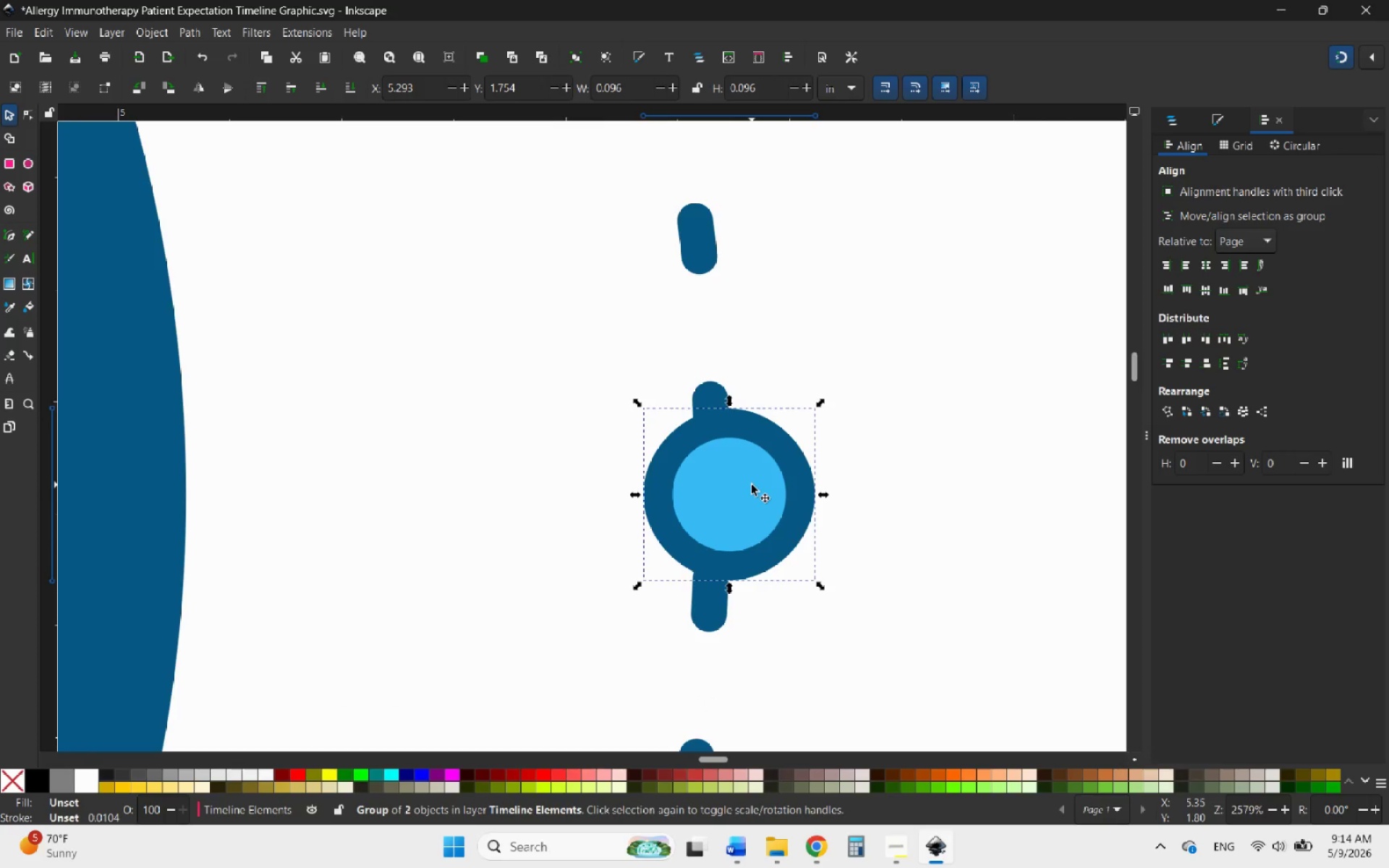 
left_click_drag(start_coordinate=[744, 485], to_coordinate=[723, 498])
 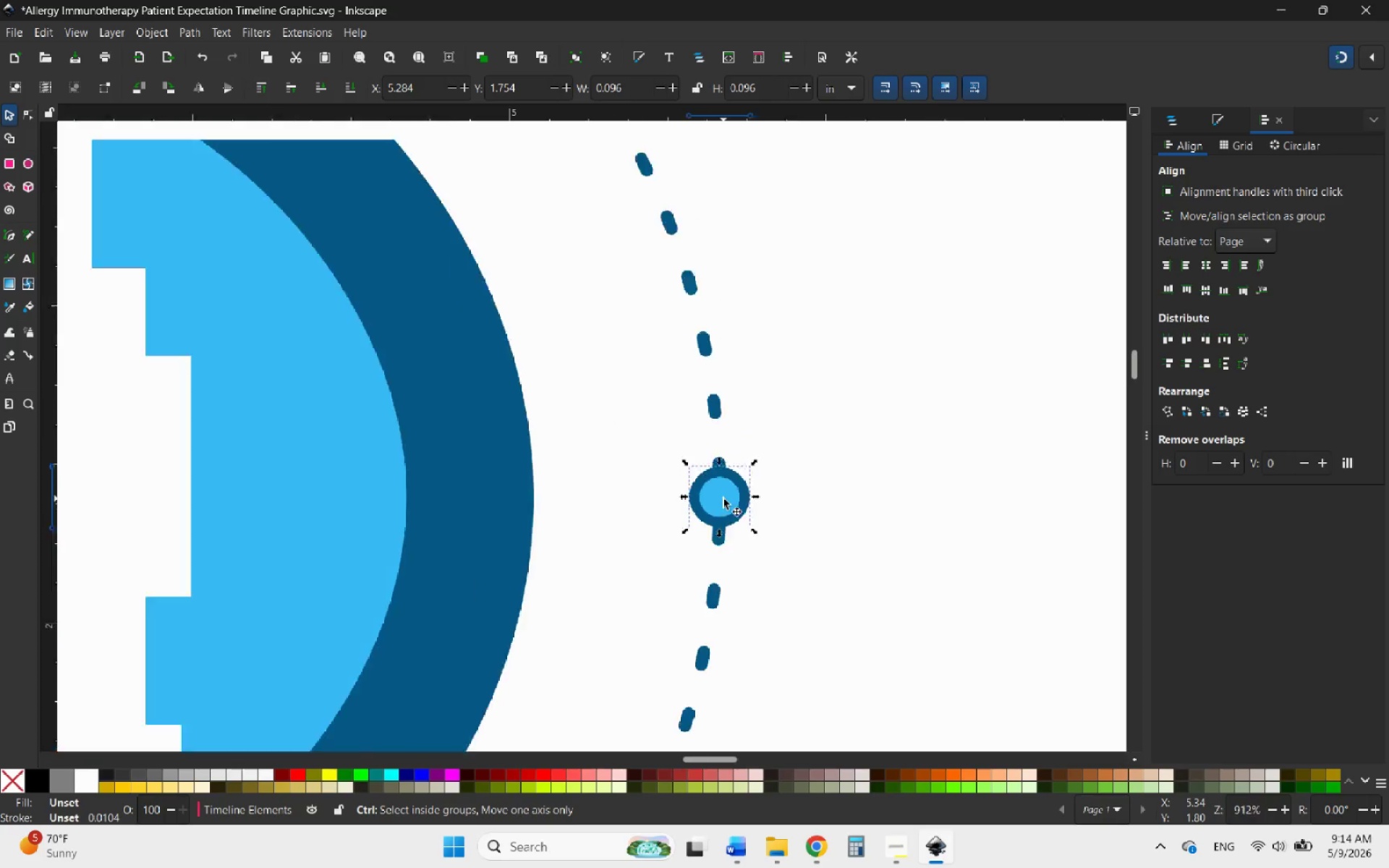 
hold_key(key=ControlLeft, duration=3.06)
 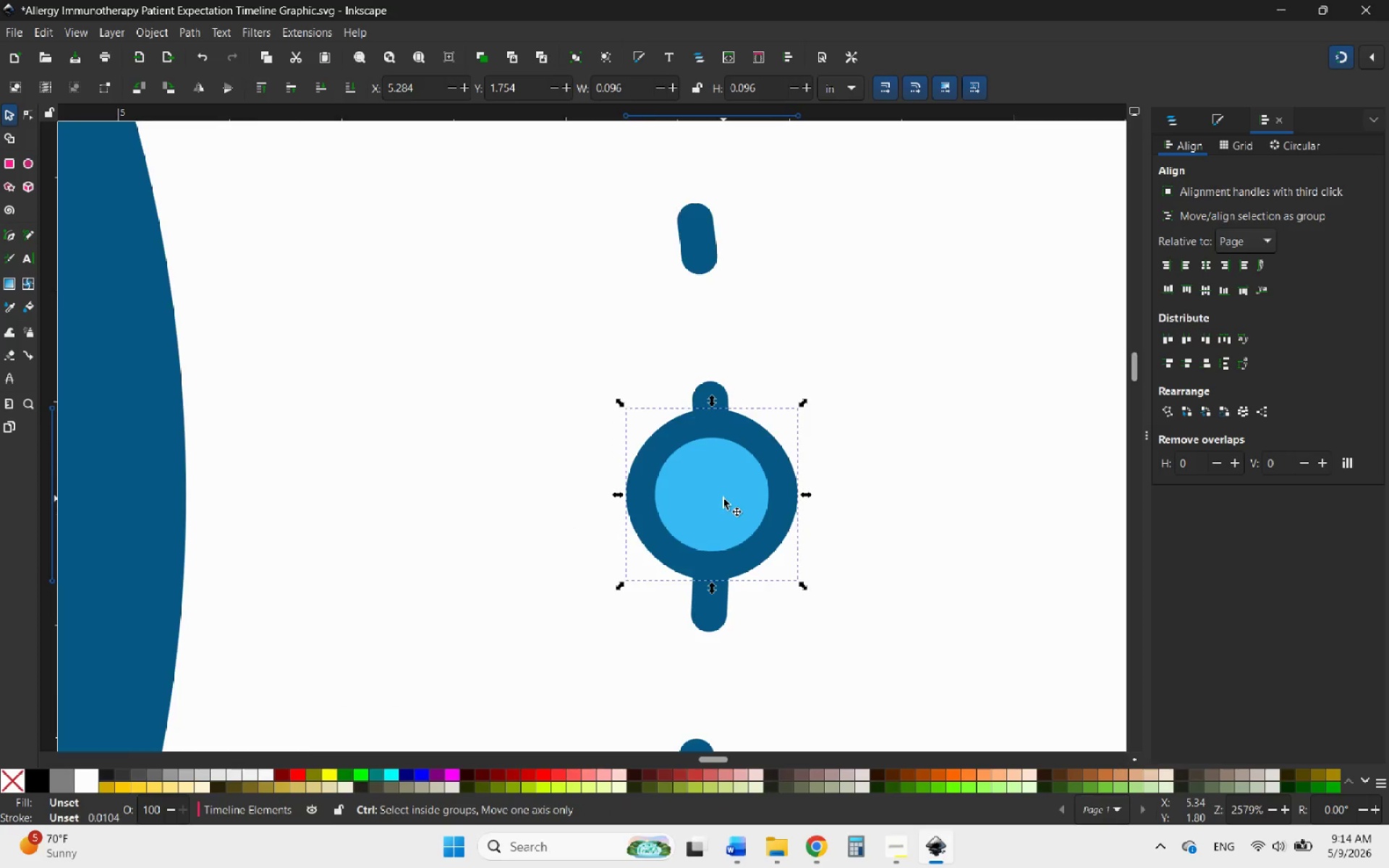 
hold_key(key=ControlLeft, duration=0.83)
scroll: coordinate [723, 498], scroll_direction: down, amount: 5.0
 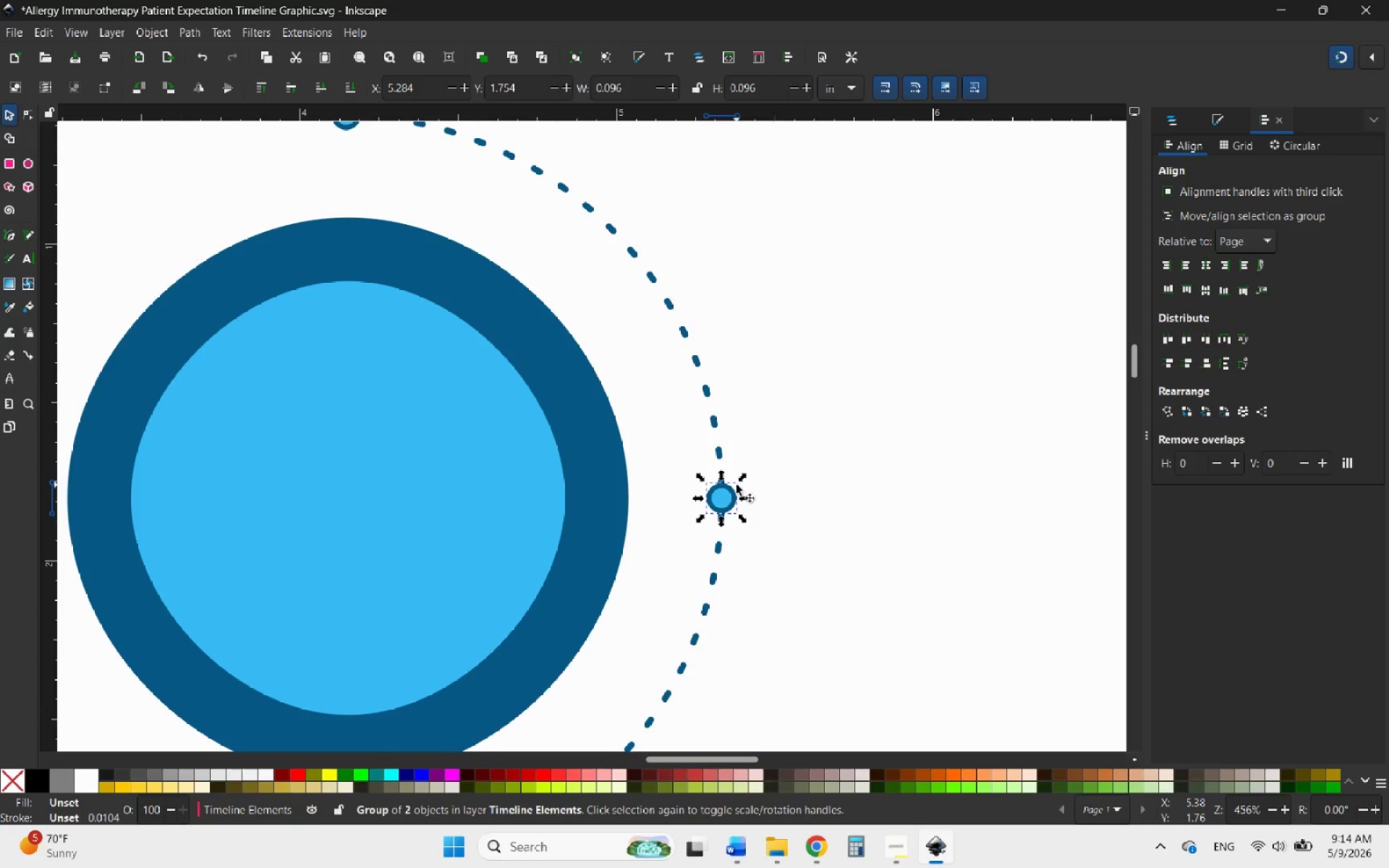 
hold_key(key=ControlLeft, duration=3.5)
left_click_drag(start_coordinate=[741, 476], to_coordinate=[835, 430])
 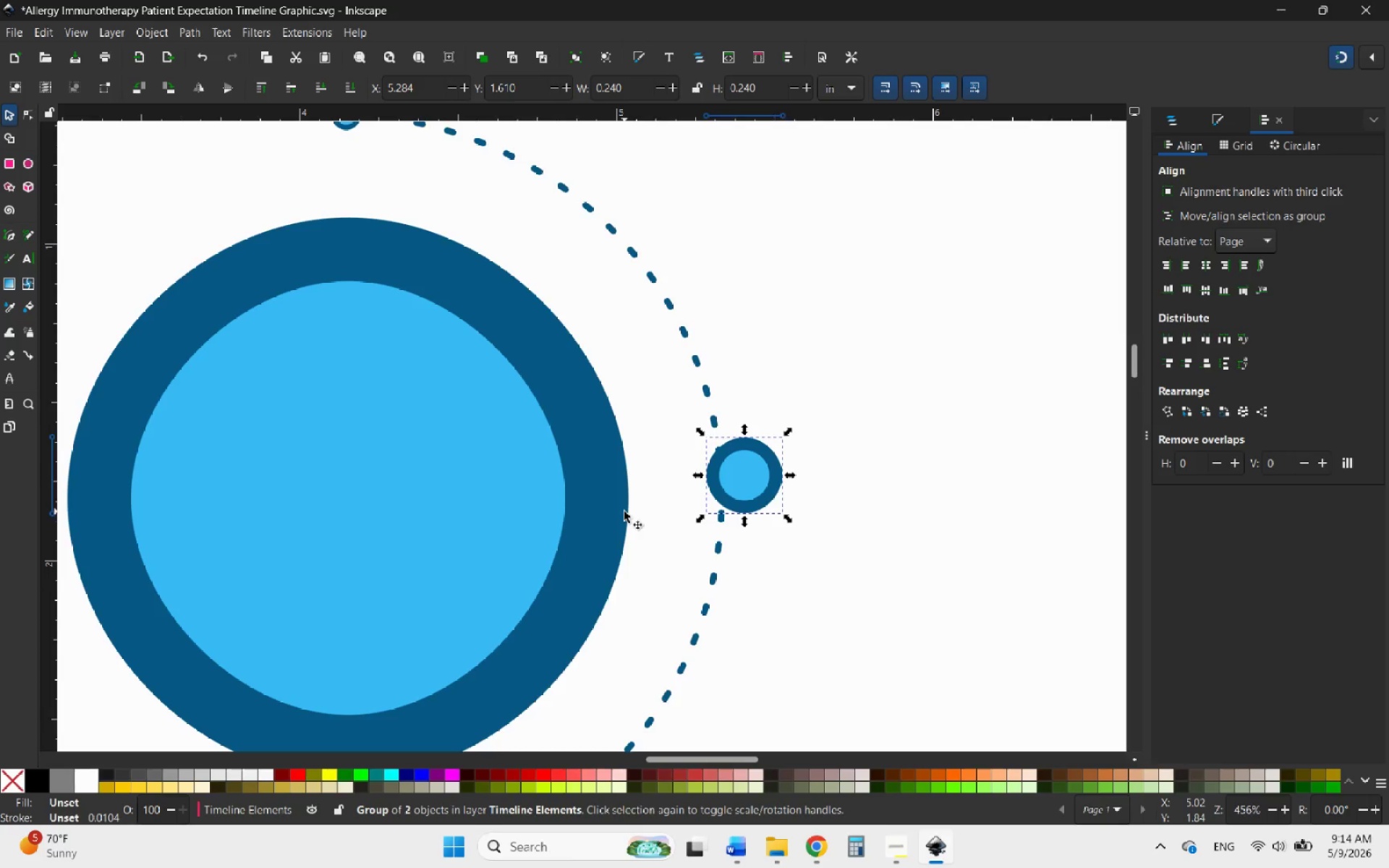 
hold_key(key=ShiftLeft, duration=0.55)
left_click([624, 511])
 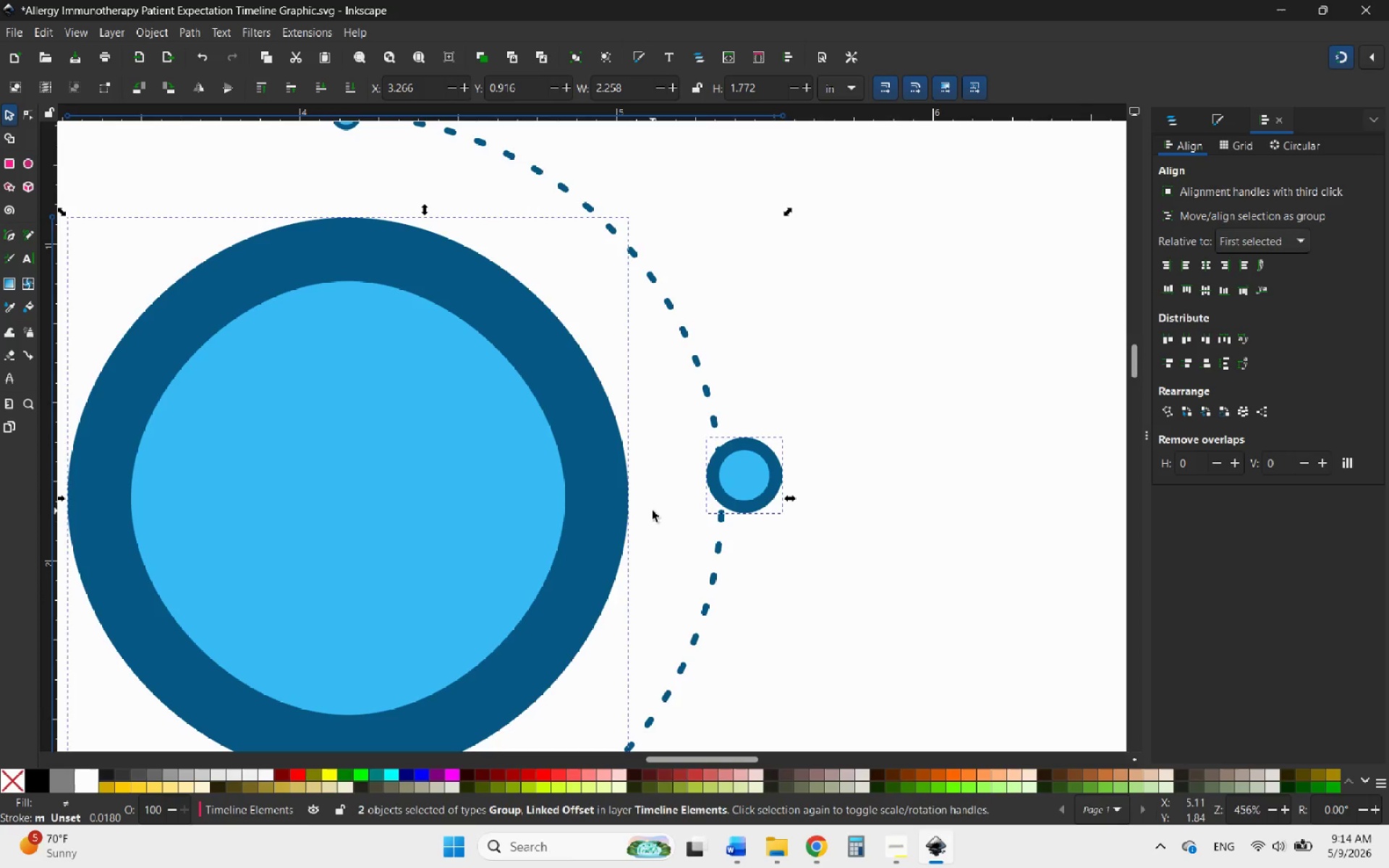 
double_click([609, 508])
 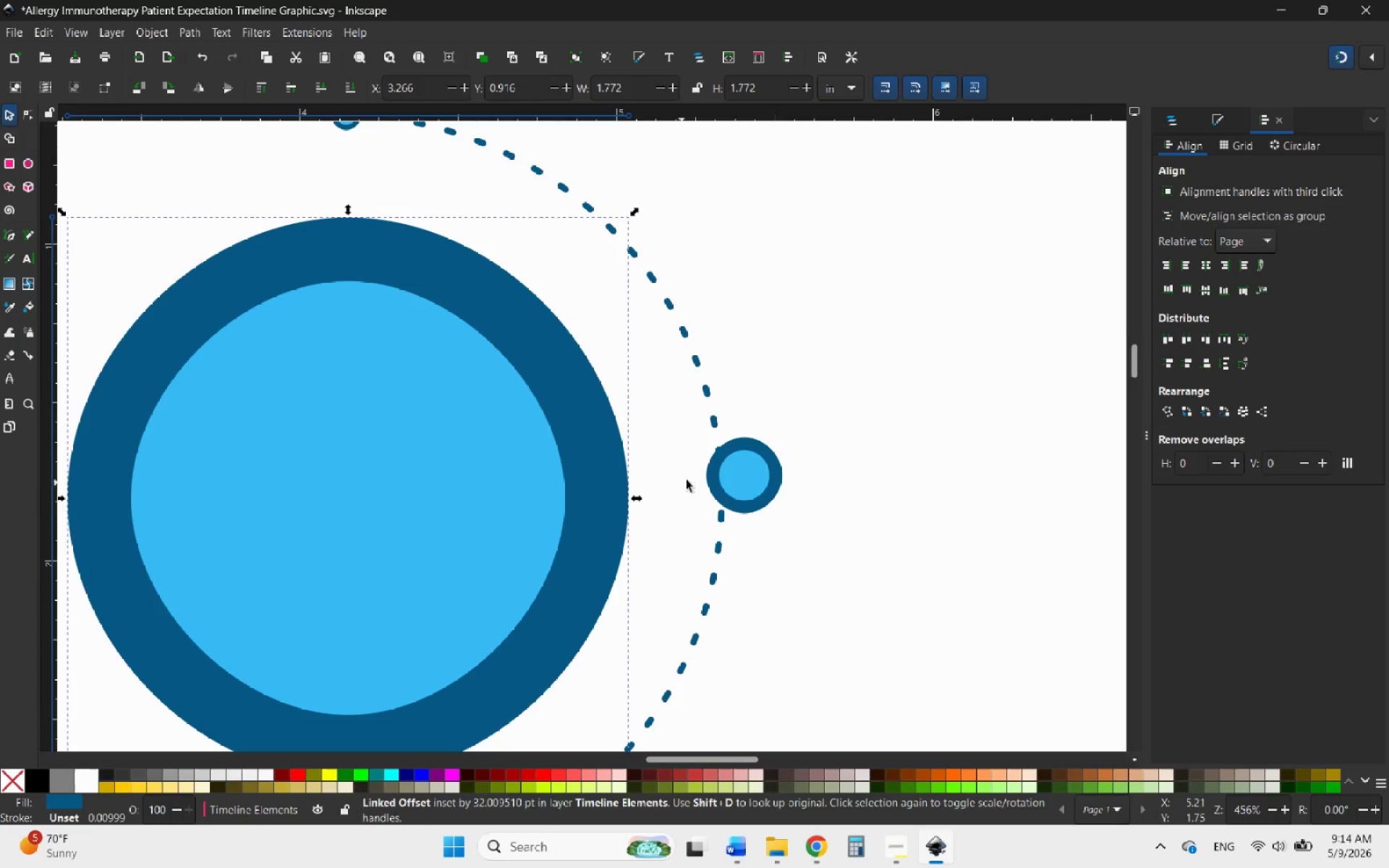 
hold_key(key=ShiftLeft, duration=0.59)
left_click([757, 467])
 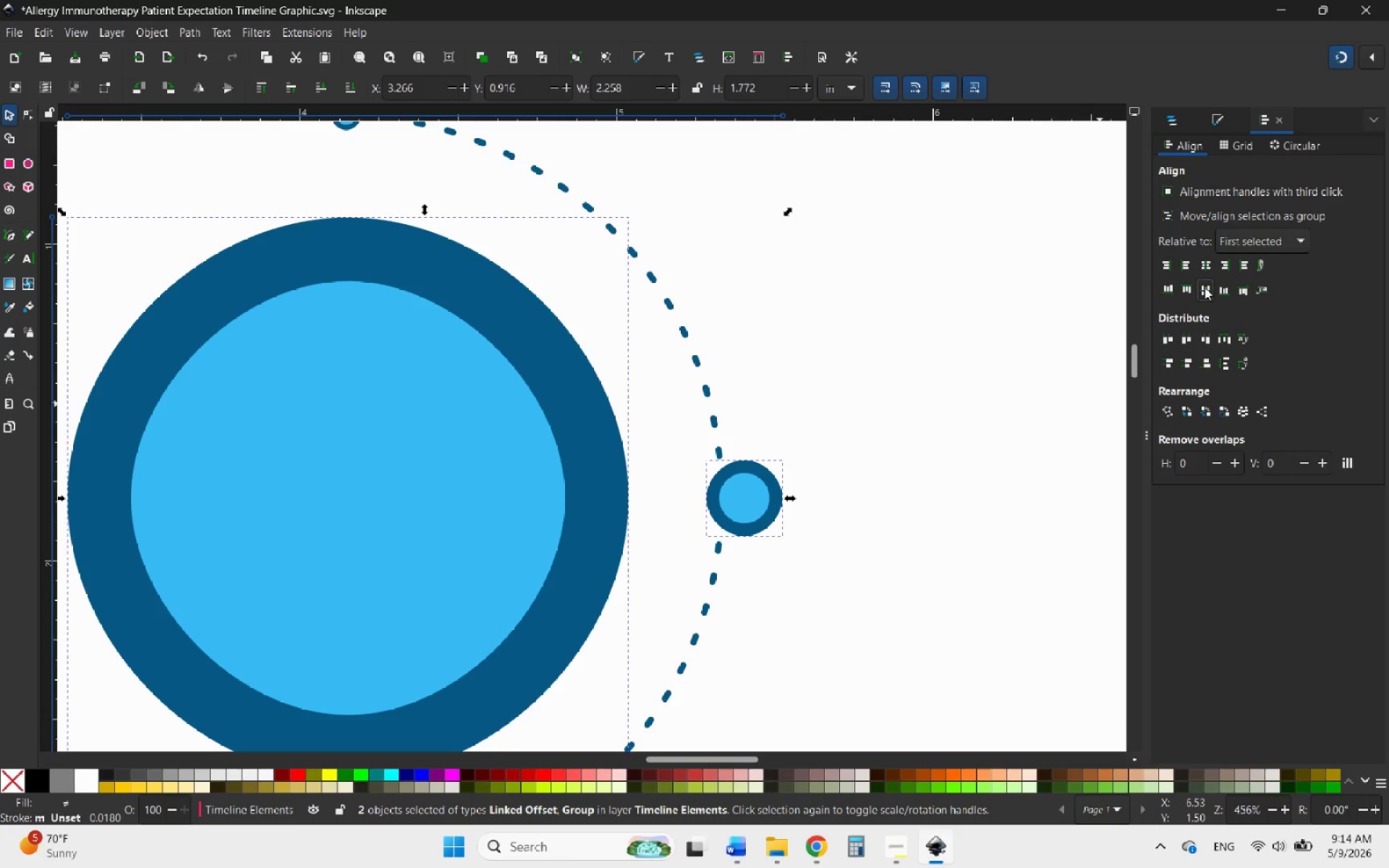 
left_click([837, 513])
 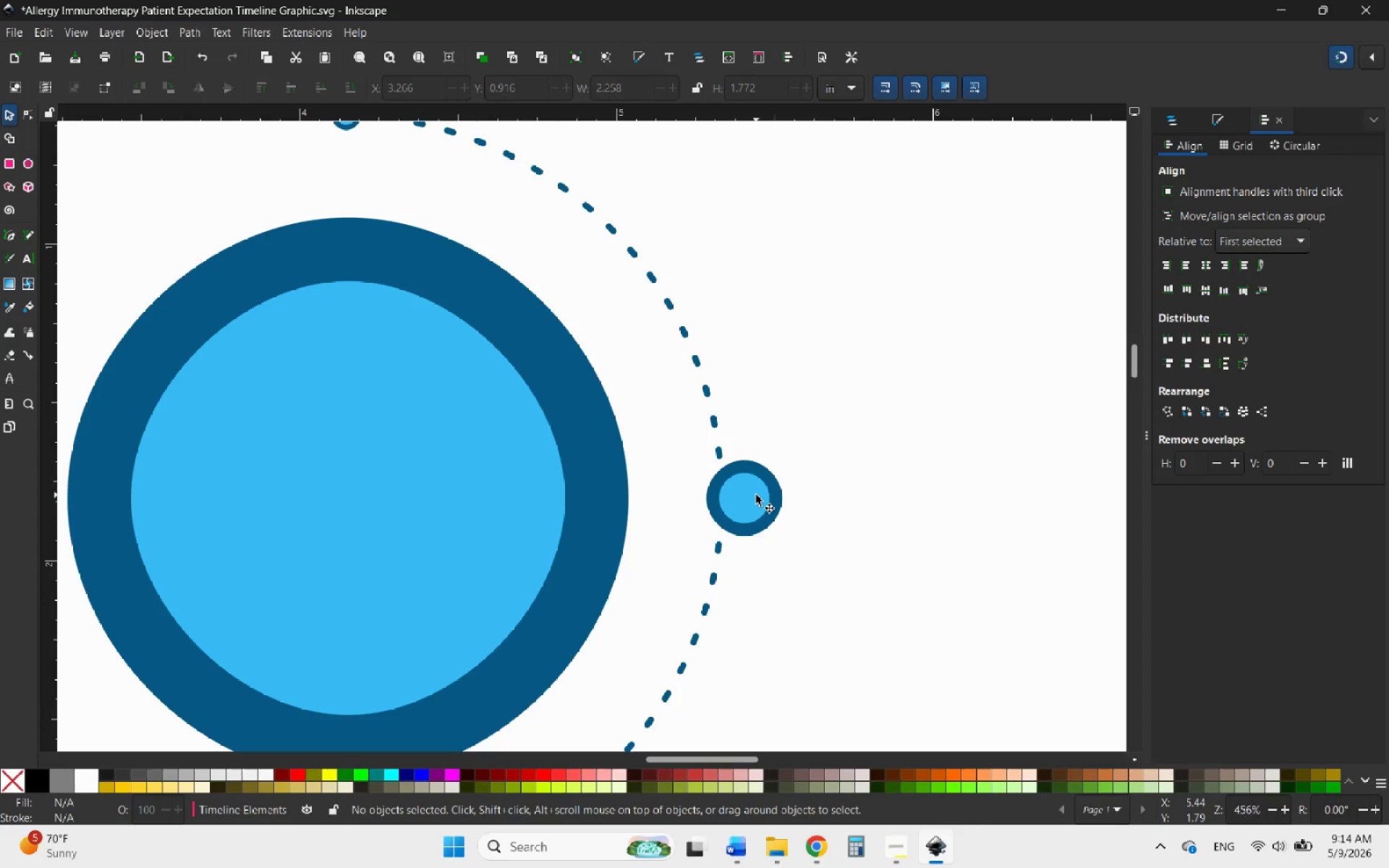 
left_click_drag(start_coordinate=[752, 495], to_coordinate=[728, 495])
 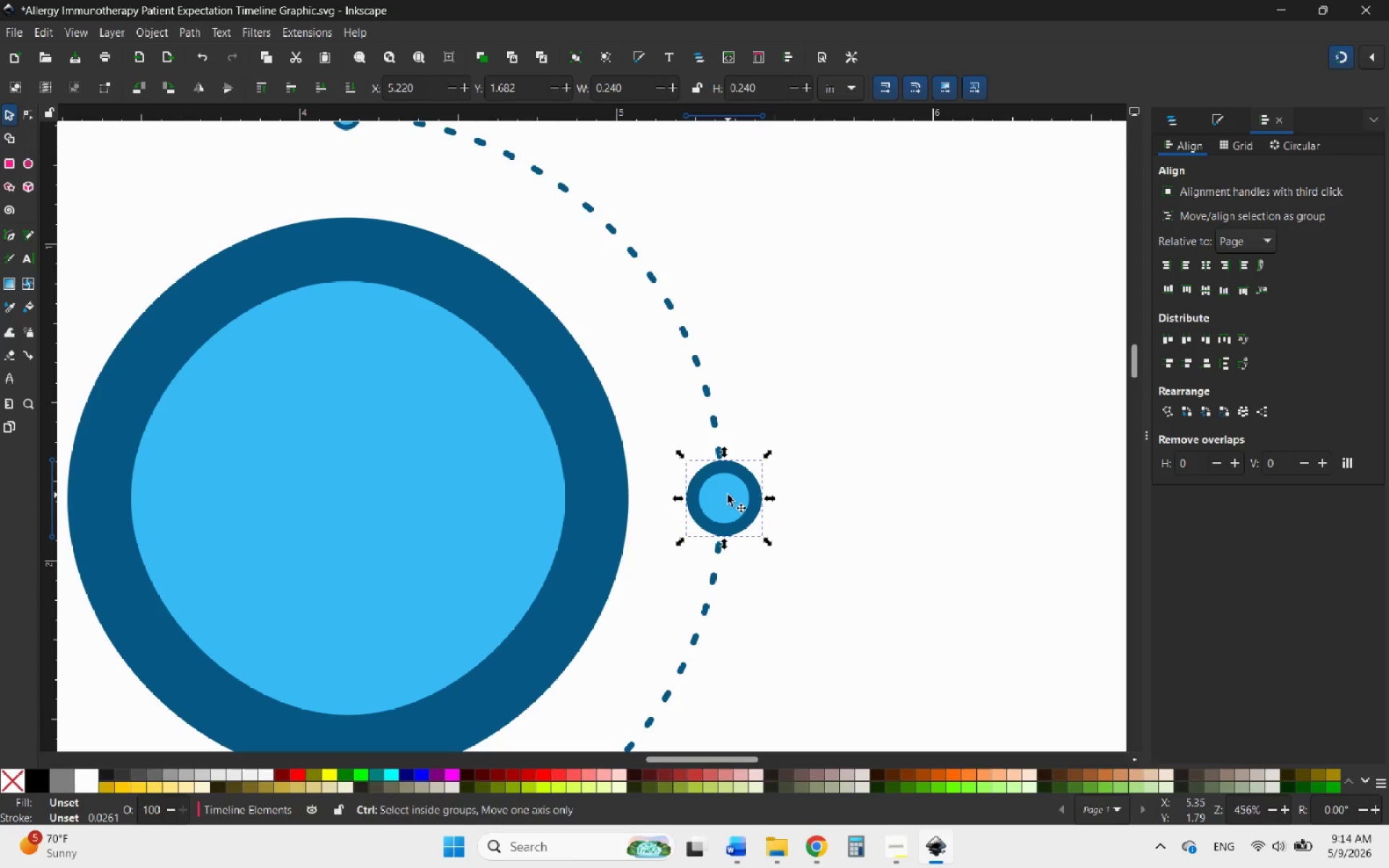 
hold_key(key=ControlLeft, duration=2.61)
 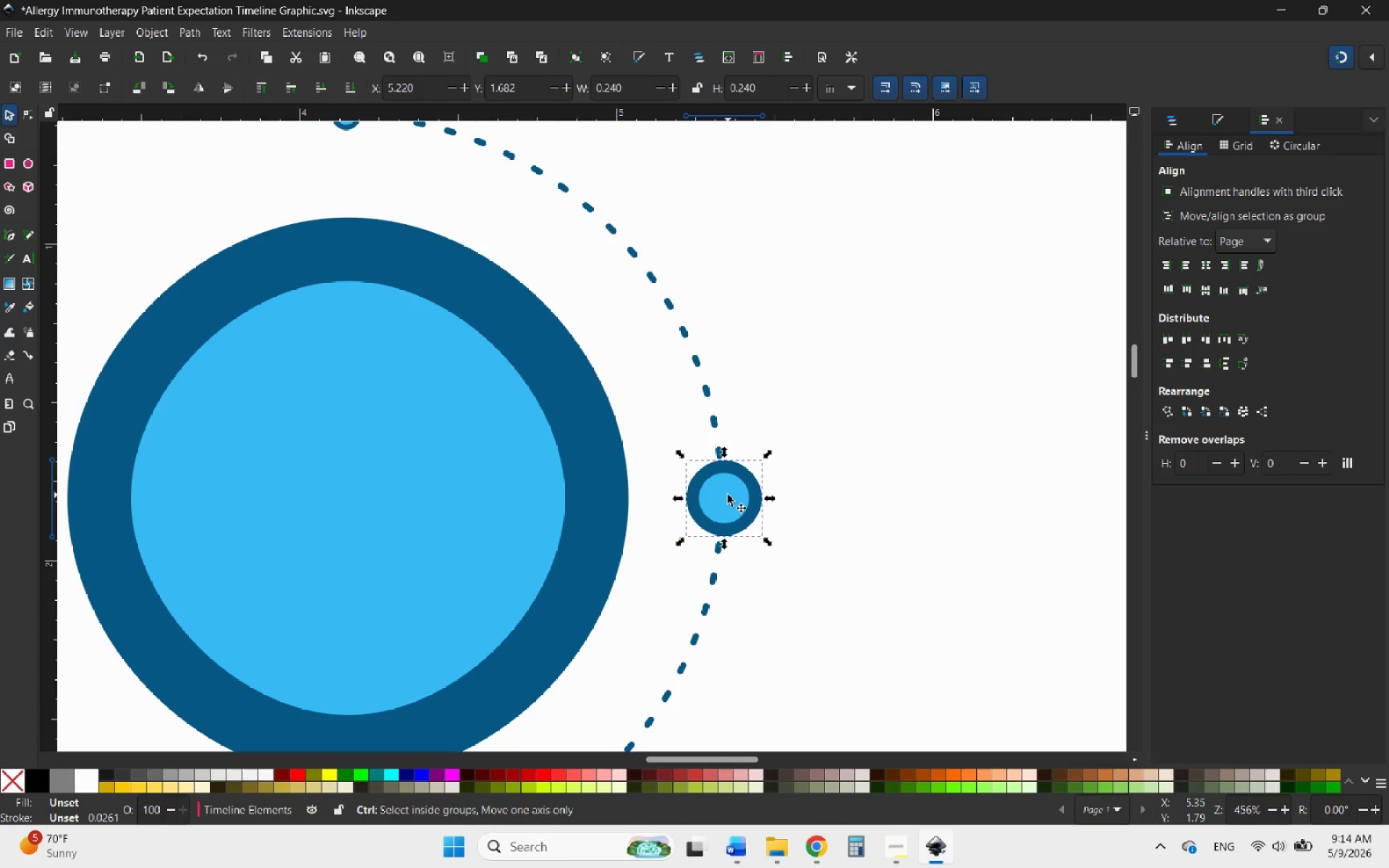 
key(Control+Z)
 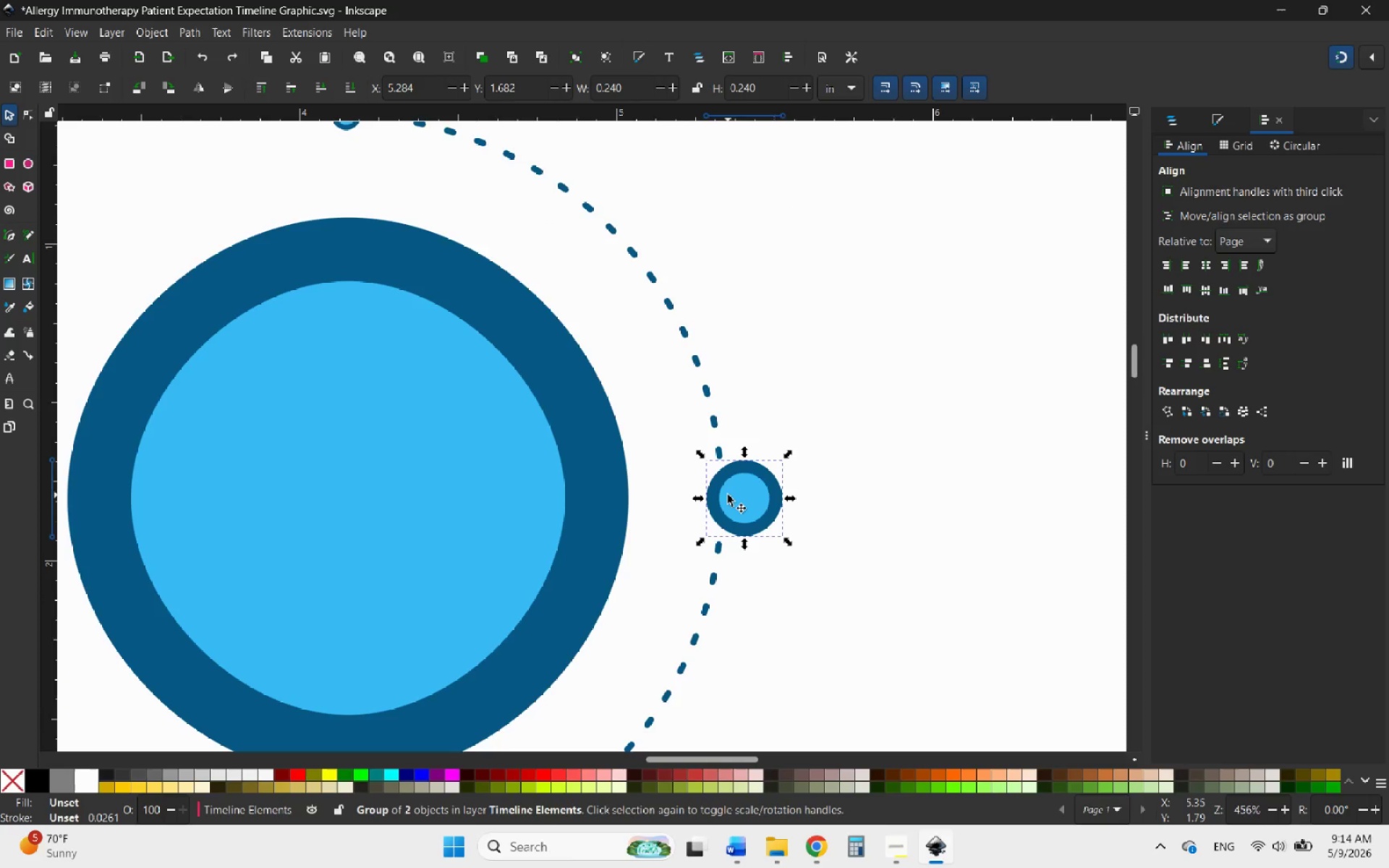 
key(ArrowLeft)
 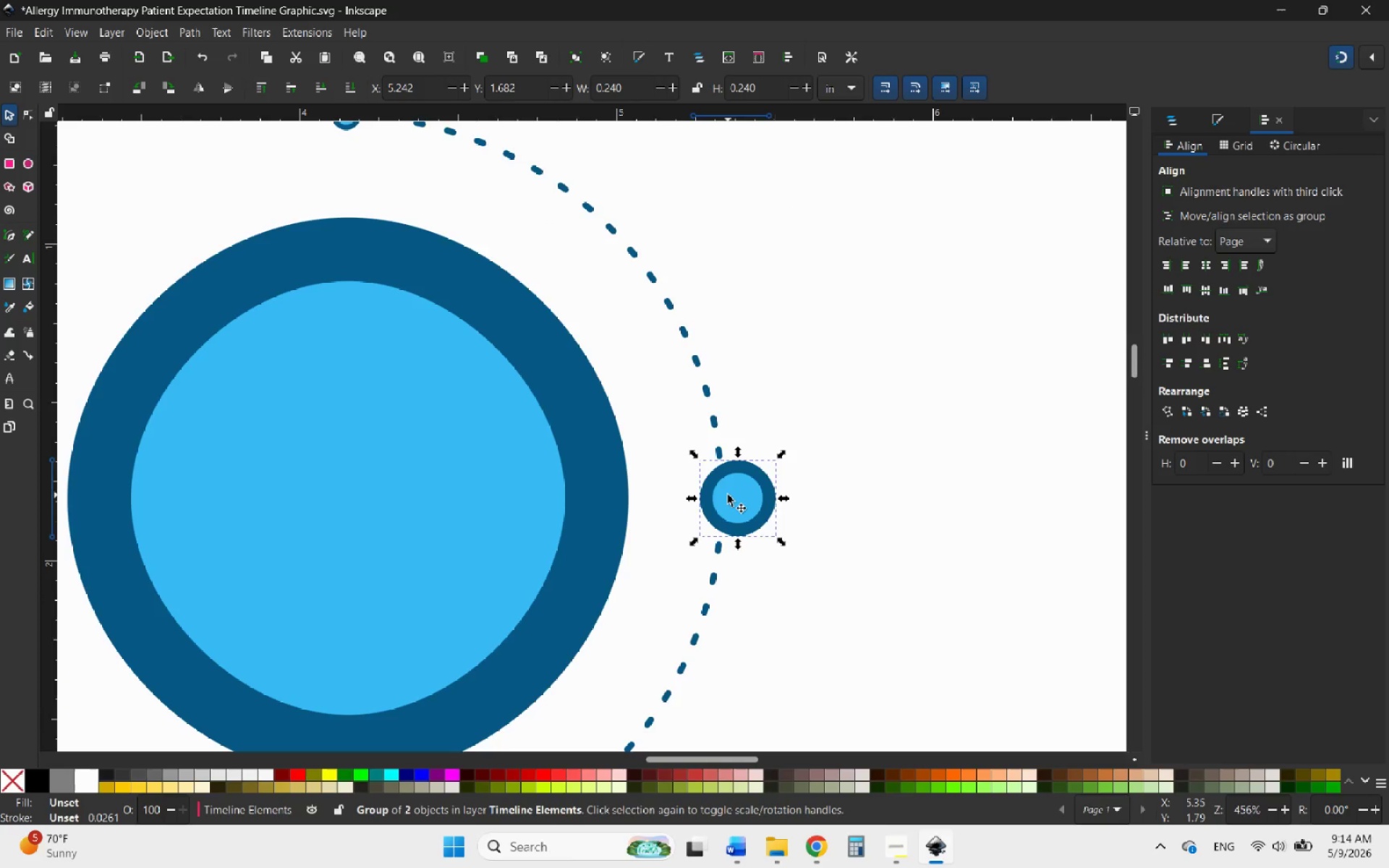 
key(ArrowLeft)
 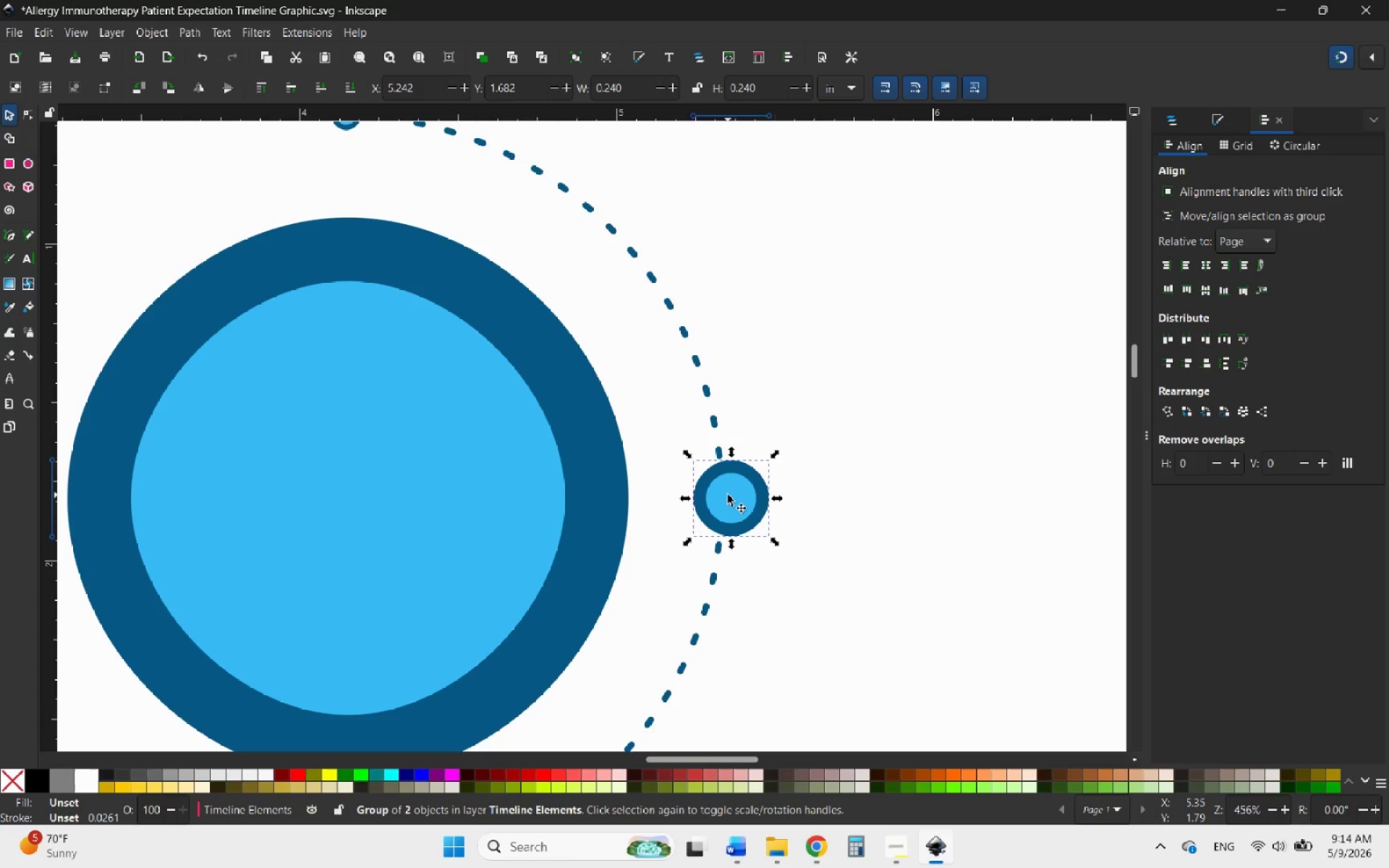 
key(ArrowLeft)
 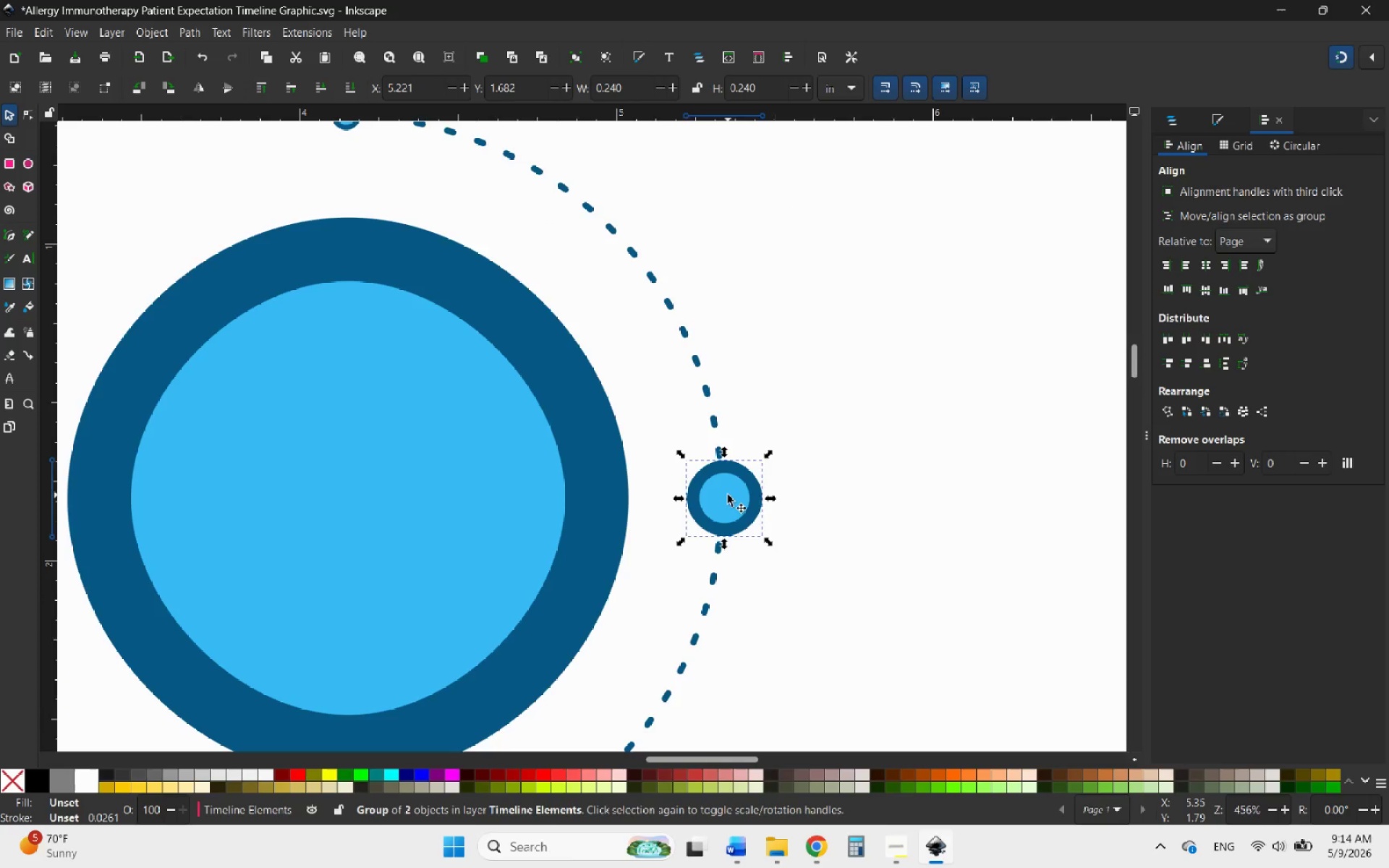 
key(ArrowLeft)
 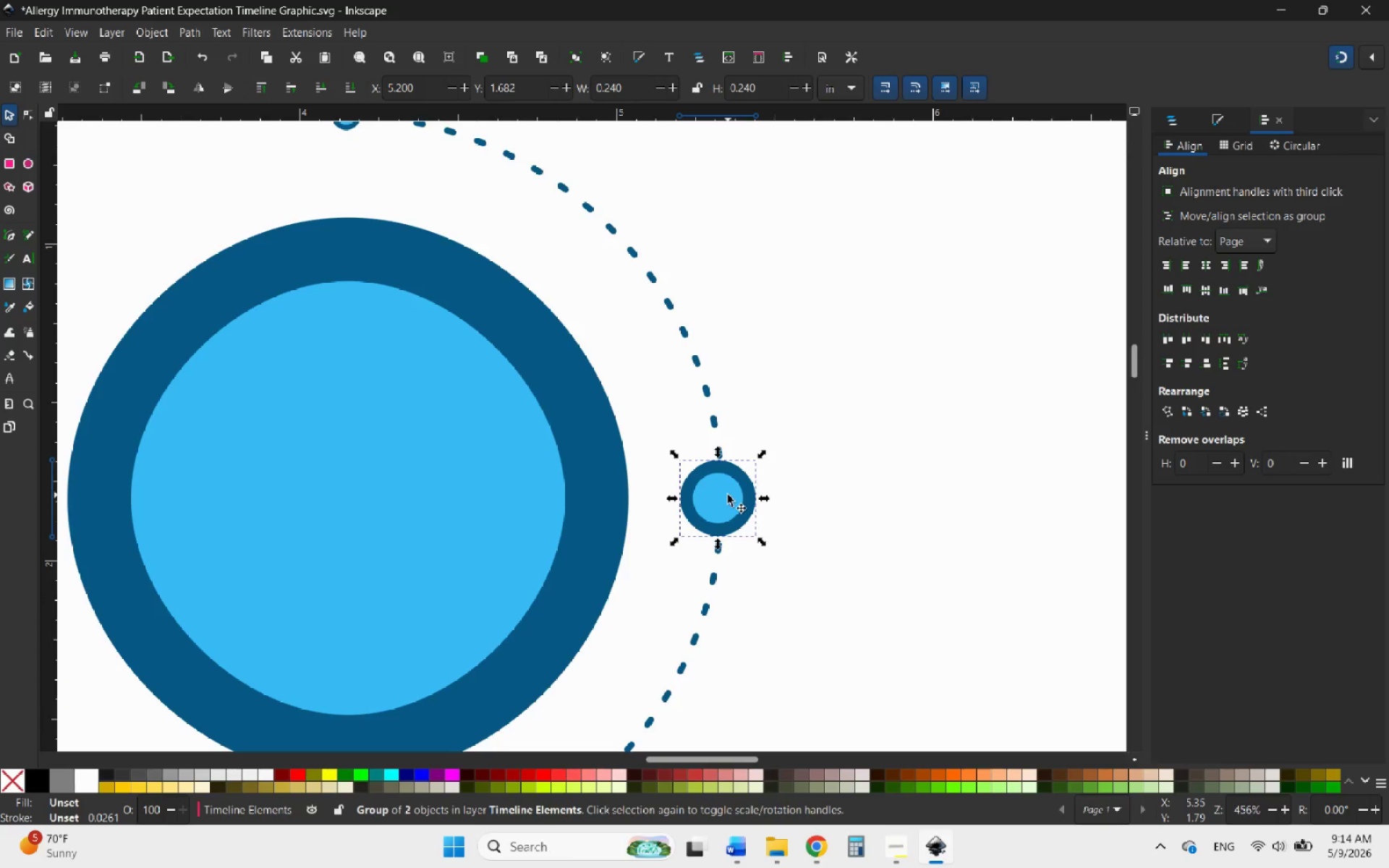 
hold_key(key=ControlLeft, duration=0.83)
scroll: coordinate [906, 506], scroll_direction: down, amount: 3.0
 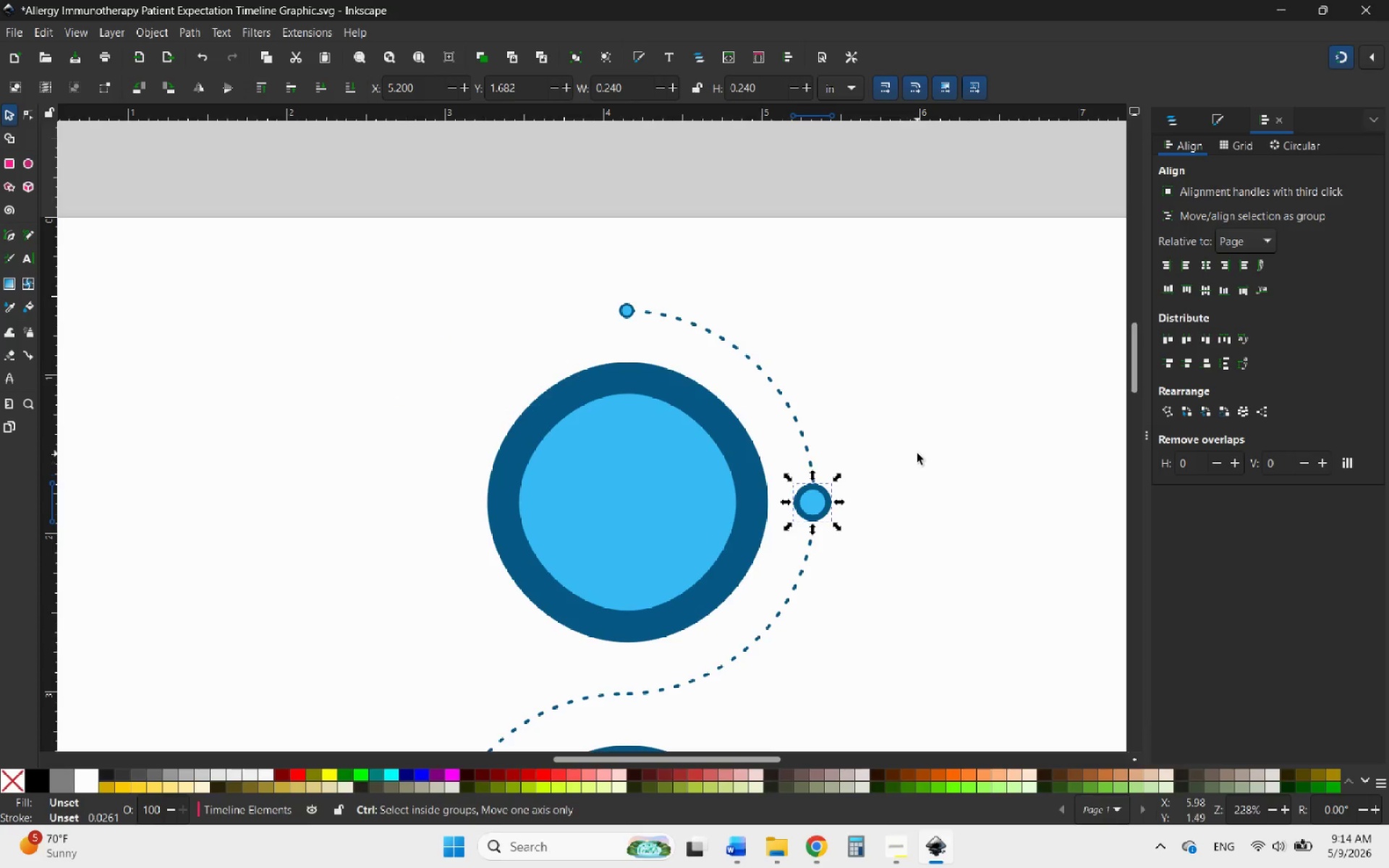 
left_click([917, 454])
 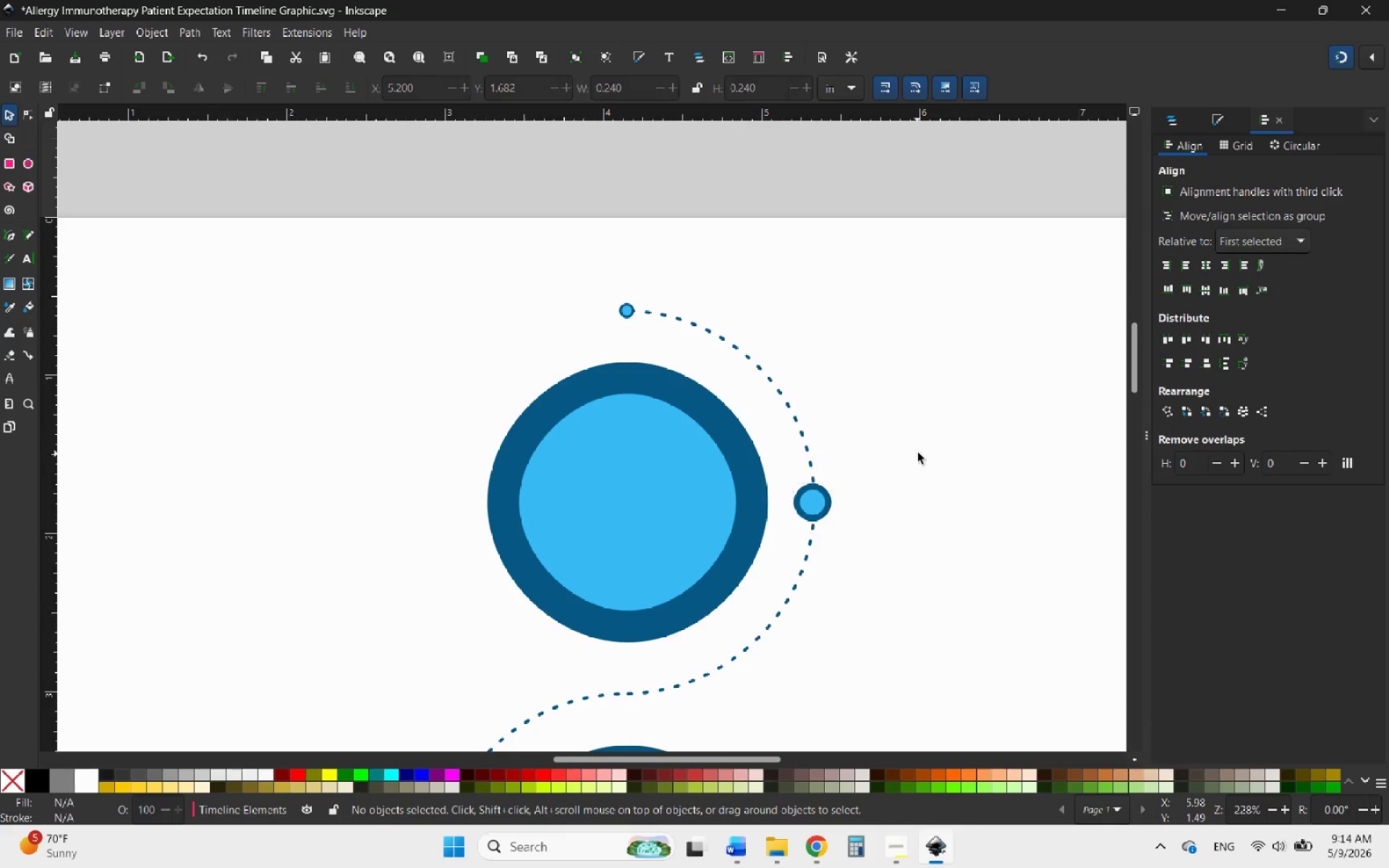 
hold_key(key=ControlLeft, duration=1.47)
scroll: coordinate [865, 376], scroll_direction: down, amount: 1.0
 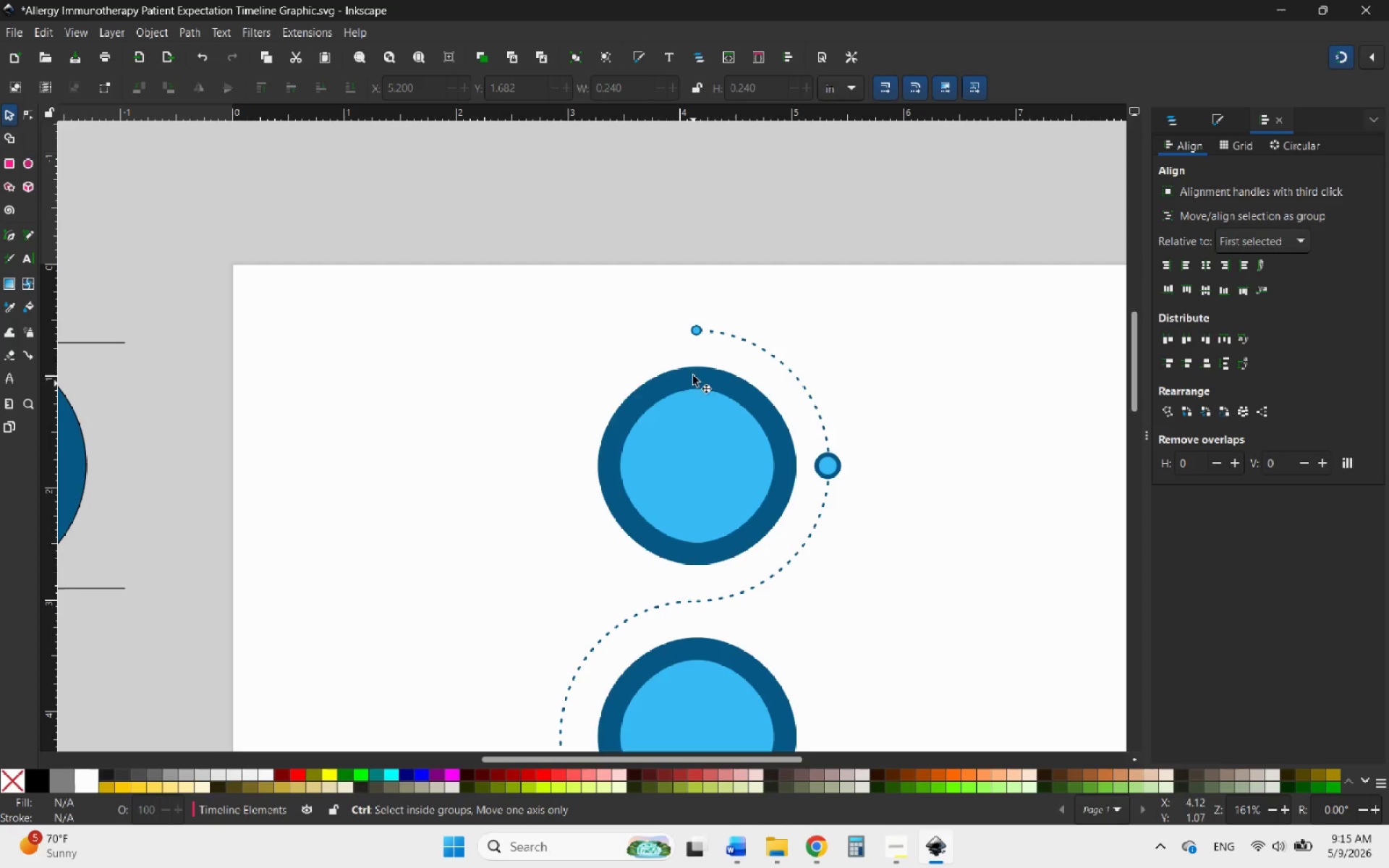 
scroll: coordinate [724, 312], scroll_direction: up, amount: 5.0
 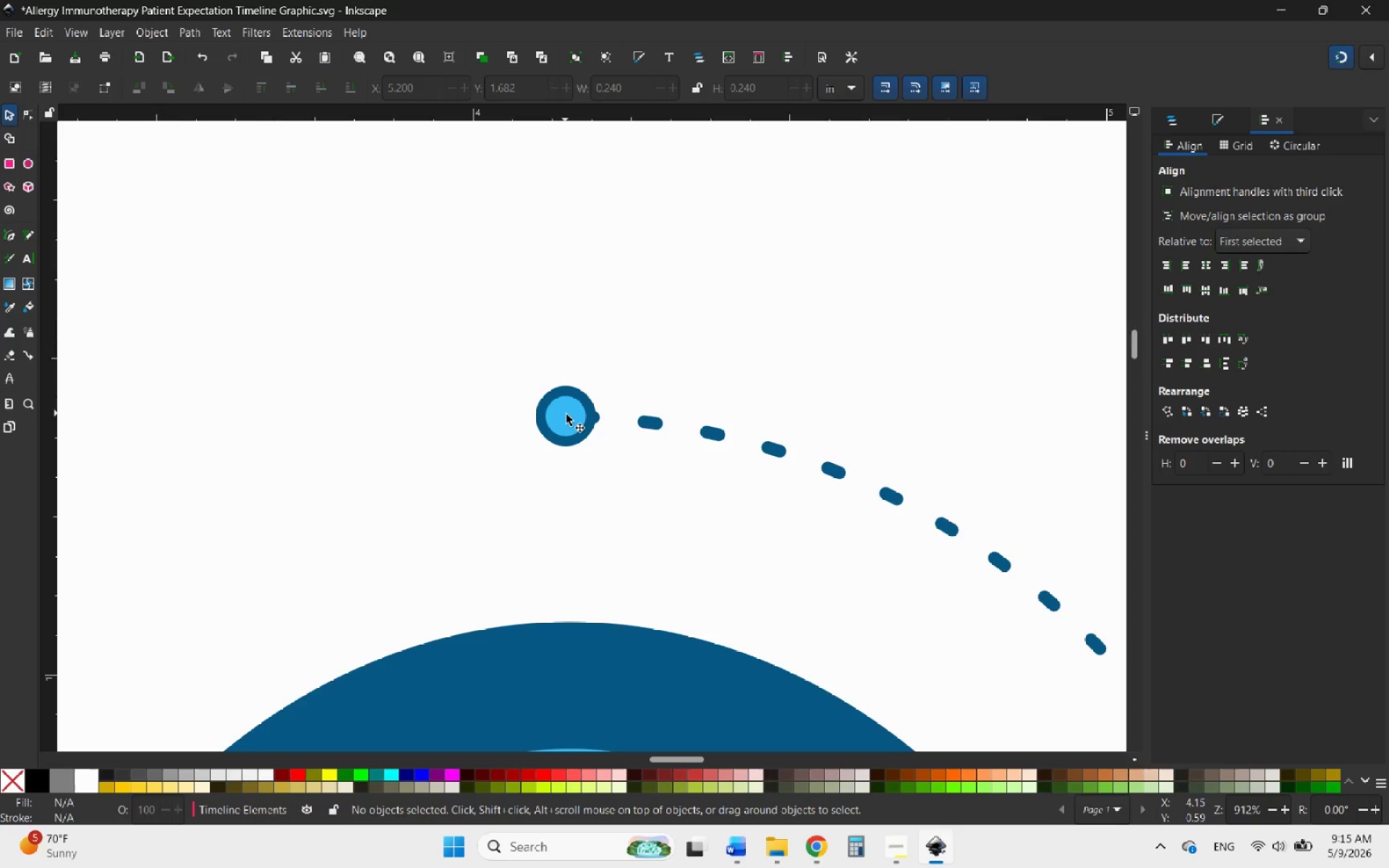 
double_click([566, 414])
 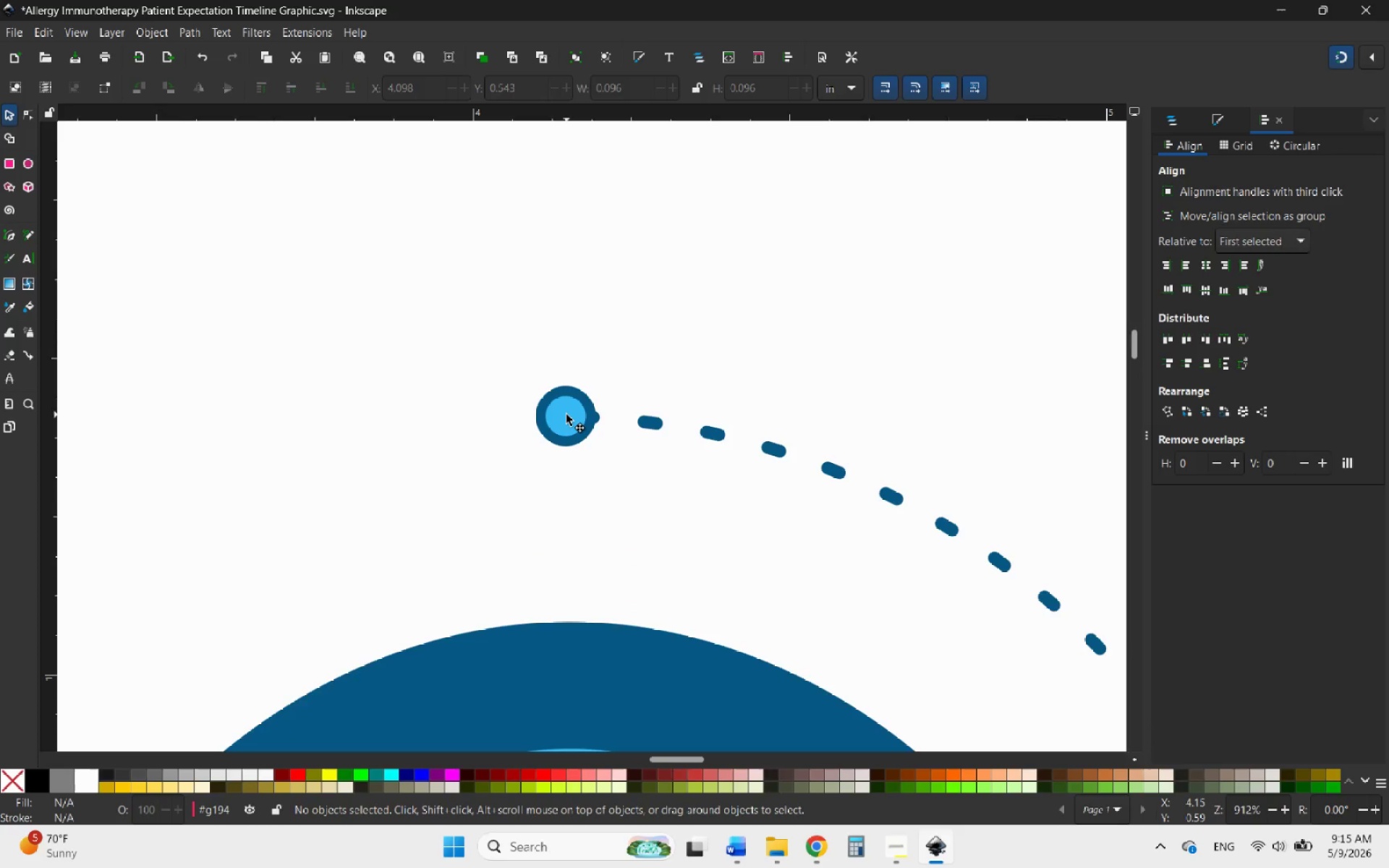 
triple_click([566, 414])
 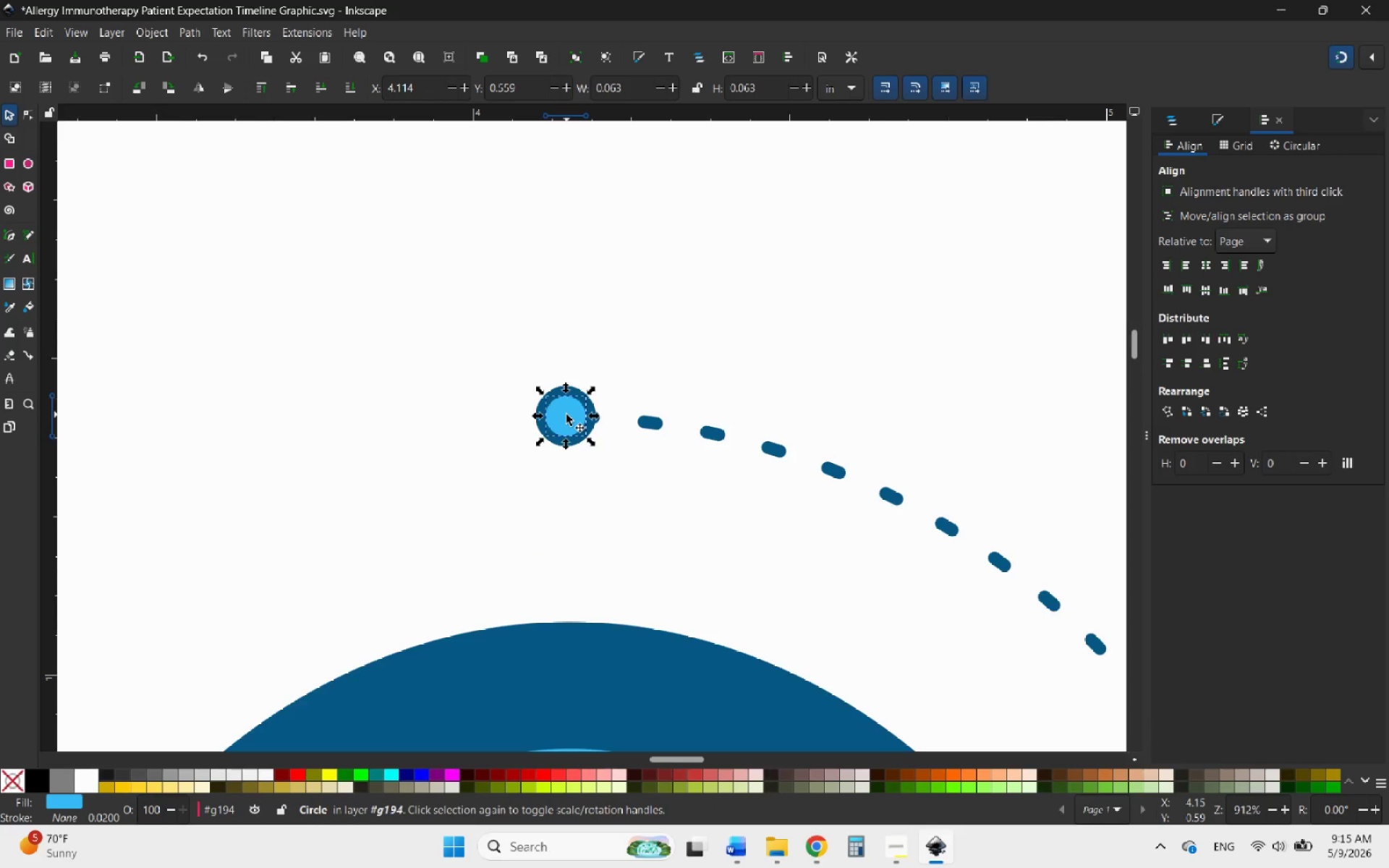 
key(Delete)
 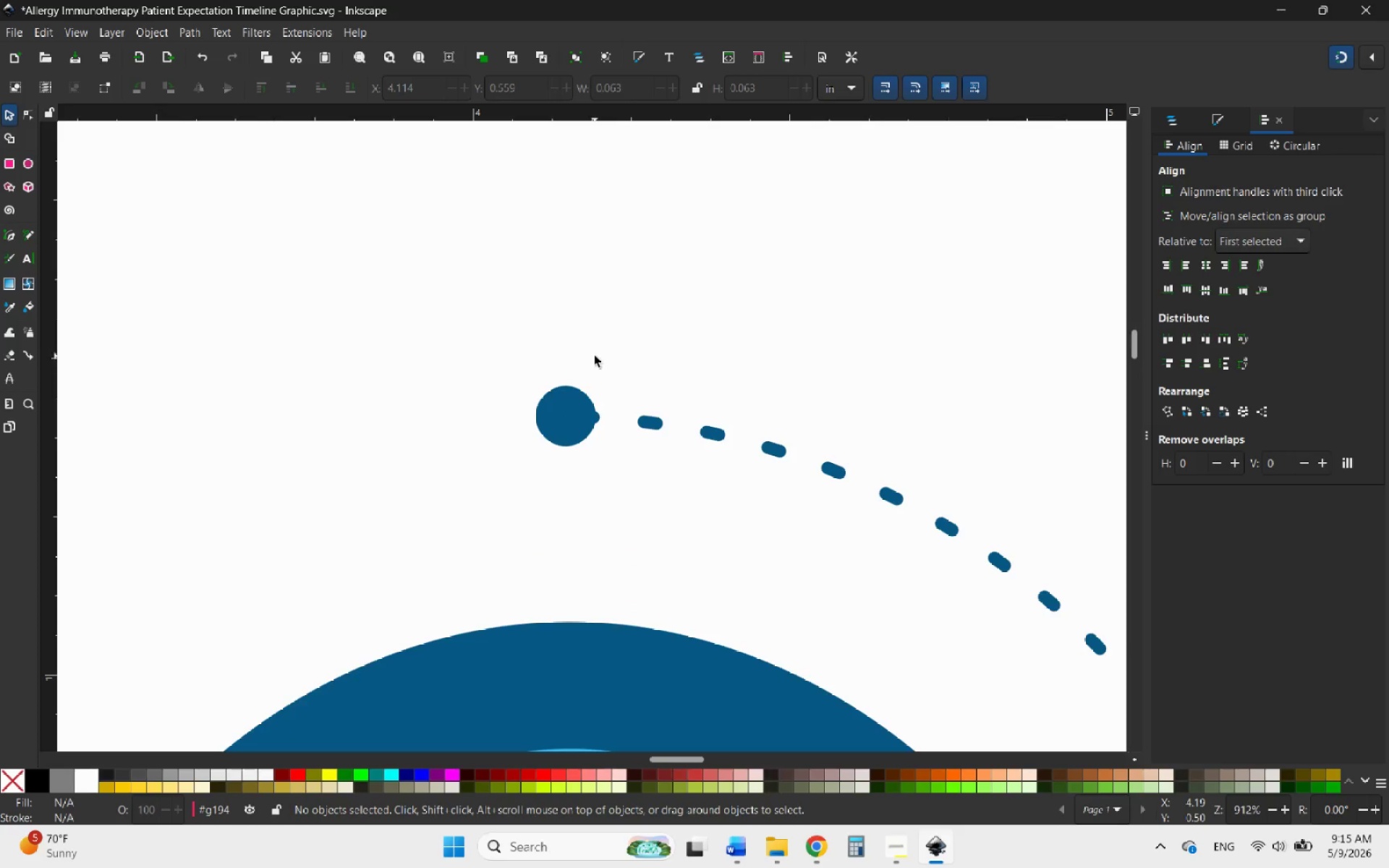 
double_click([595, 356])
 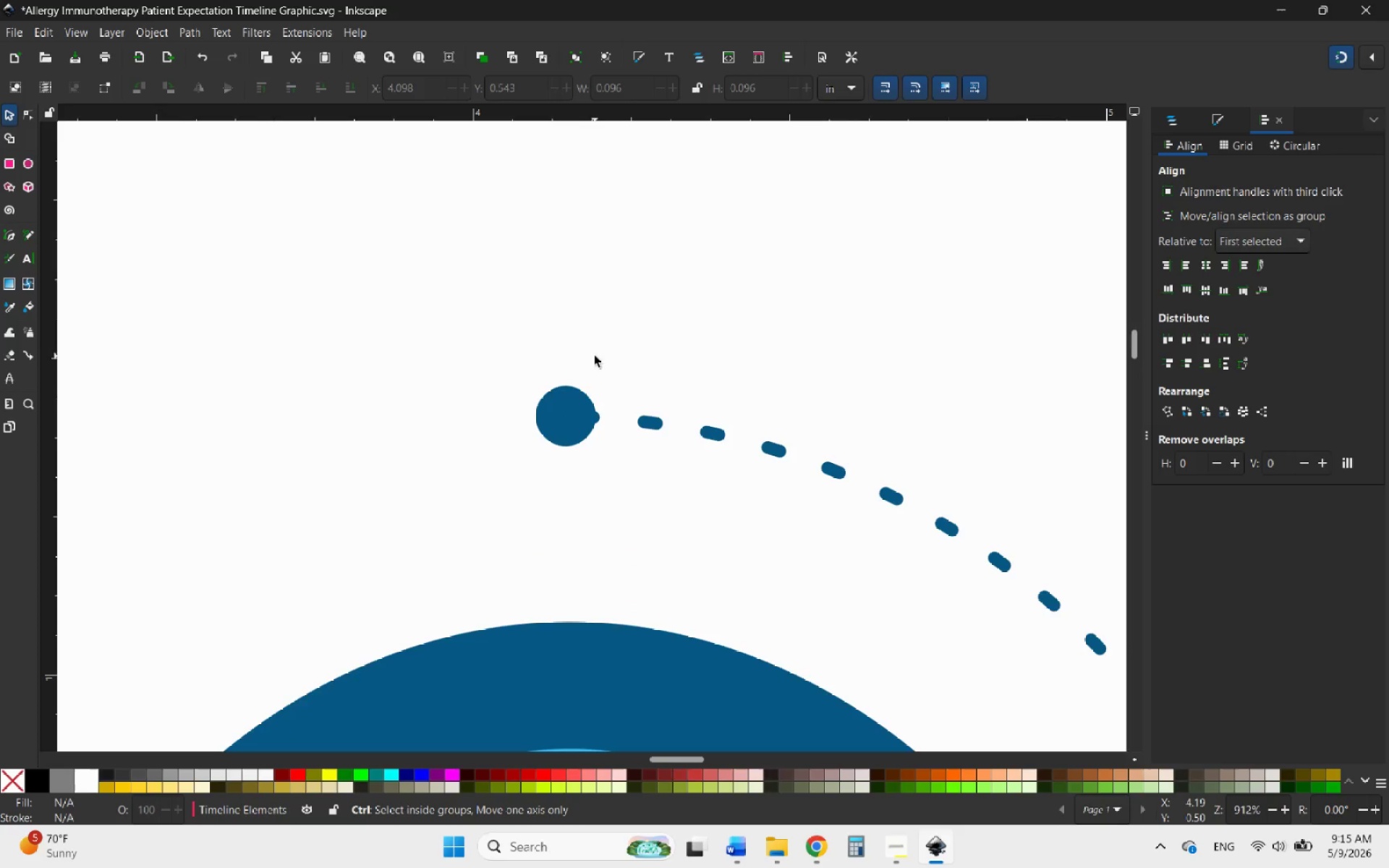 
hold_key(key=ControlLeft, duration=1.03)
scroll: coordinate [637, 323], scroll_direction: down, amount: 6.0
 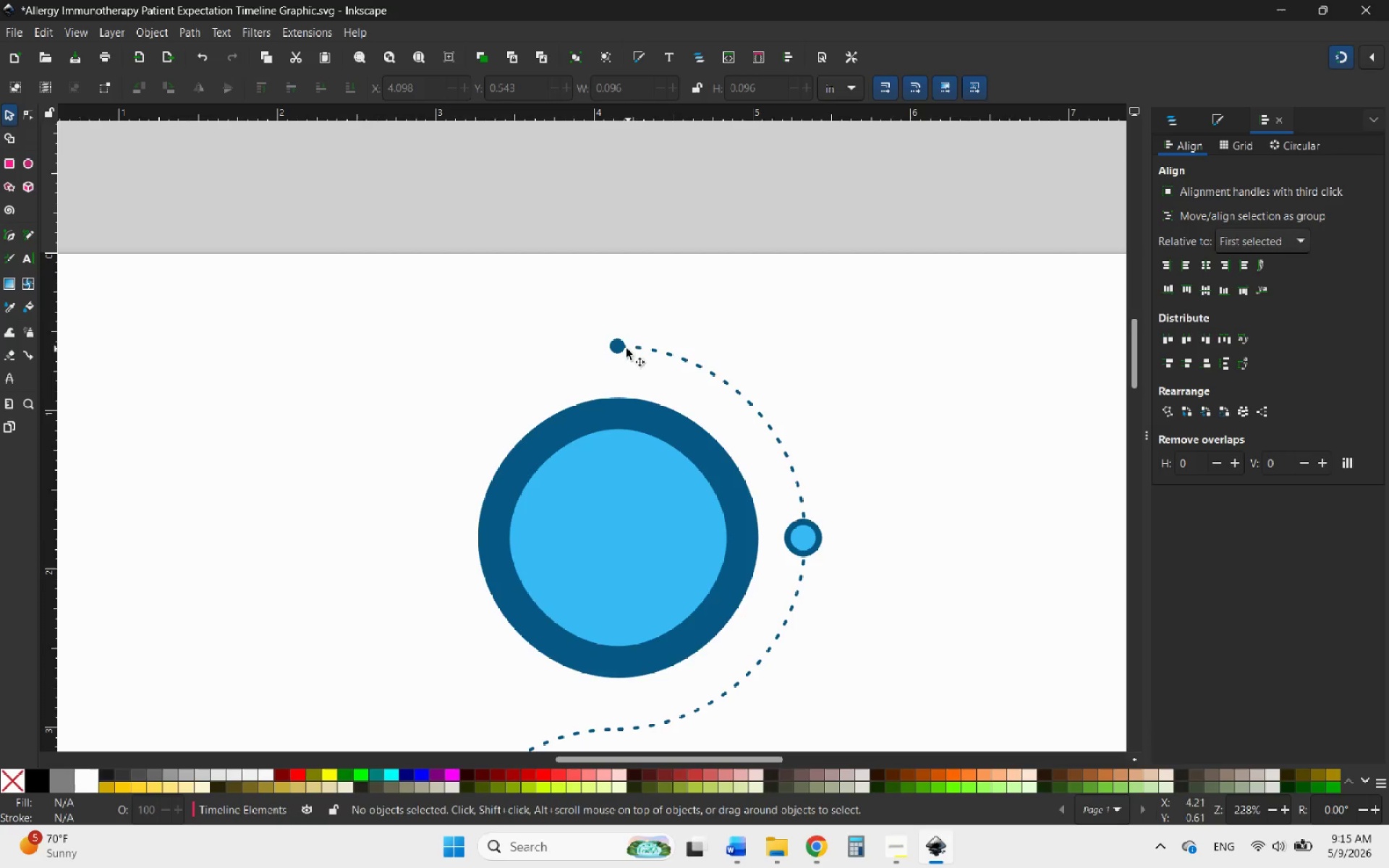 
left_click([616, 347])
 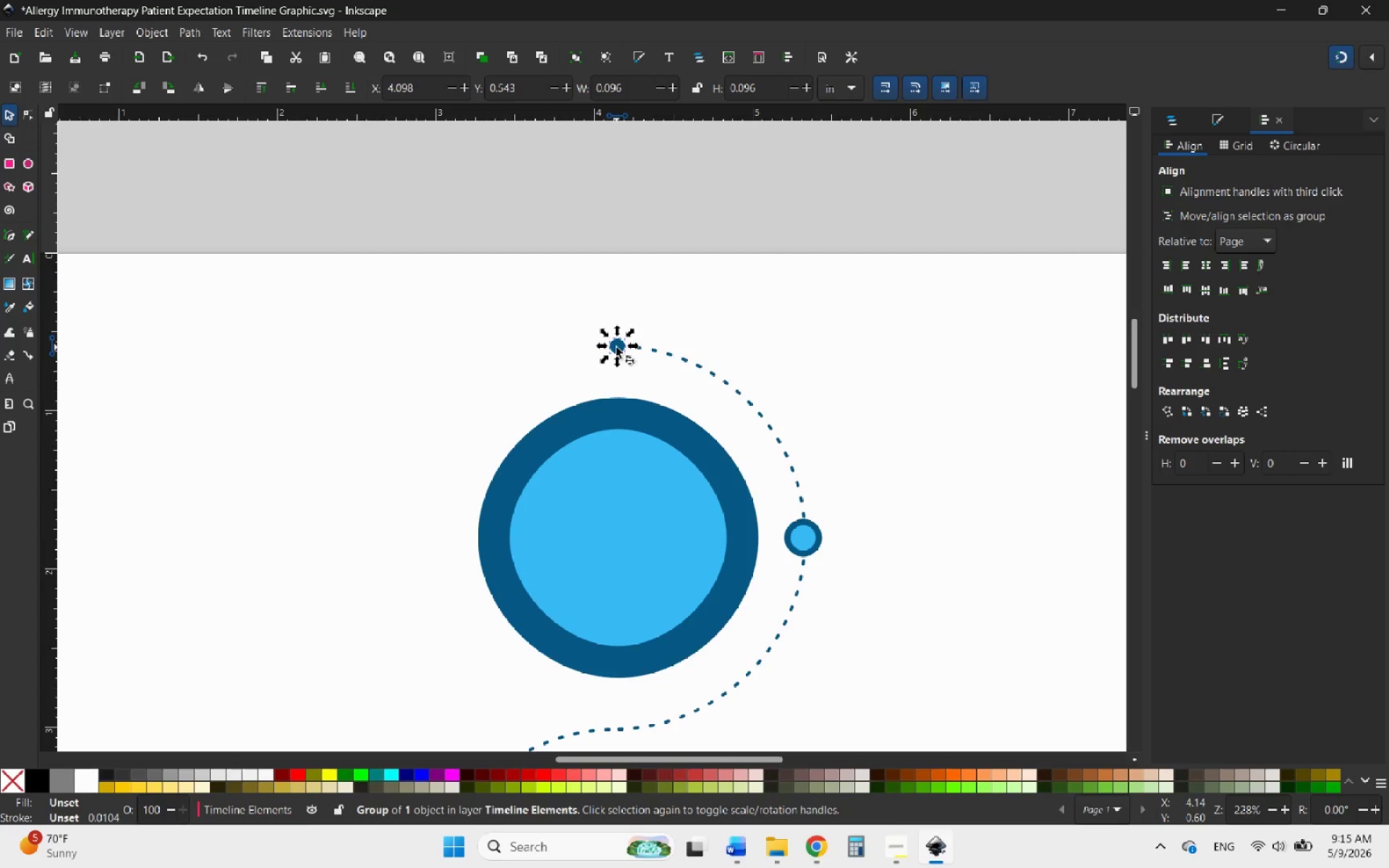 
hold_key(key=ControlLeft, duration=2.48)
scroll: coordinate [629, 254], scroll_direction: down, amount: 2.0
 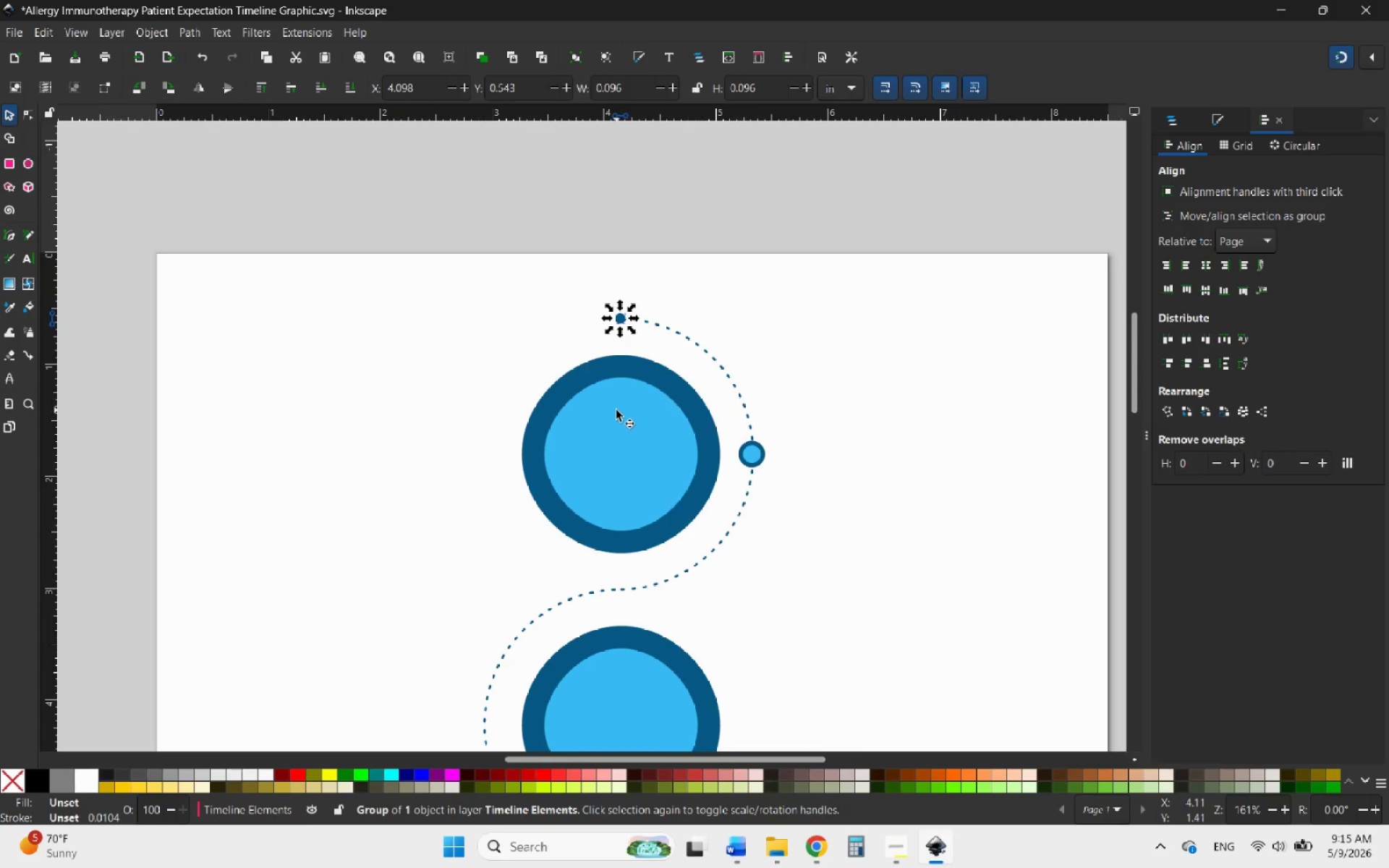 
scroll: coordinate [616, 410], scroll_direction: up, amount: 2.0
 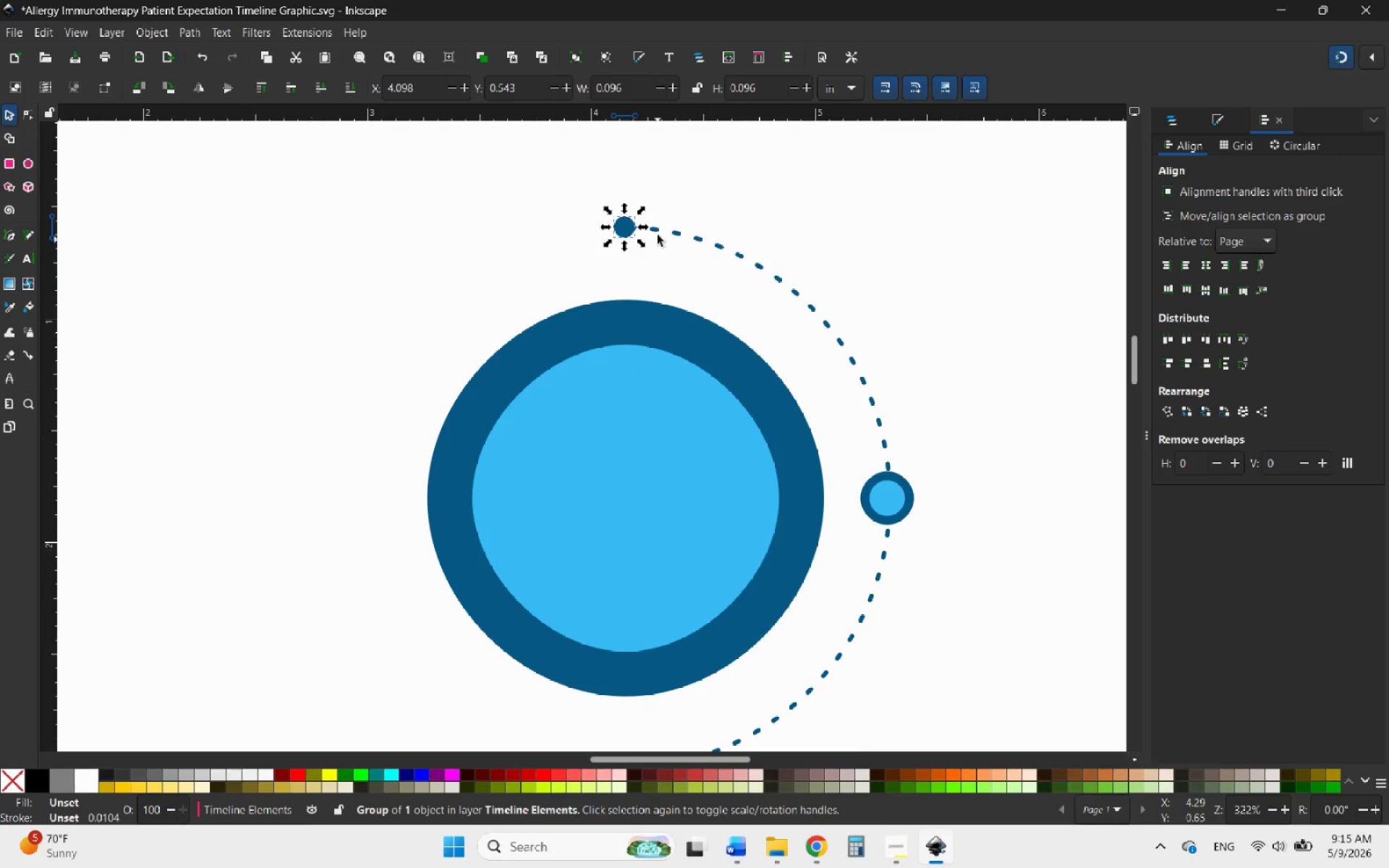 
scroll: coordinate [657, 226], scroll_direction: down, amount: 1.0
 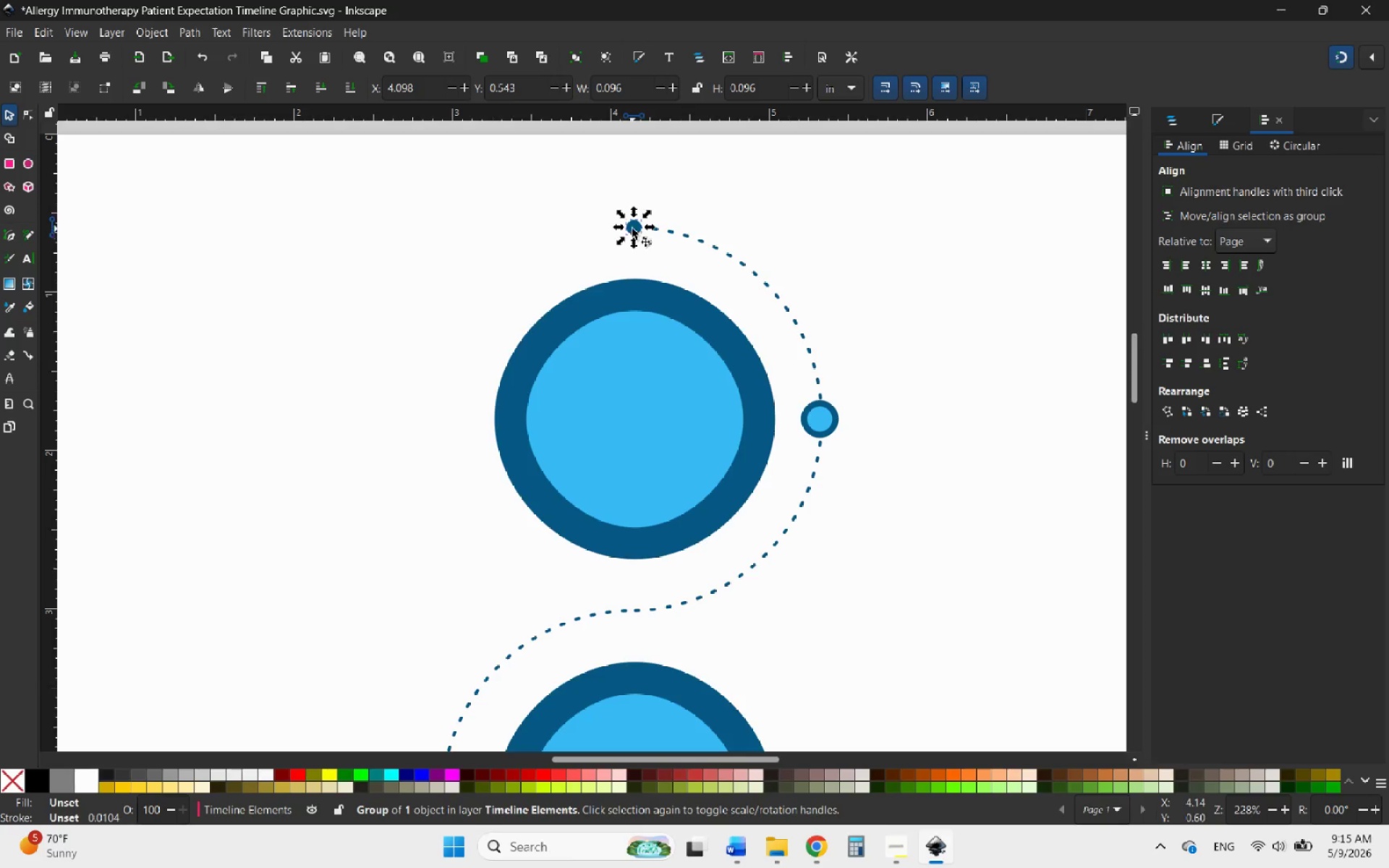 
right_click([632, 229])
 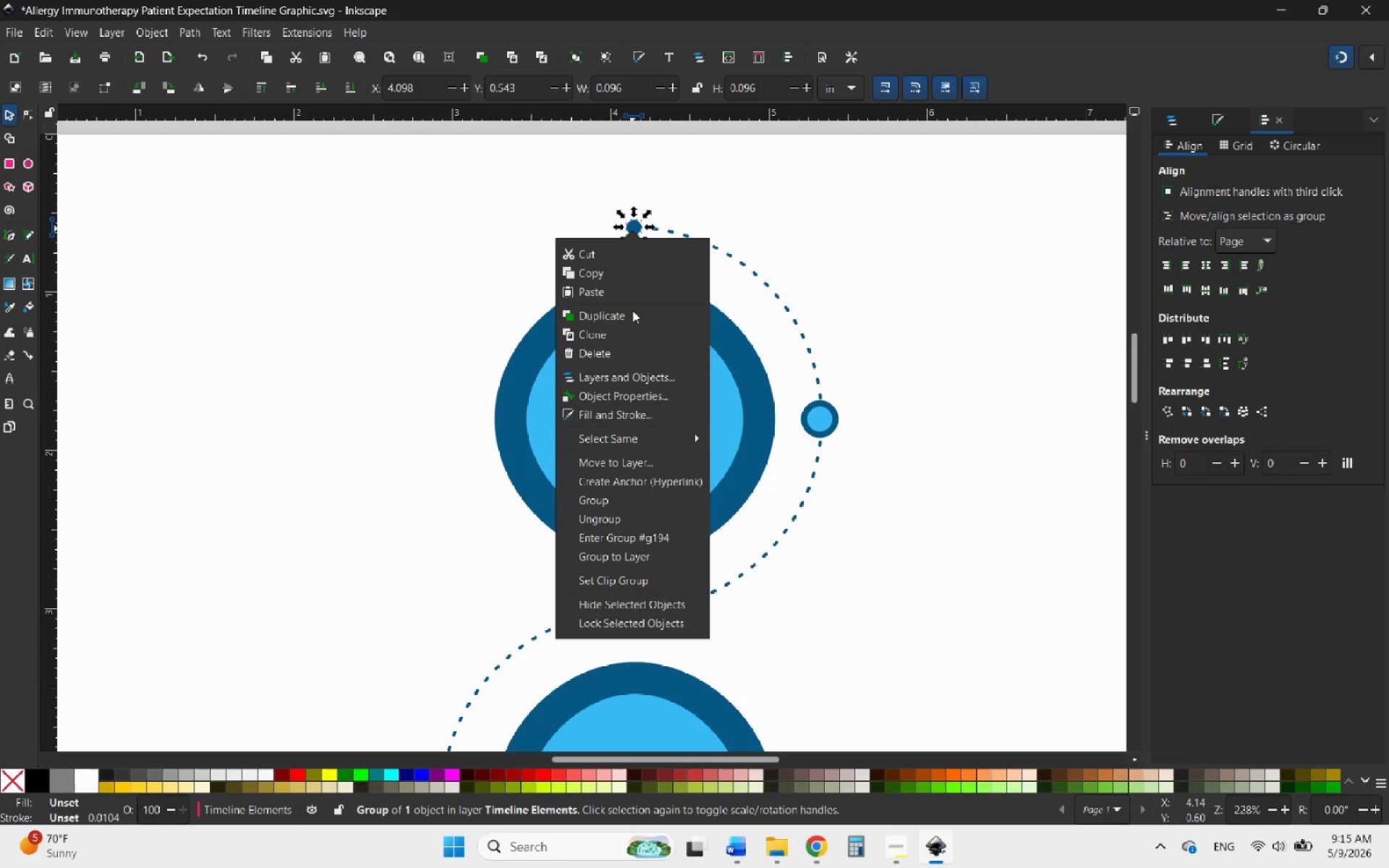 
left_click([621, 314])
 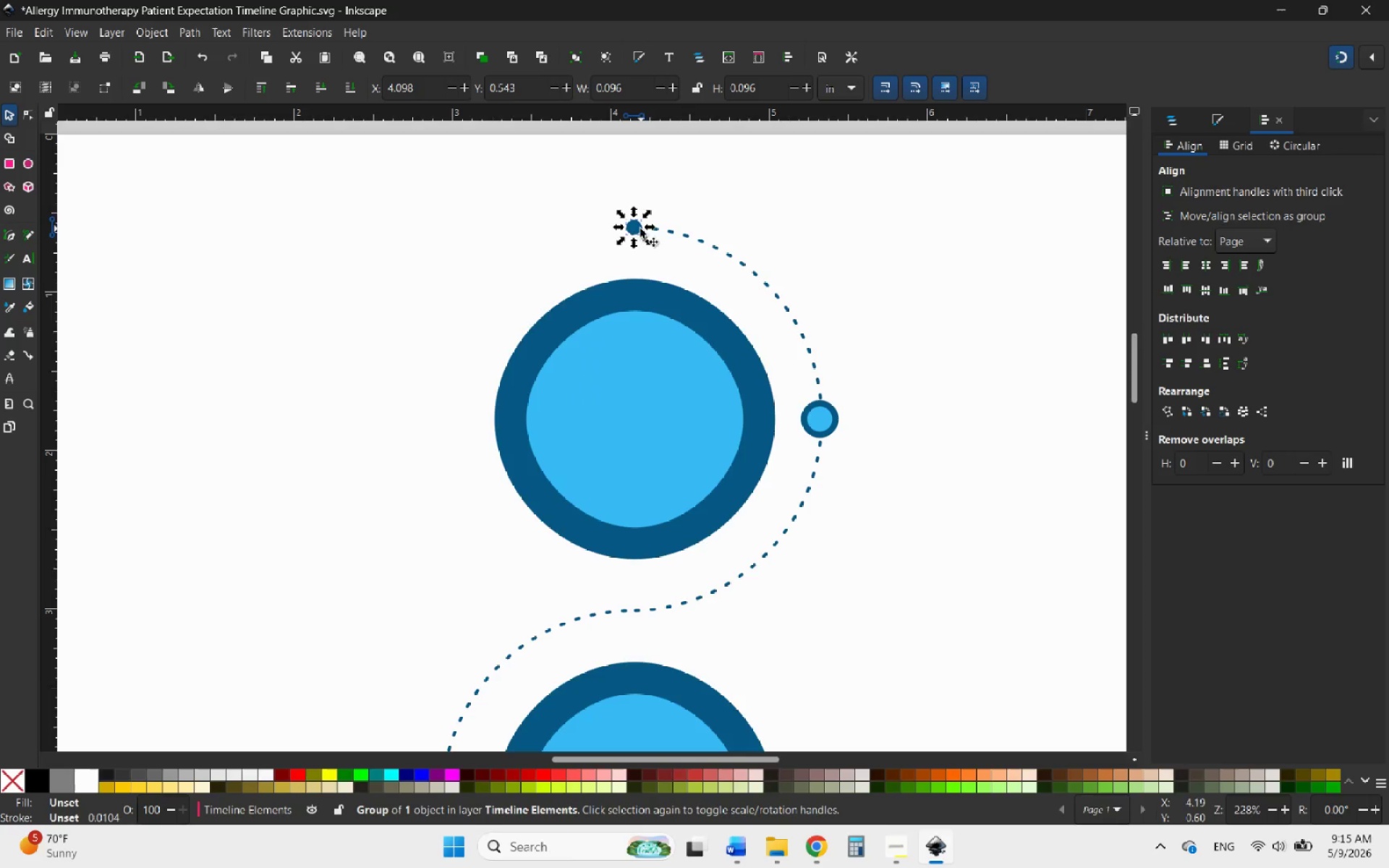 
left_click_drag(start_coordinate=[634, 228], to_coordinate=[621, 611])
 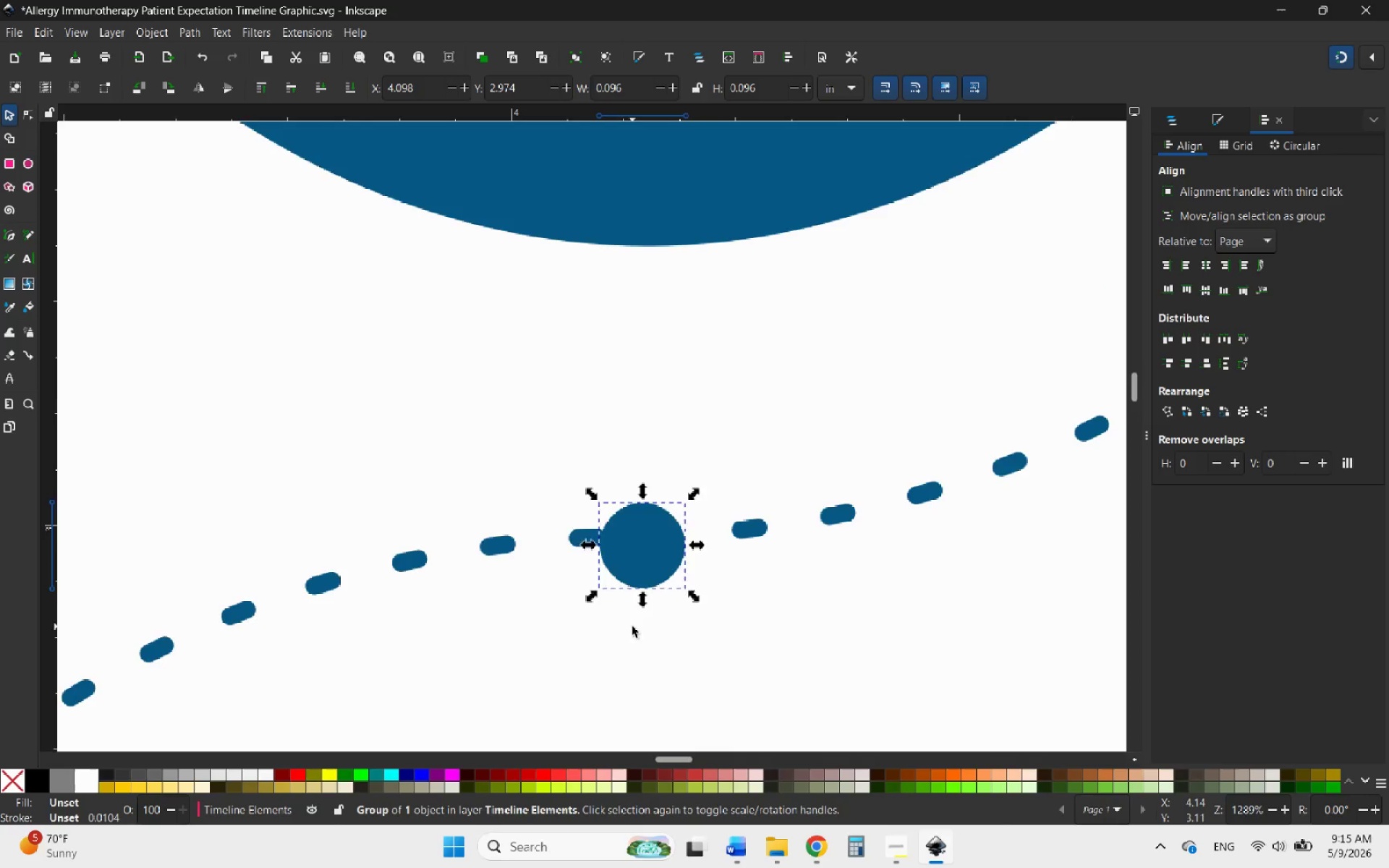 
hold_key(key=ControlLeft, duration=1.84)
 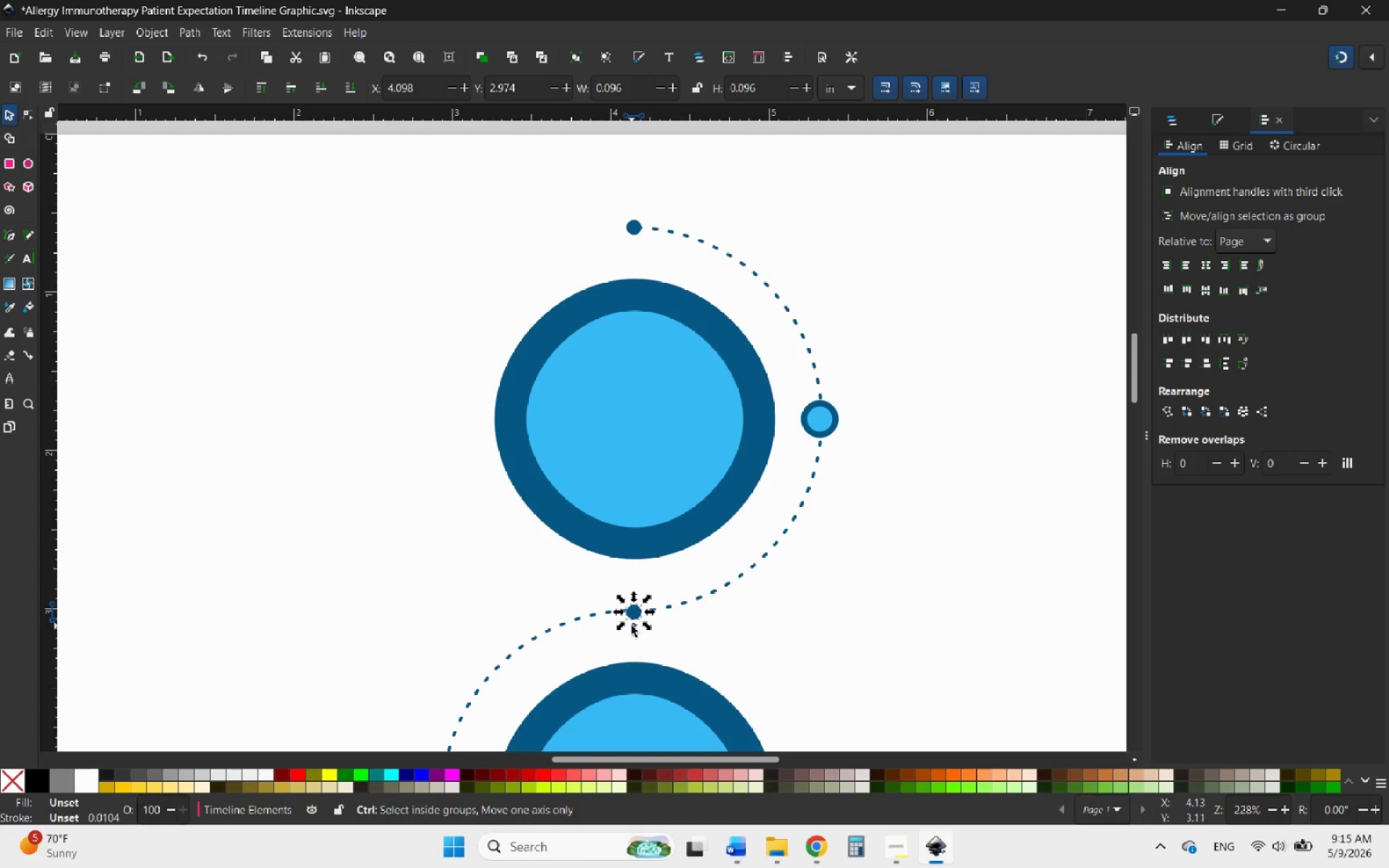 
hold_key(key=ControlLeft, duration=0.5)
scroll: coordinate [632, 626], scroll_direction: up, amount: 5.0
 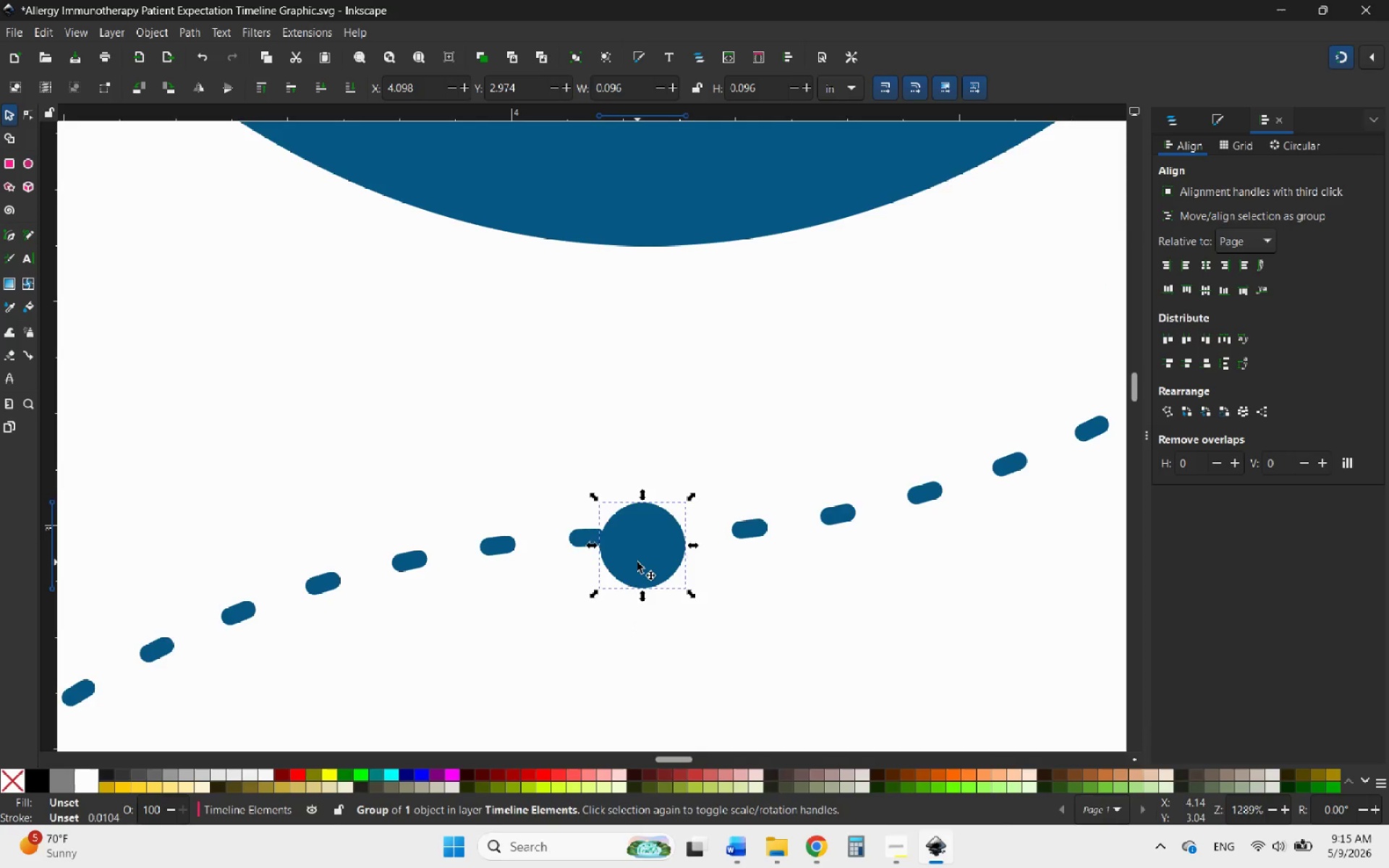 
left_click_drag(start_coordinate=[639, 557], to_coordinate=[634, 546])
 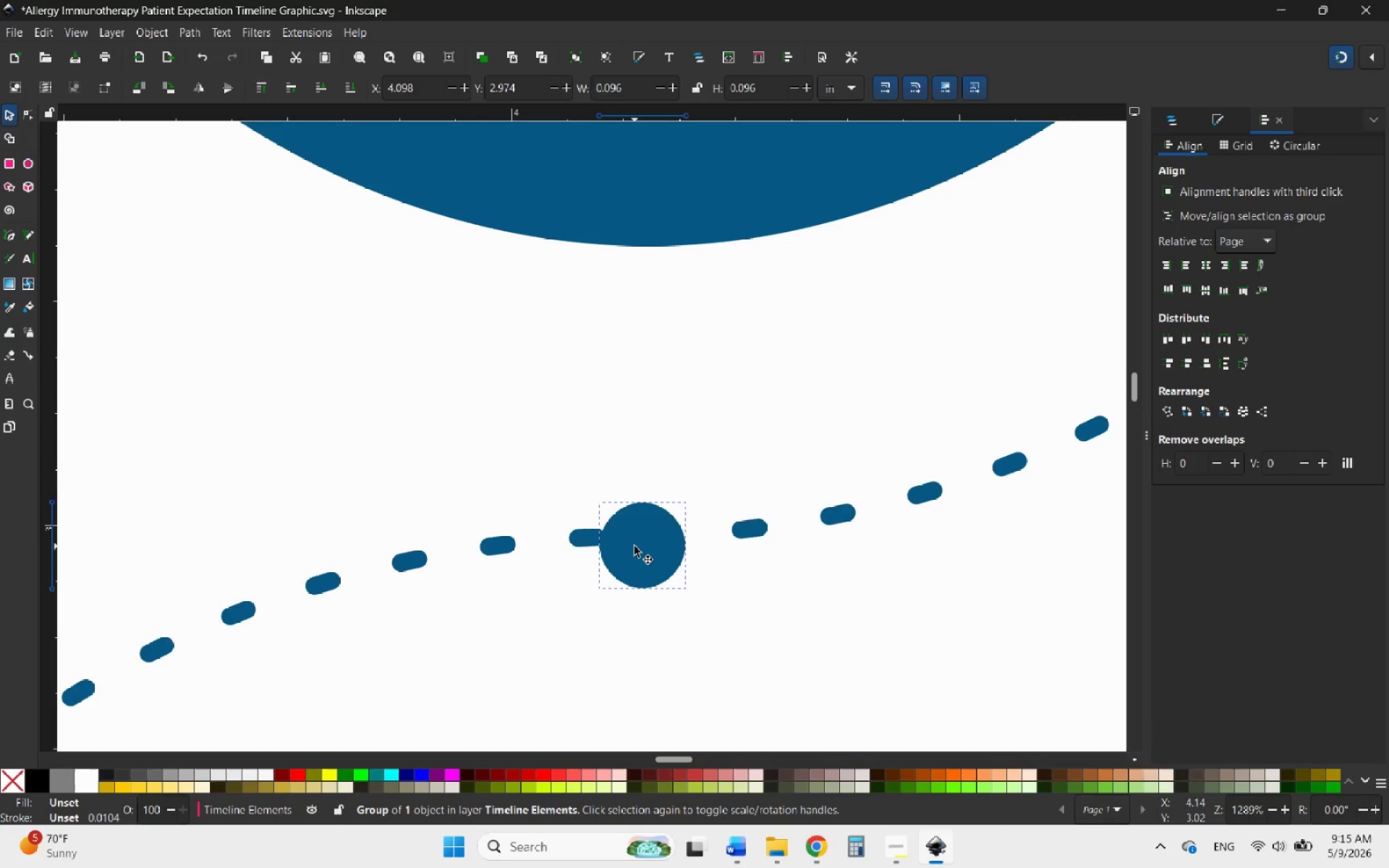 
hold_key(key=ControlLeft, duration=1.17)
 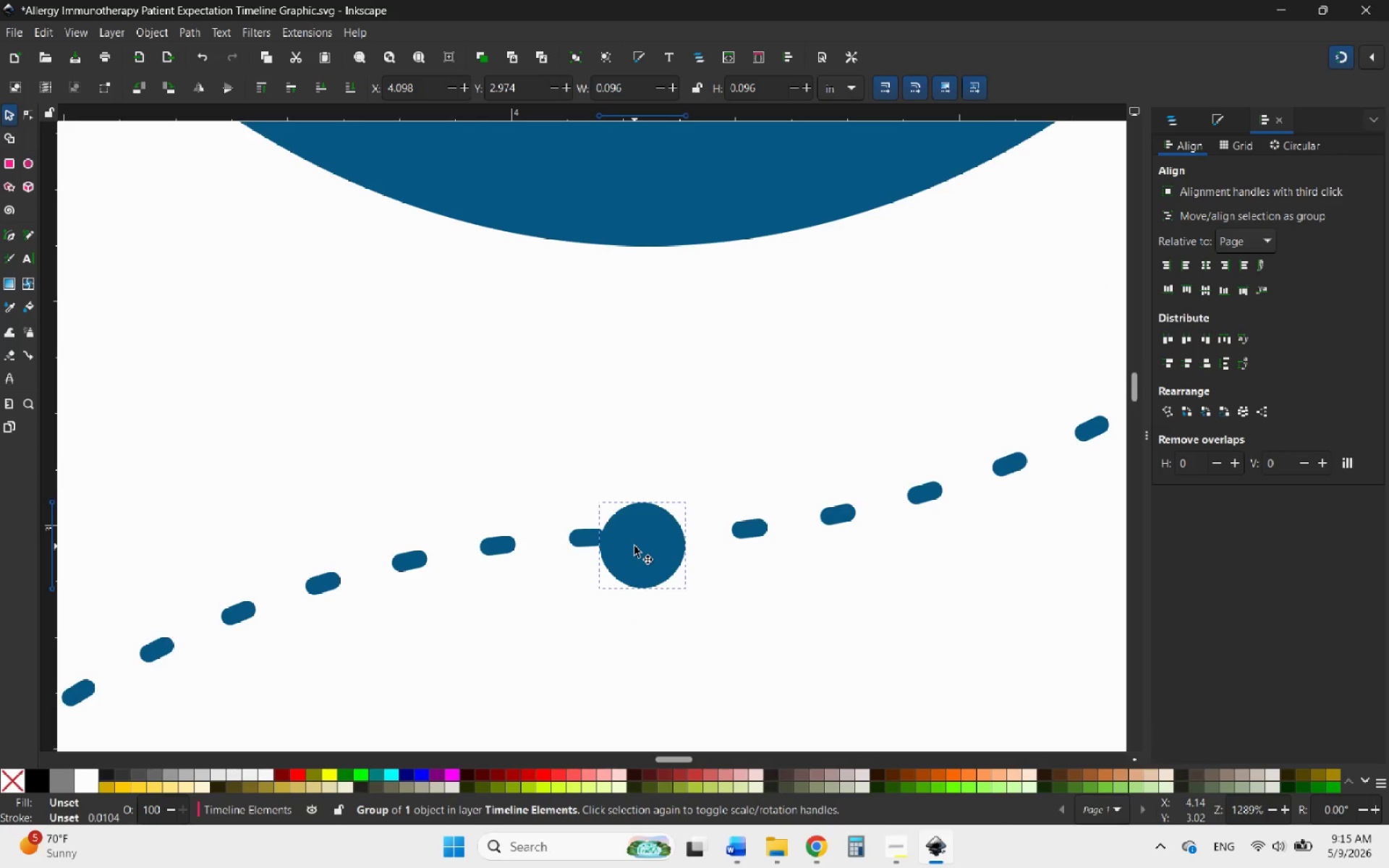 
key(Control+Z)
 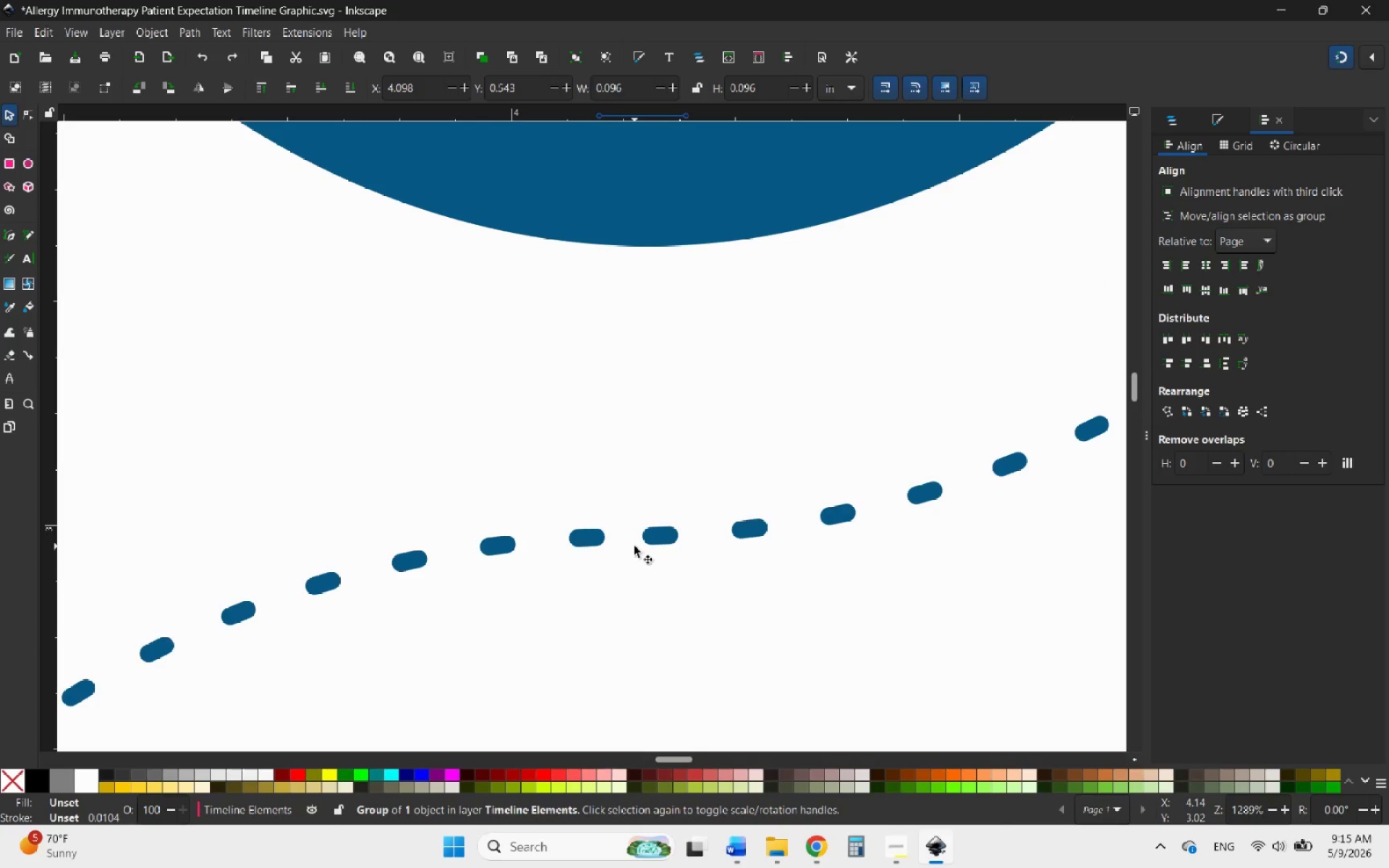 
key(Control+Shift+Z)
 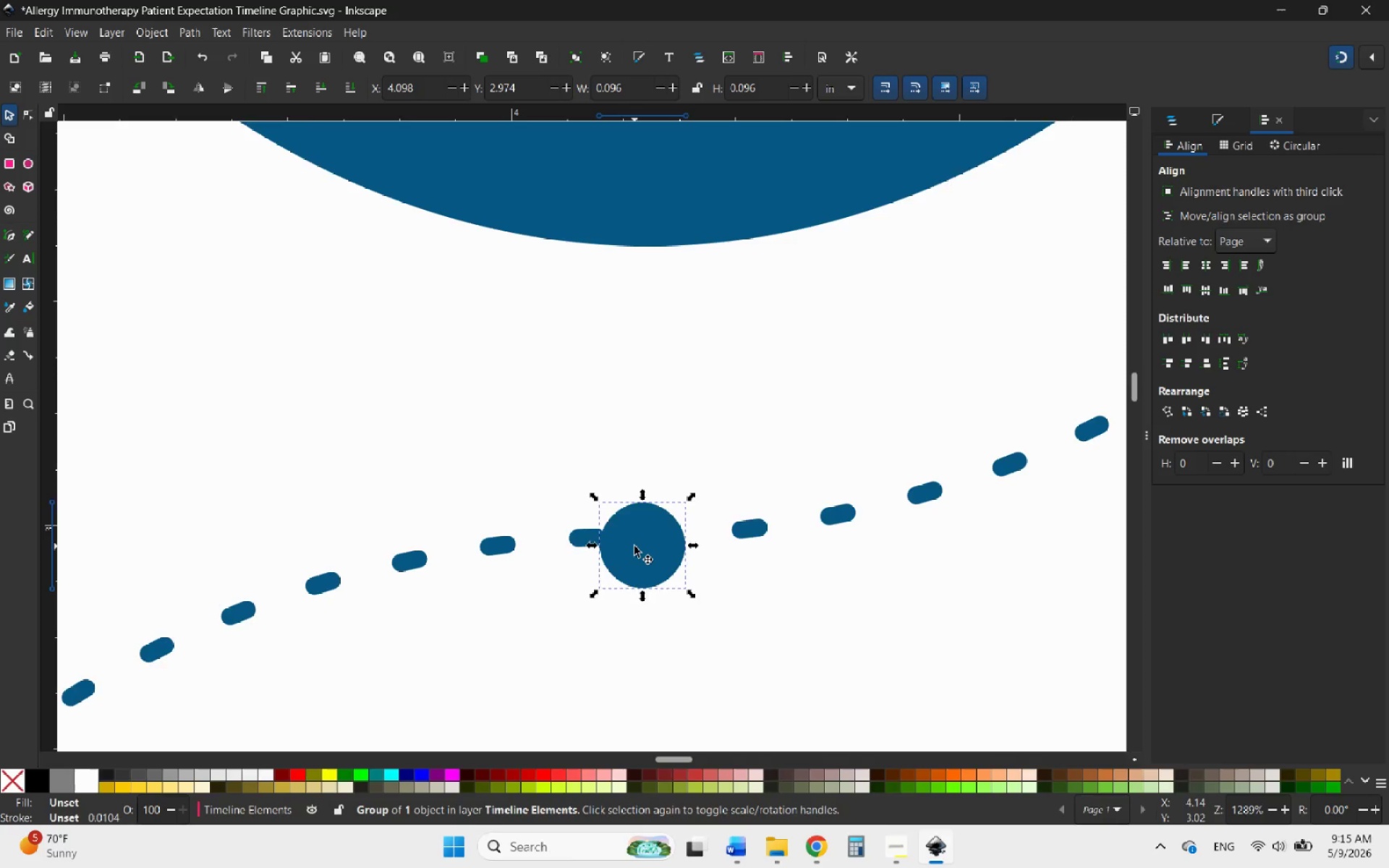 
key(ArrowUp)
 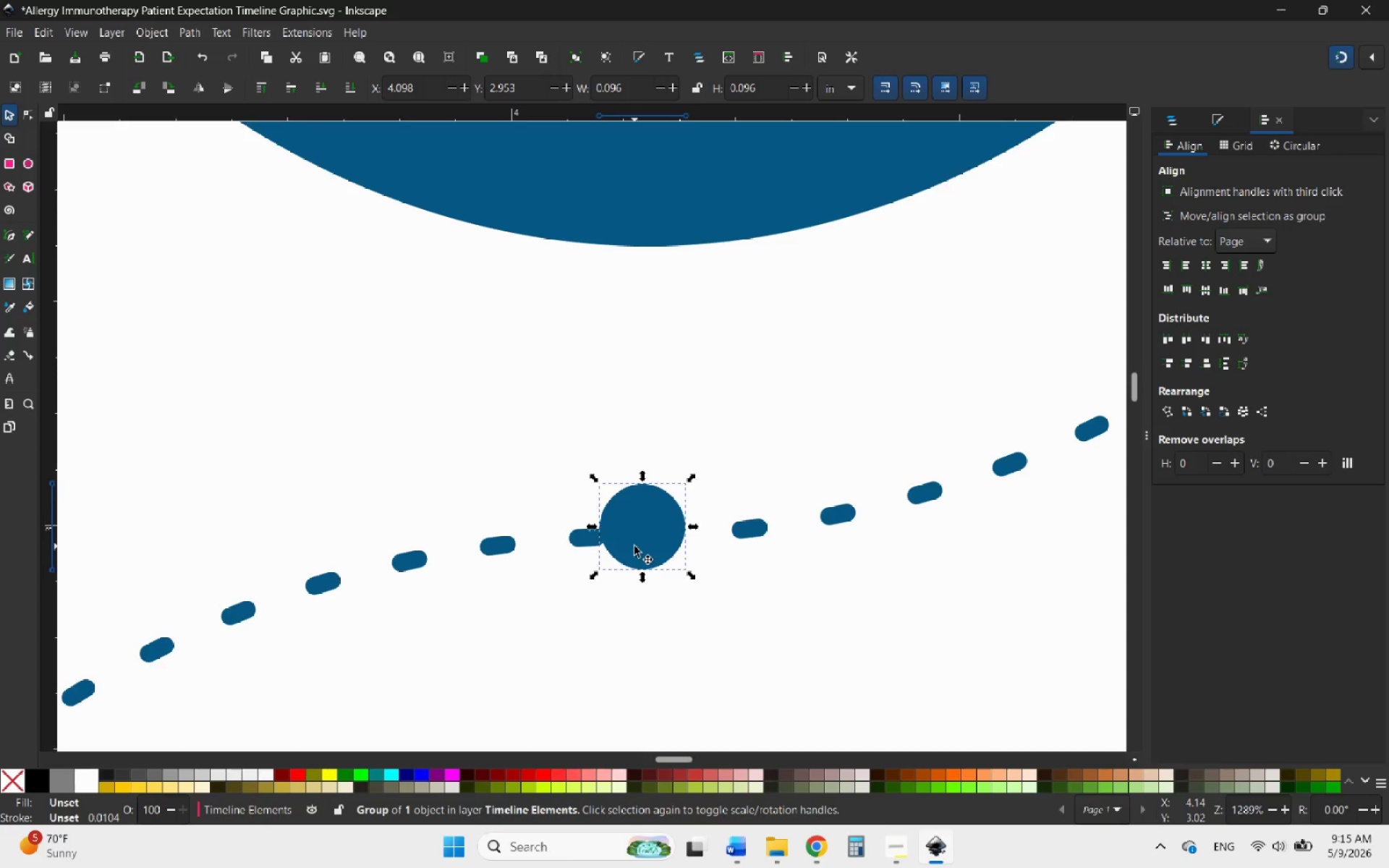 
key(ArrowDown)
 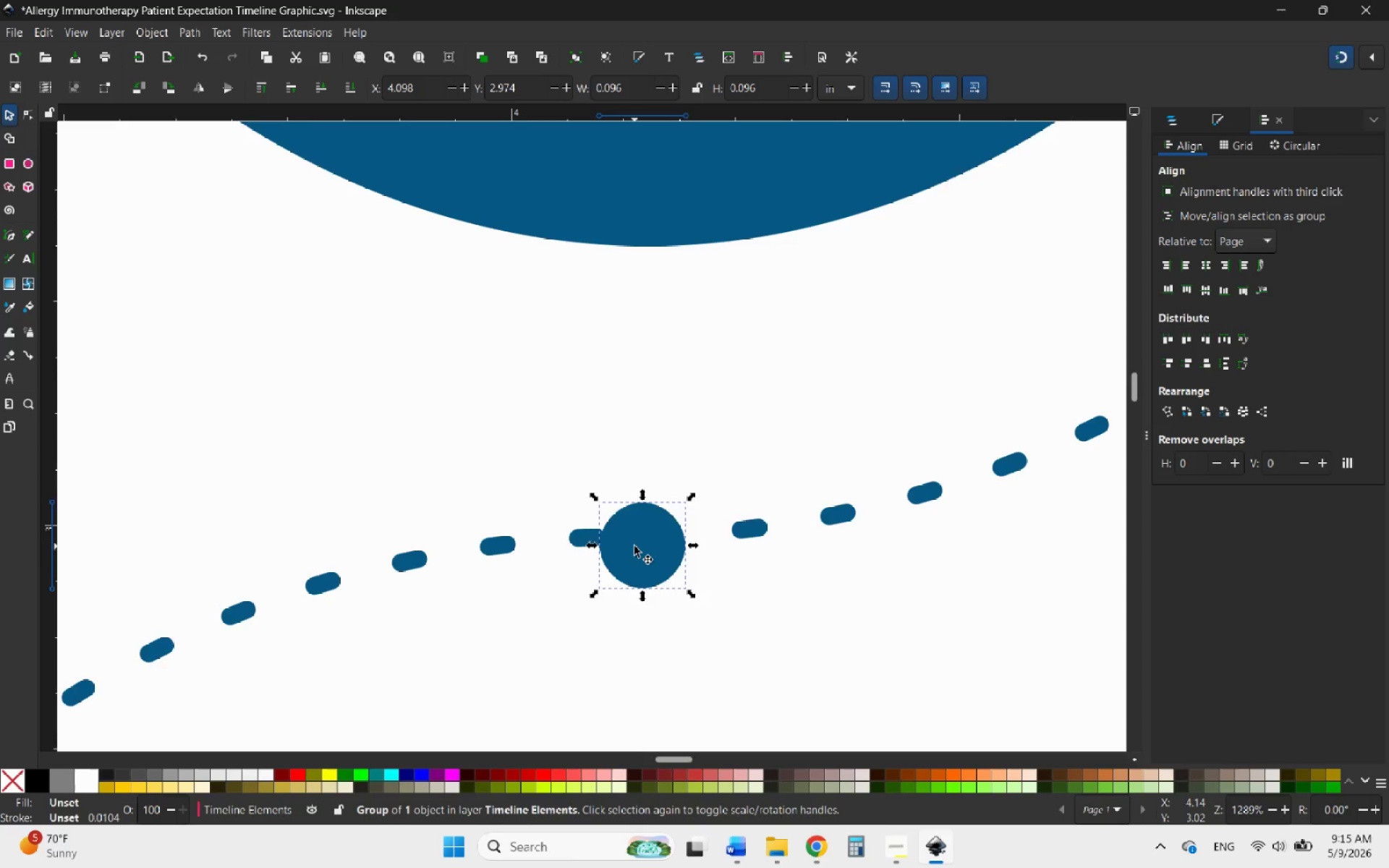 
hold_key(key=ControlLeft, duration=0.8)
scroll: coordinate [634, 545], scroll_direction: up, amount: 4.0
 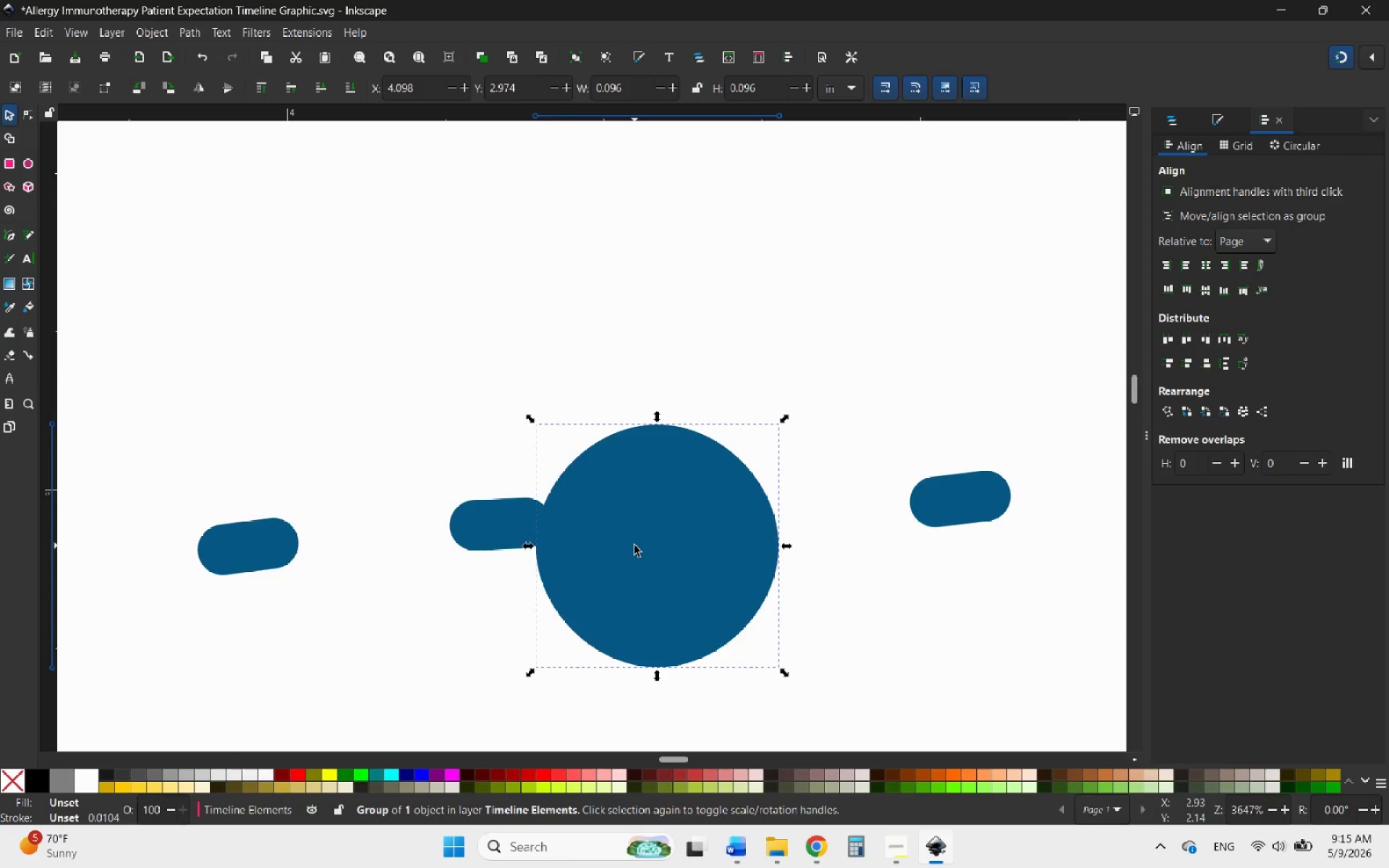 
key(ArrowUp)
 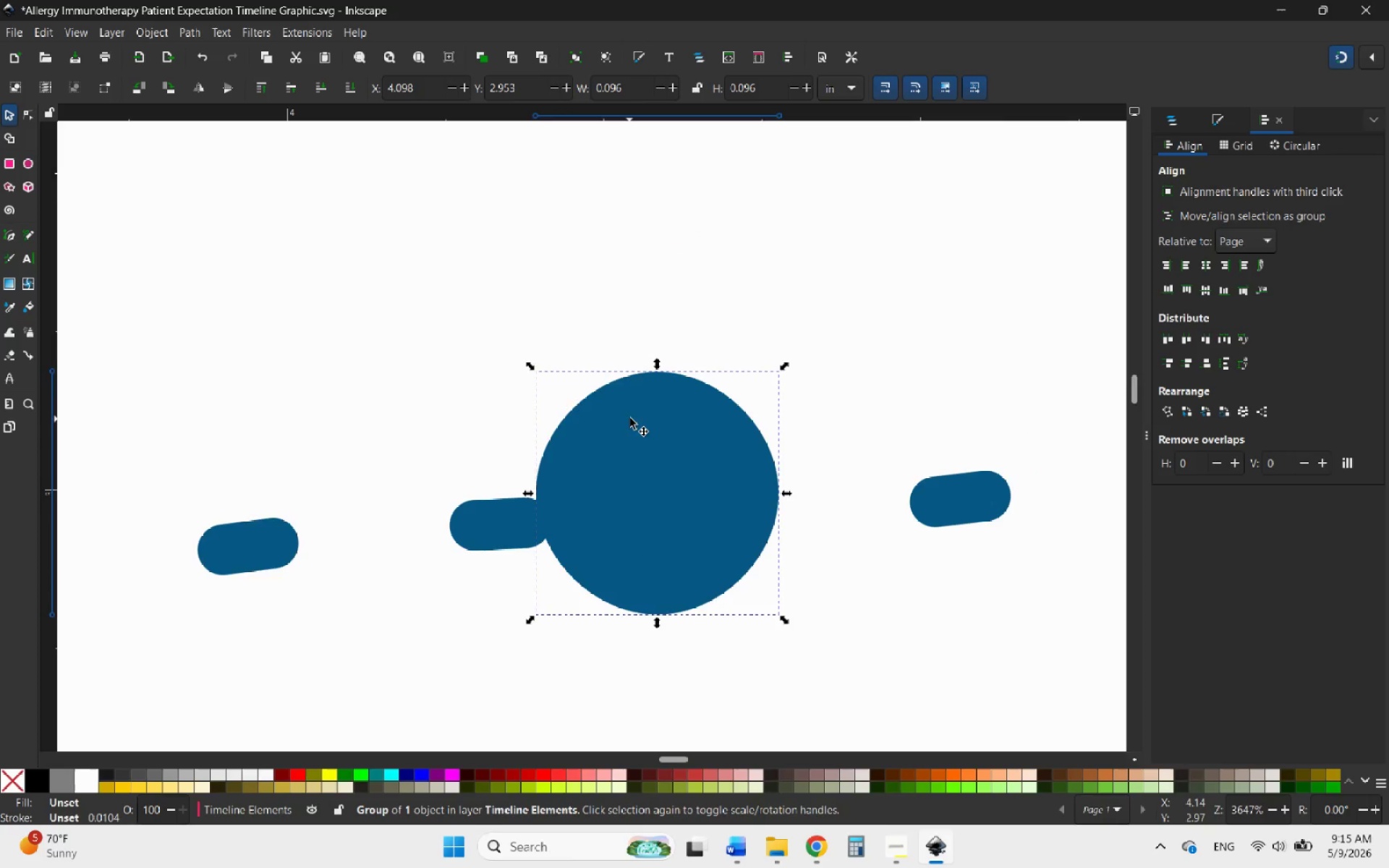 
left_click_drag(start_coordinate=[632, 417], to_coordinate=[629, 451])
 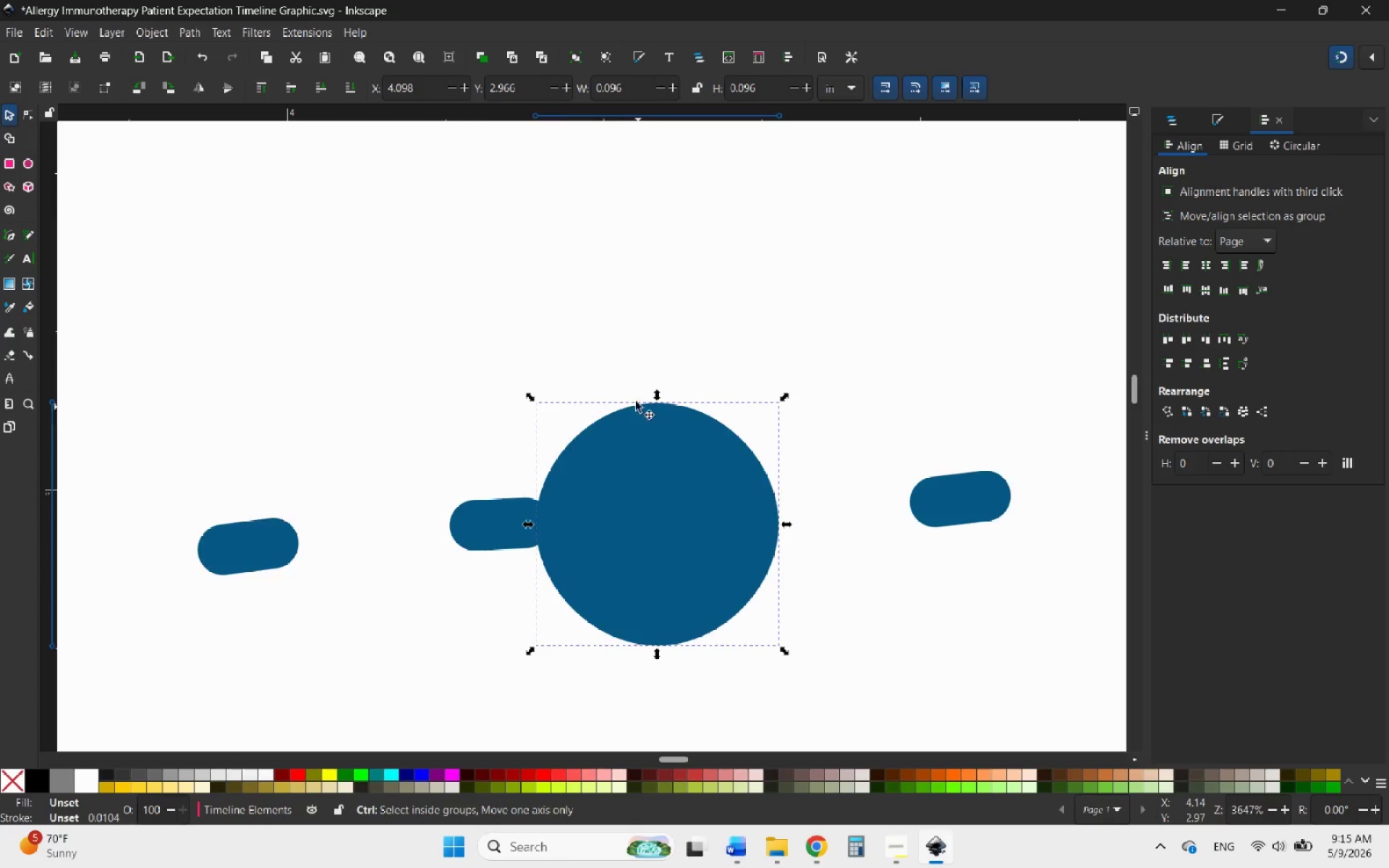 
hold_key(key=ControlLeft, duration=1.53)
 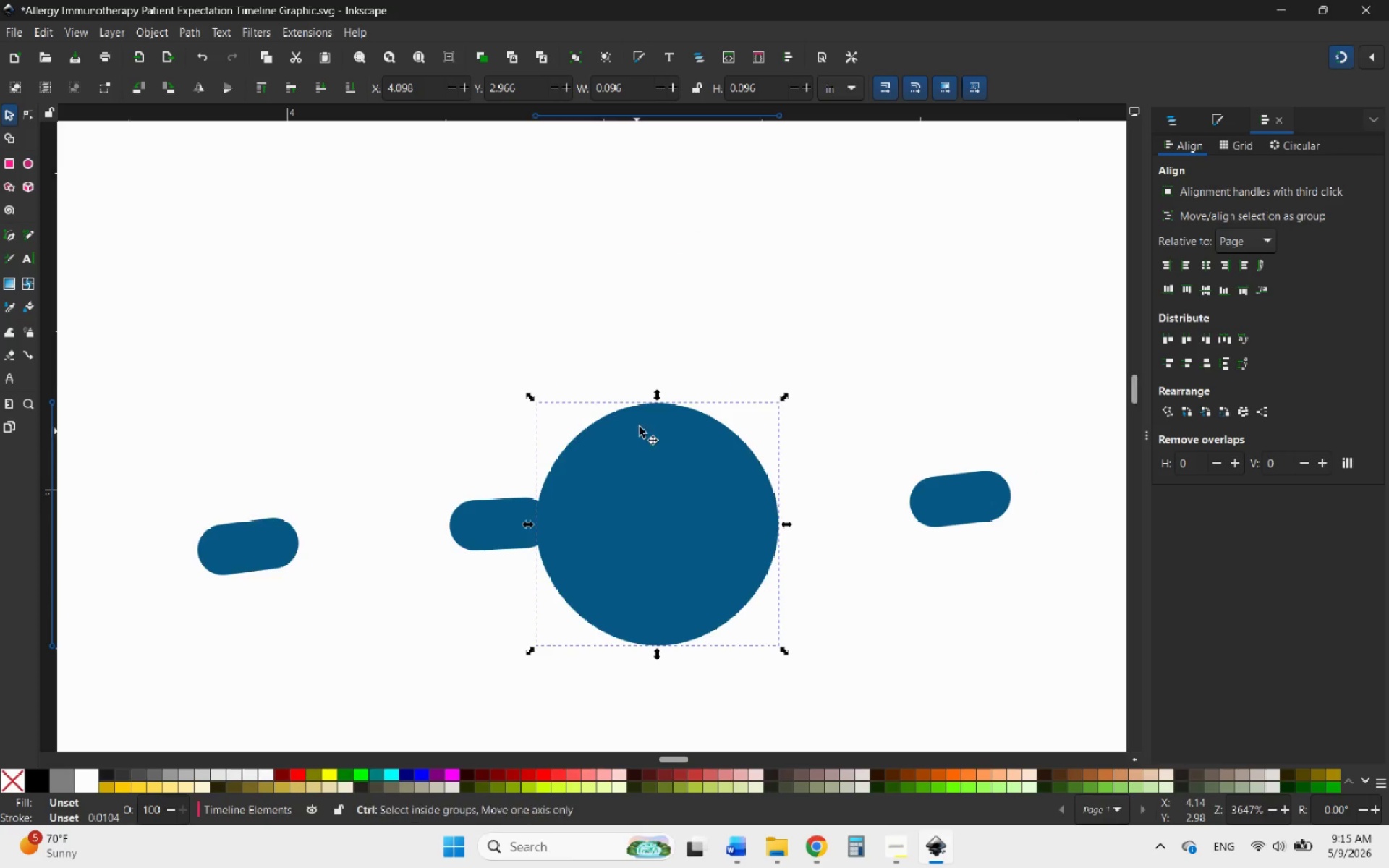 
hold_key(key=ControlLeft, duration=1.31)
scroll: coordinate [629, 391], scroll_direction: down, amount: 8.0
 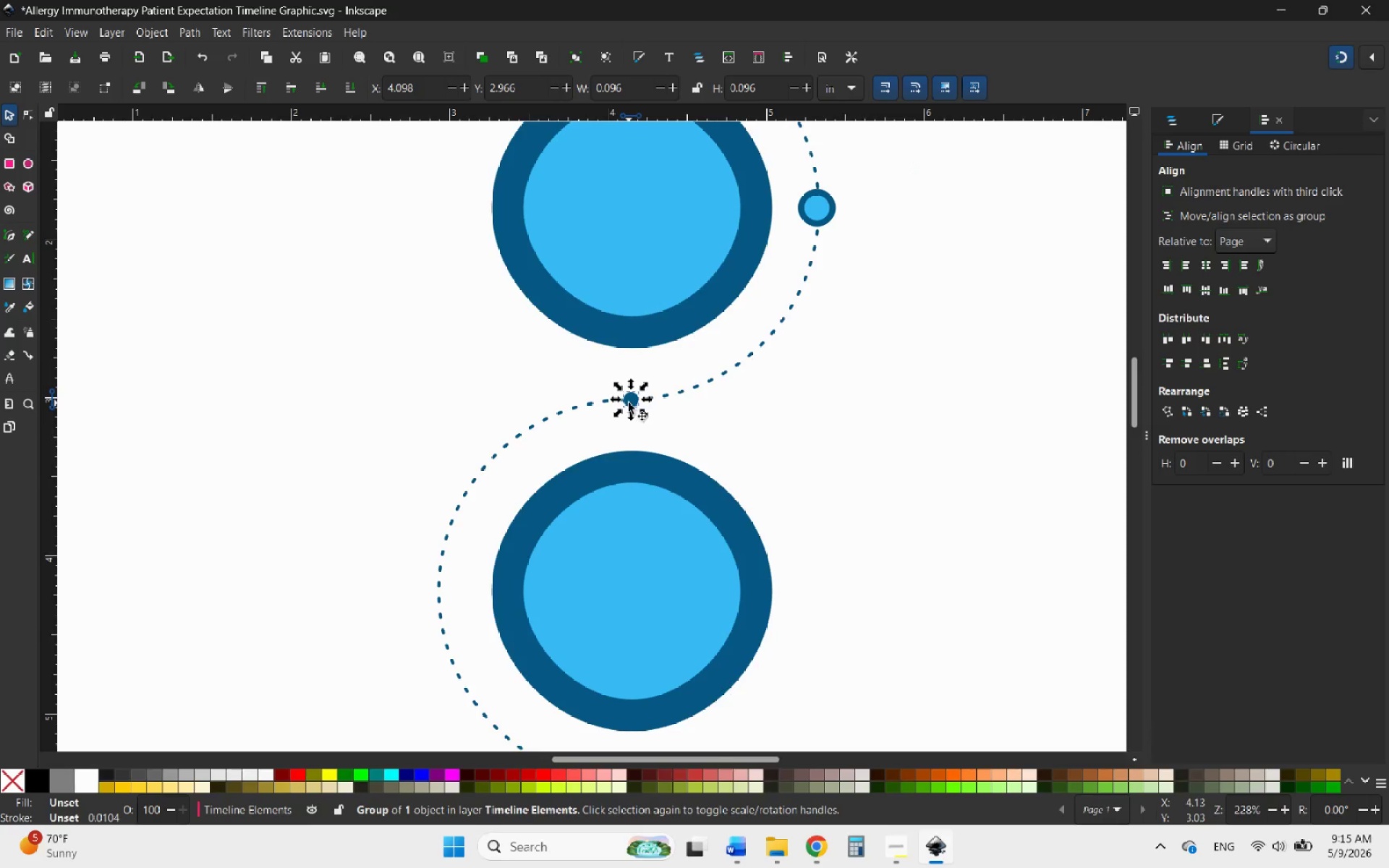 
right_click([629, 403])
 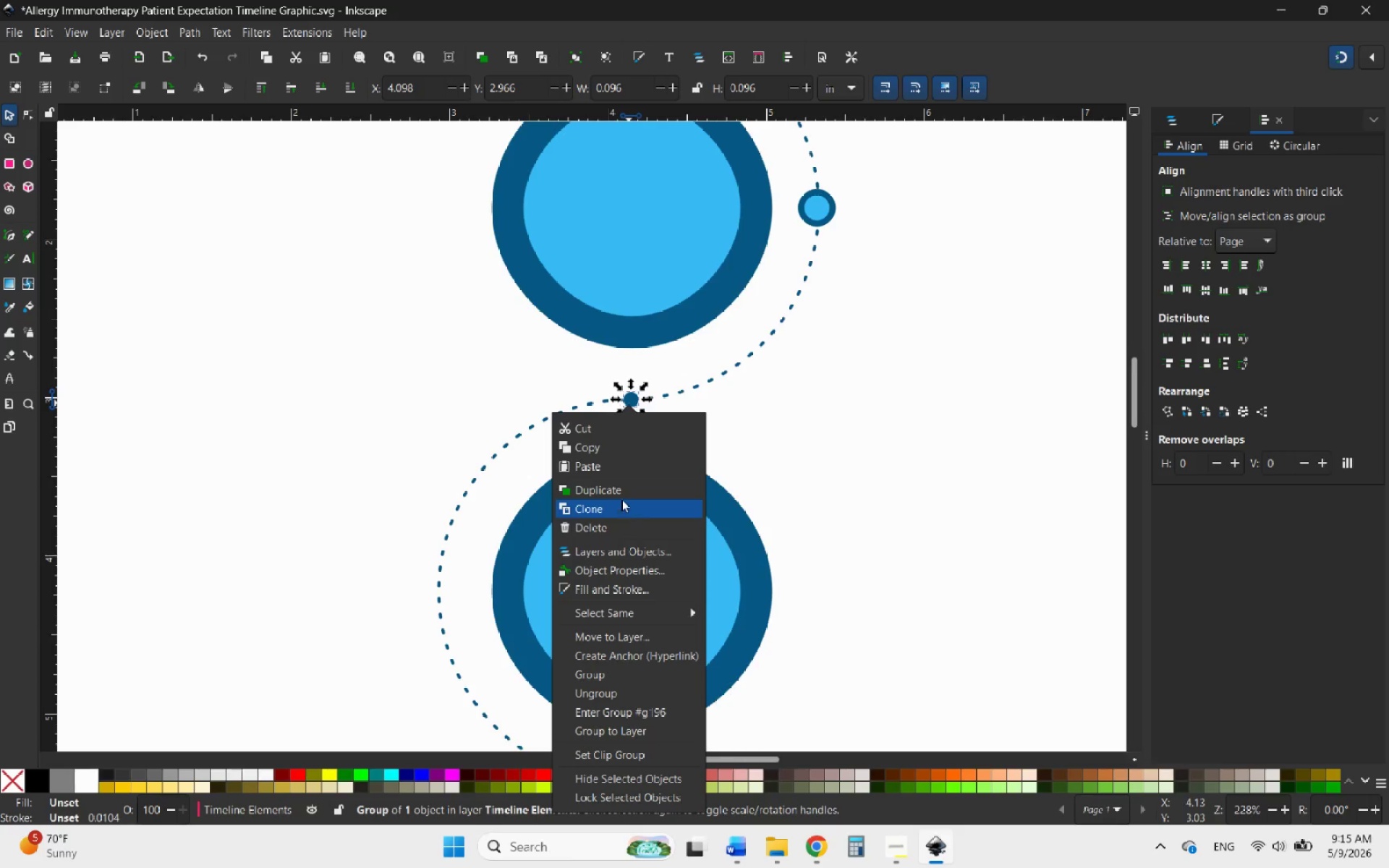 
left_click([618, 490])
 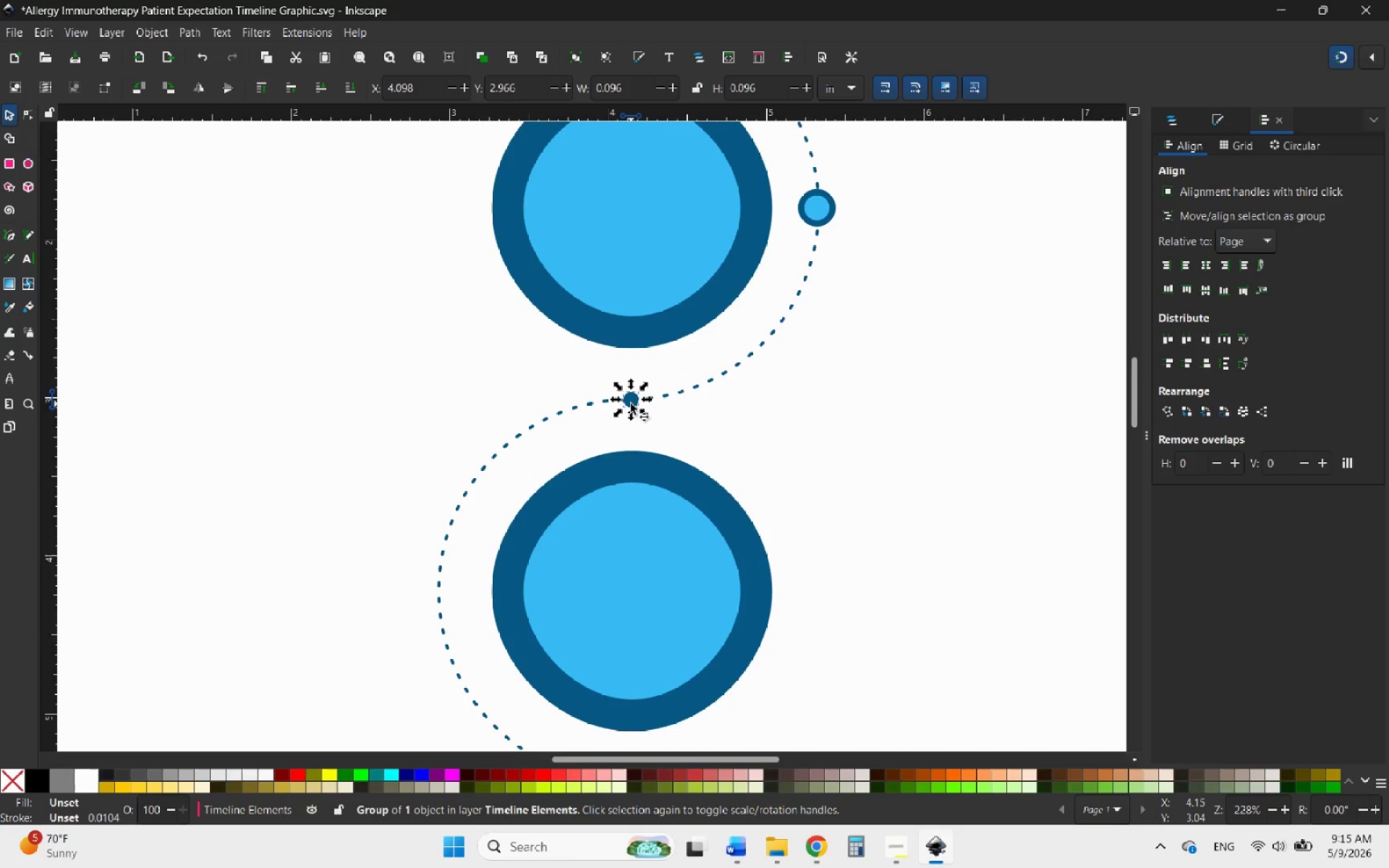 
left_click_drag(start_coordinate=[631, 404], to_coordinate=[626, 715])
 